 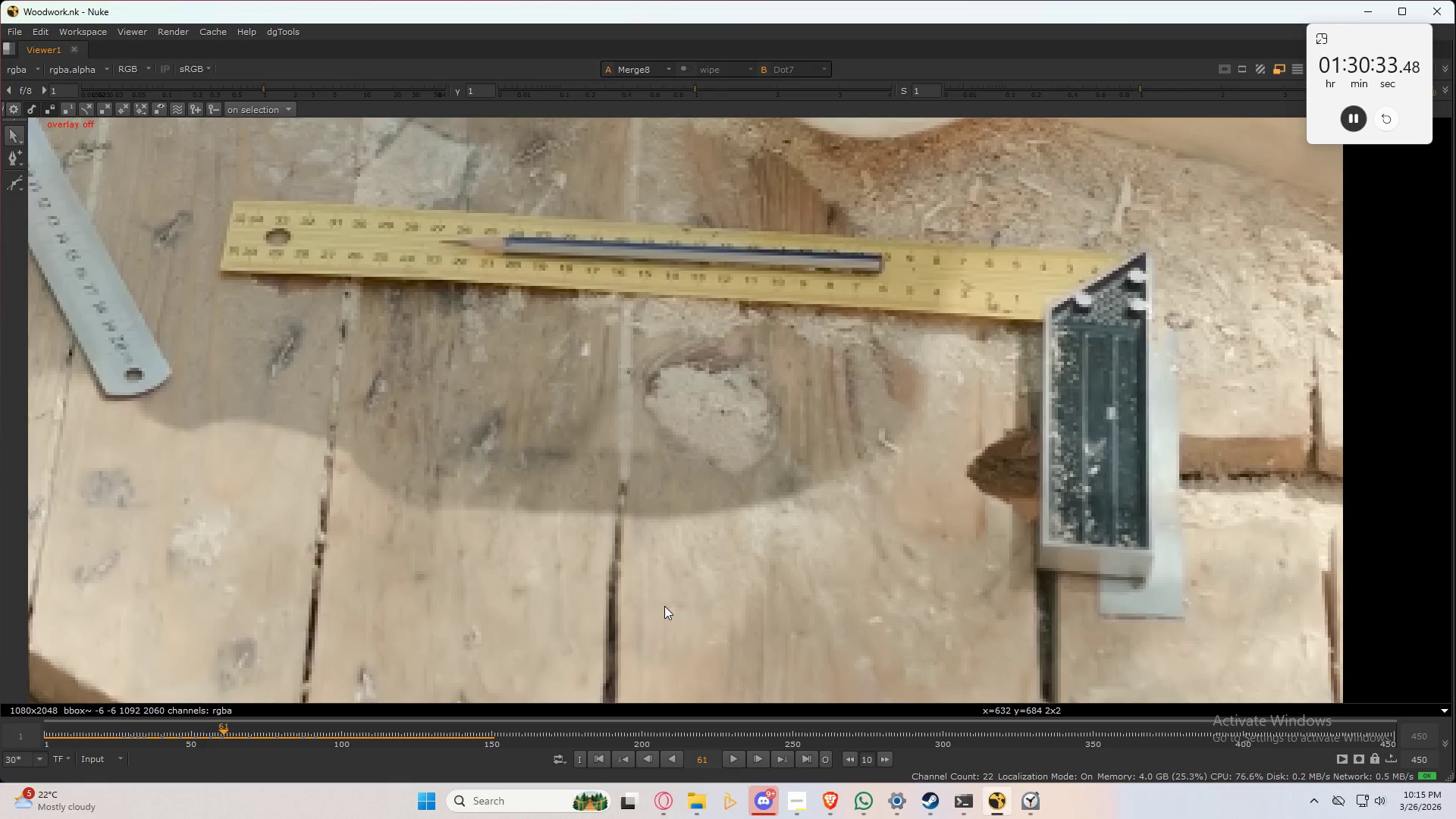 
key(ArrowRight)
 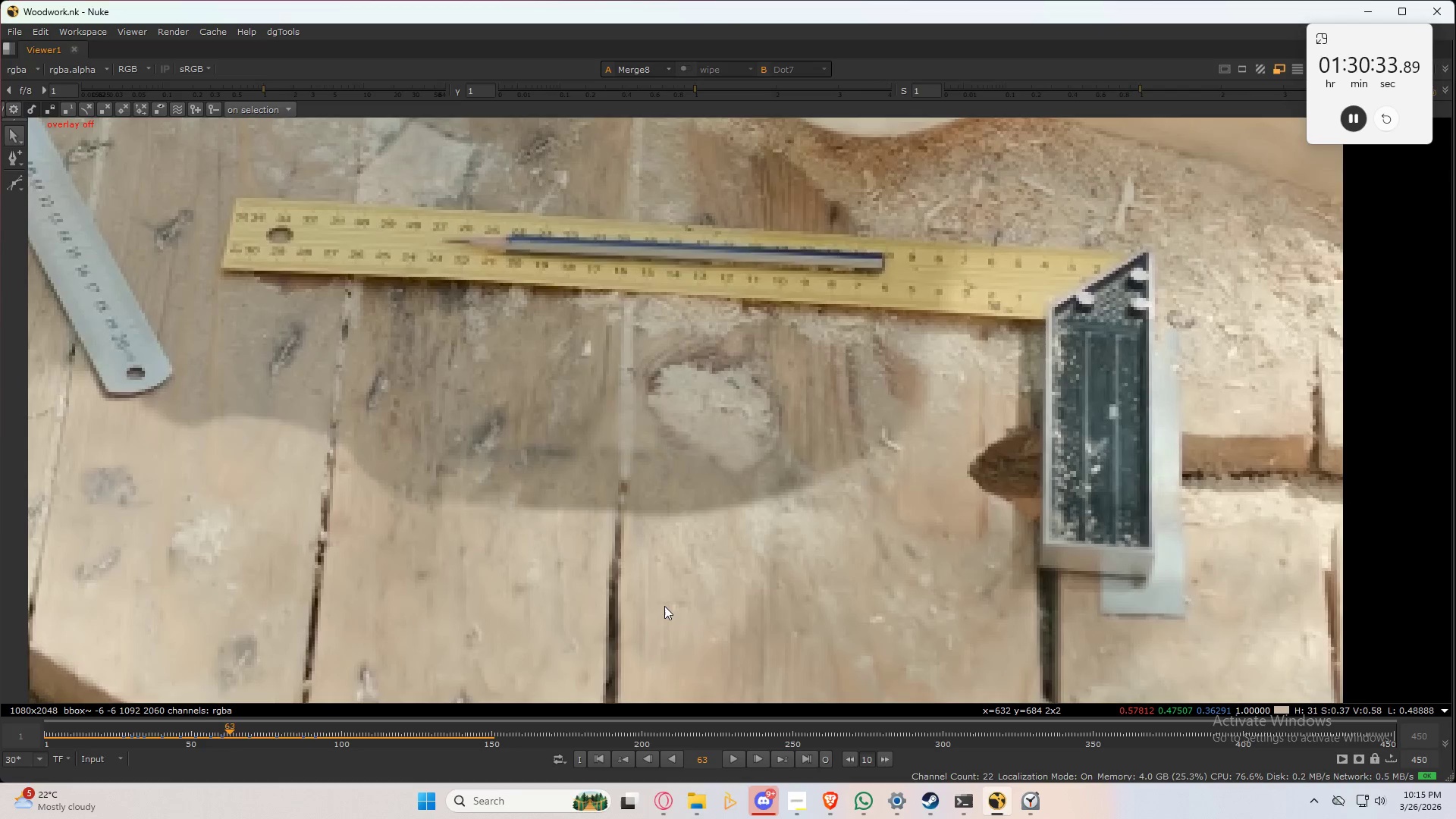 
key(ArrowRight)
 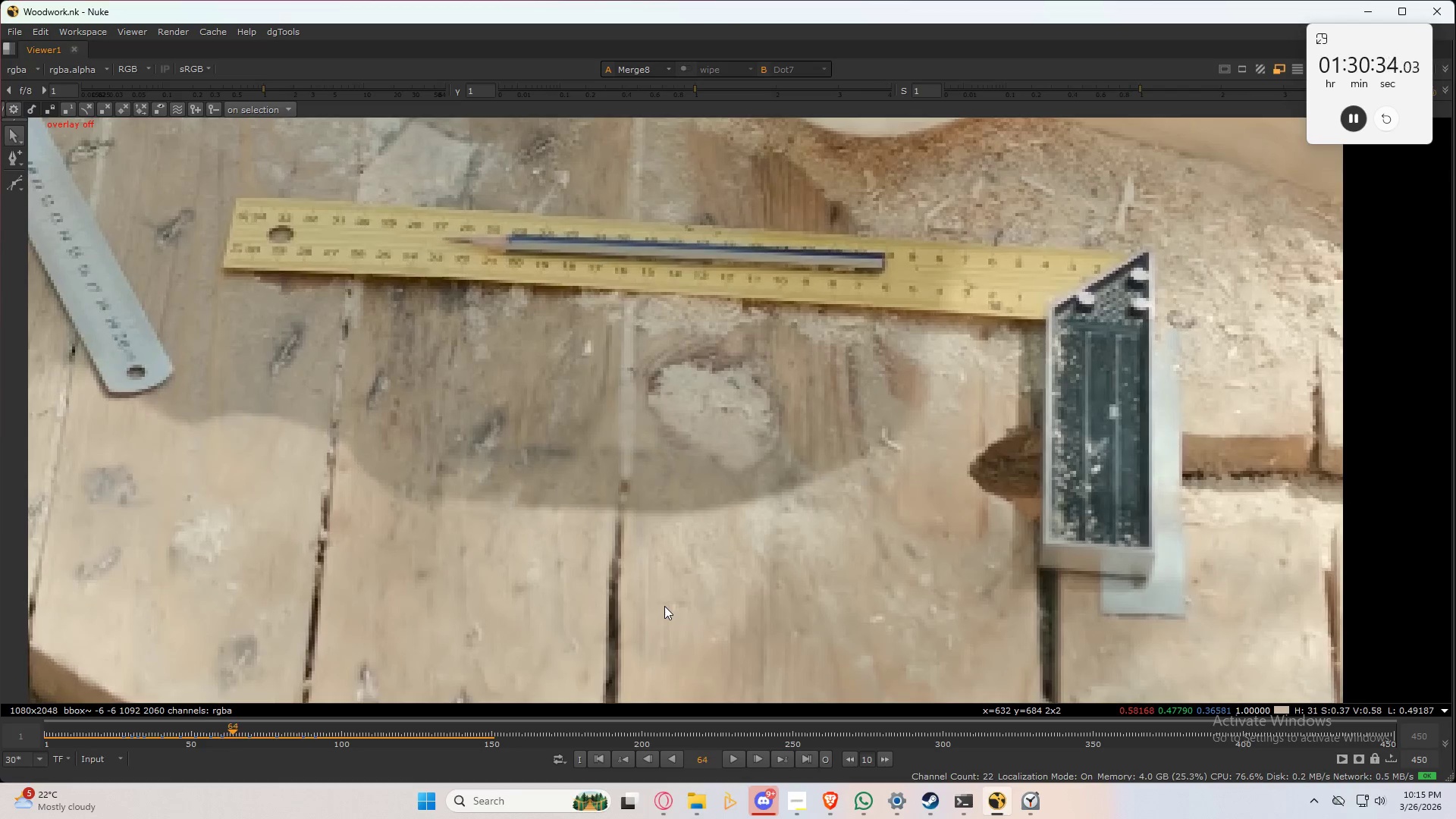 
key(ArrowRight)
 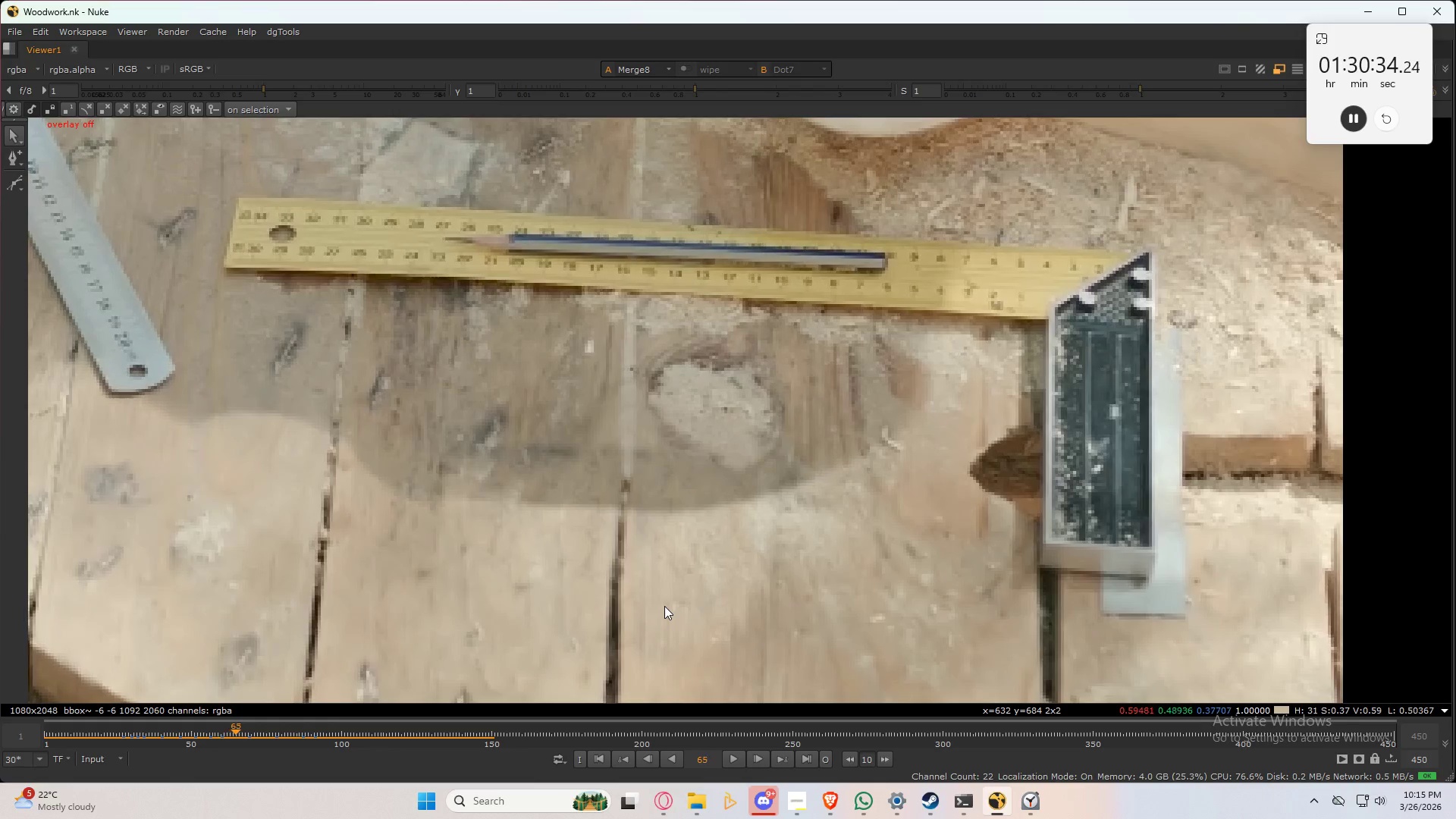 
hold_key(key=ArrowRight, duration=0.81)
 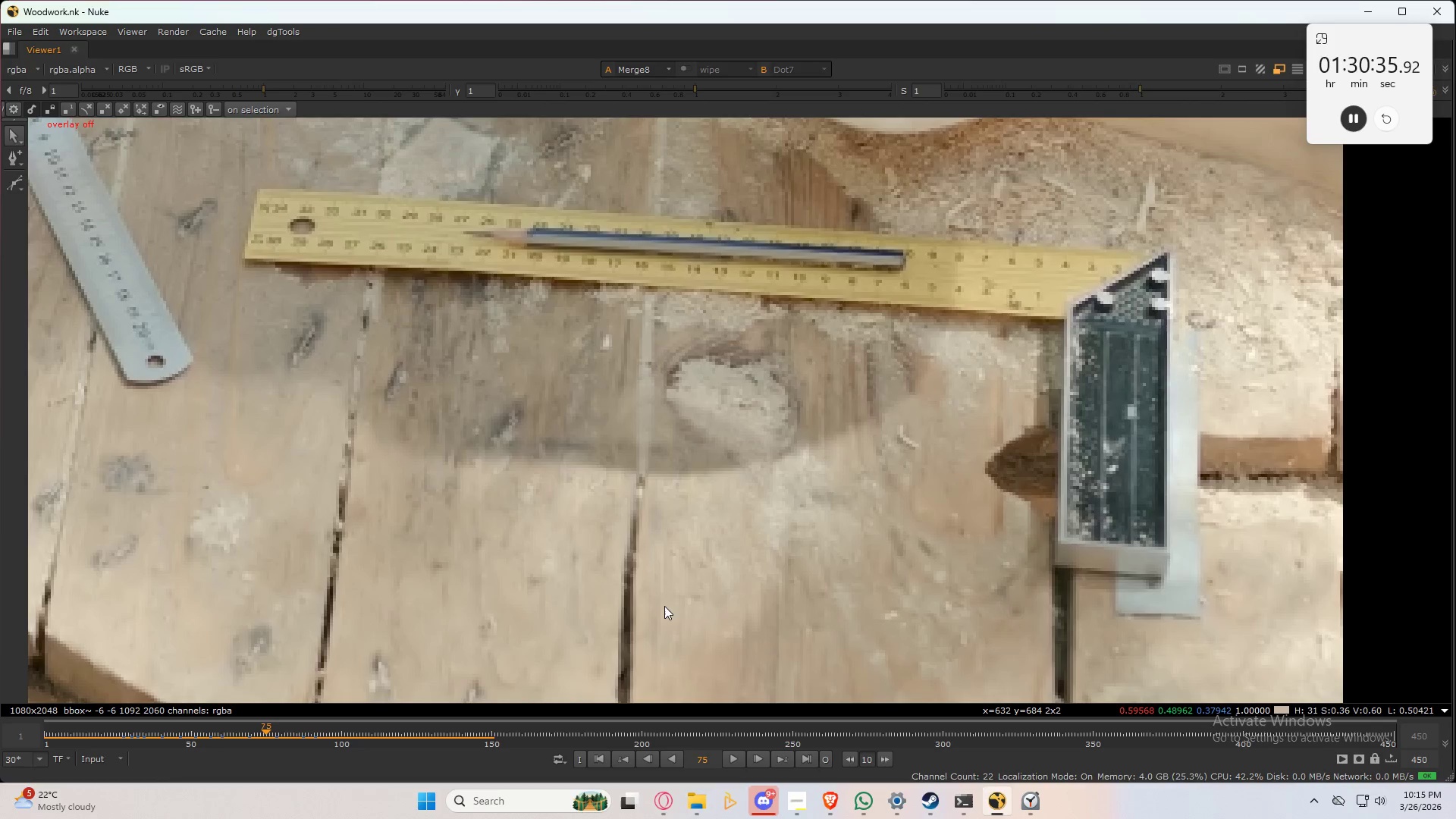 
key(ArrowRight)
 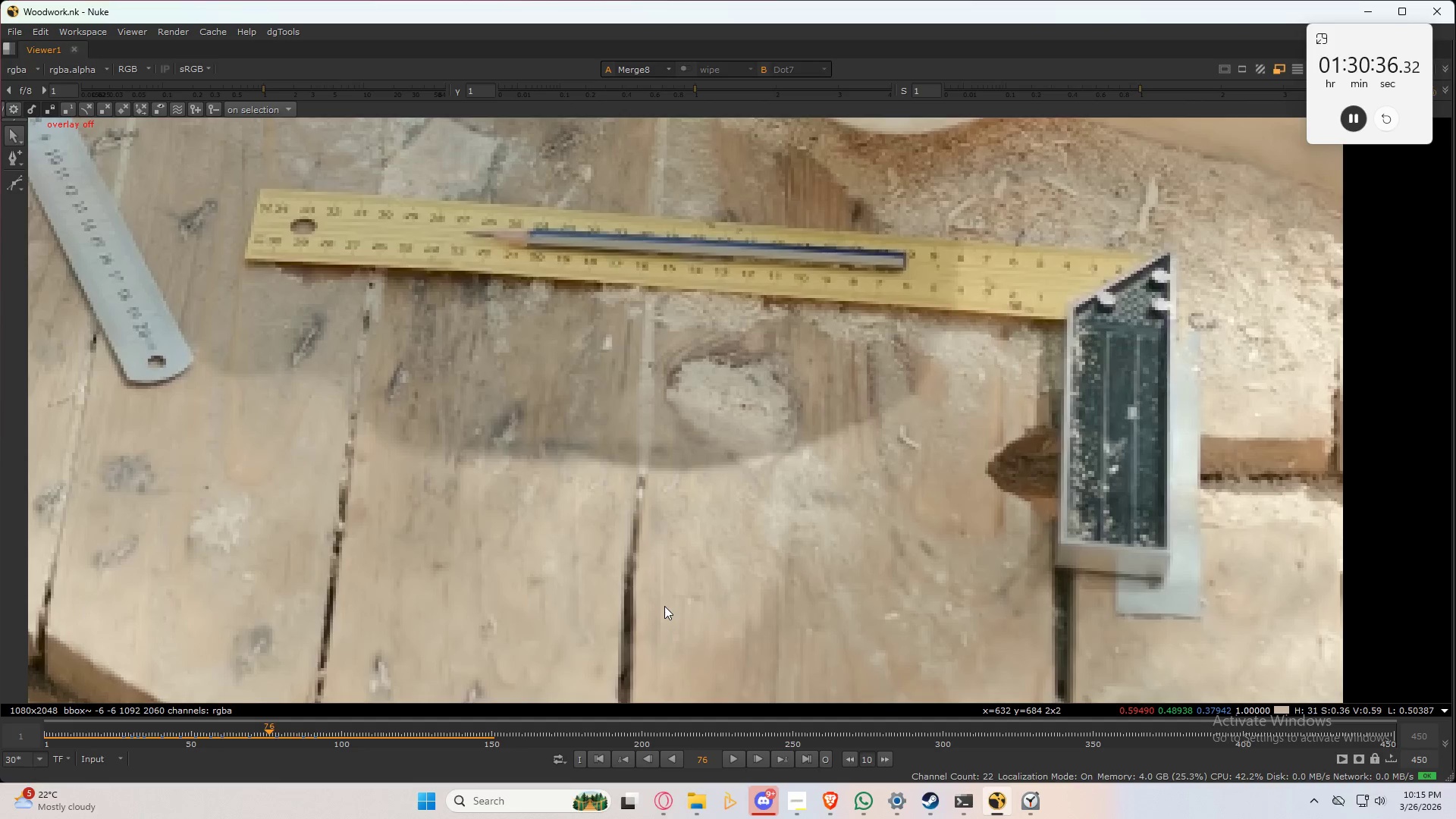 
key(ArrowRight)
 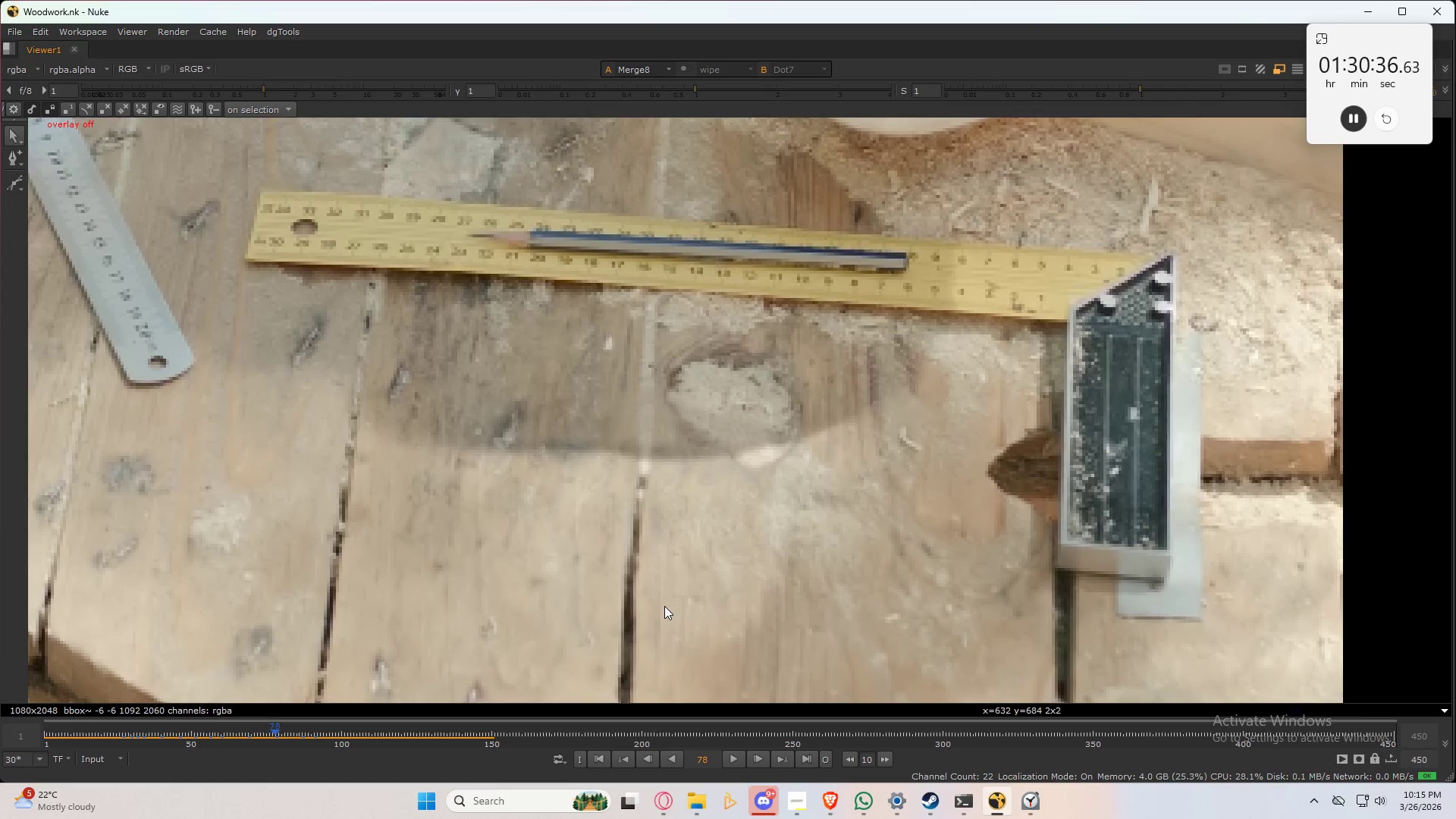 
key(ArrowRight)
 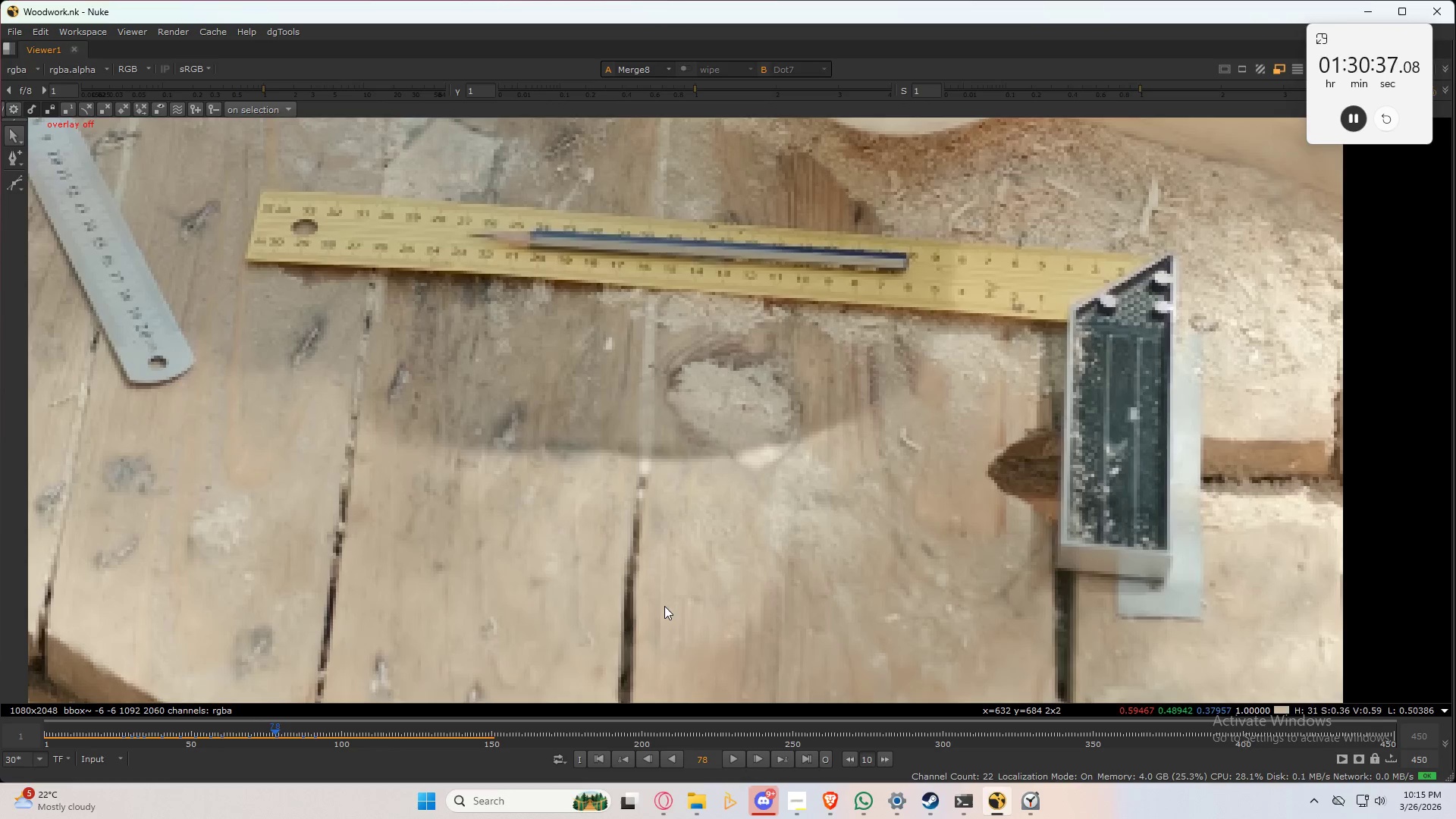 
key(ArrowRight)
 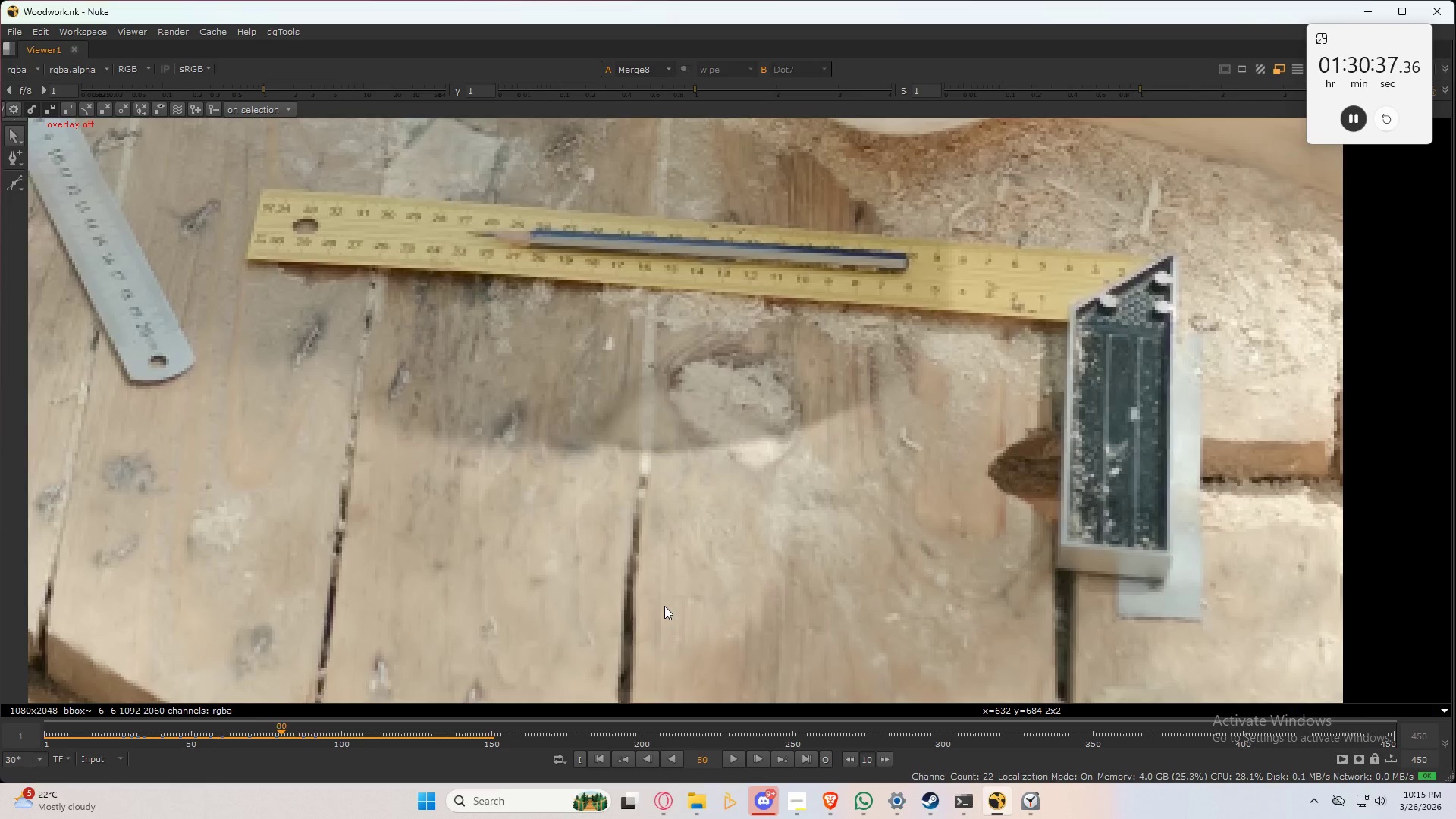 
key(ArrowRight)
 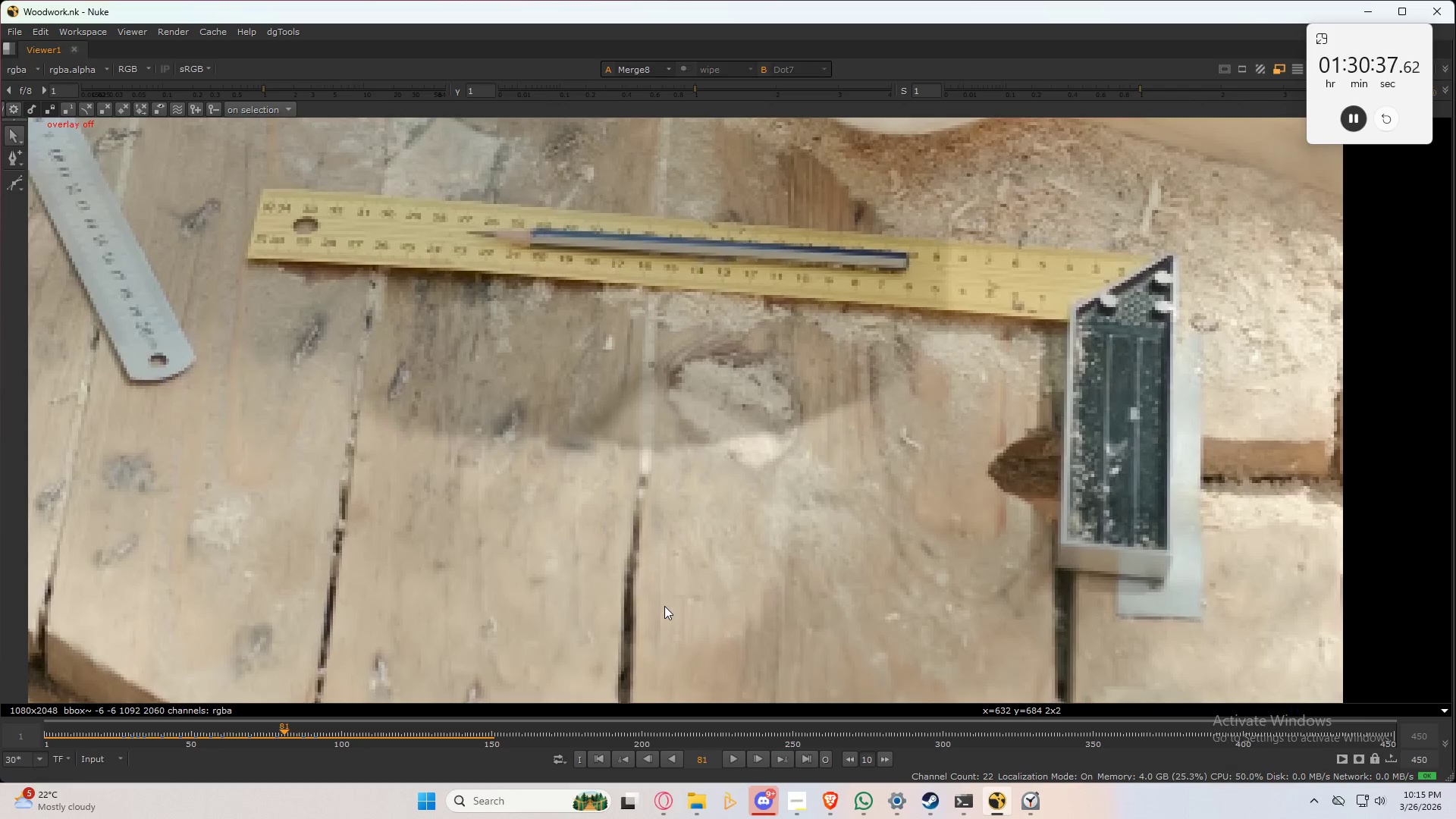 
key(ArrowRight)
 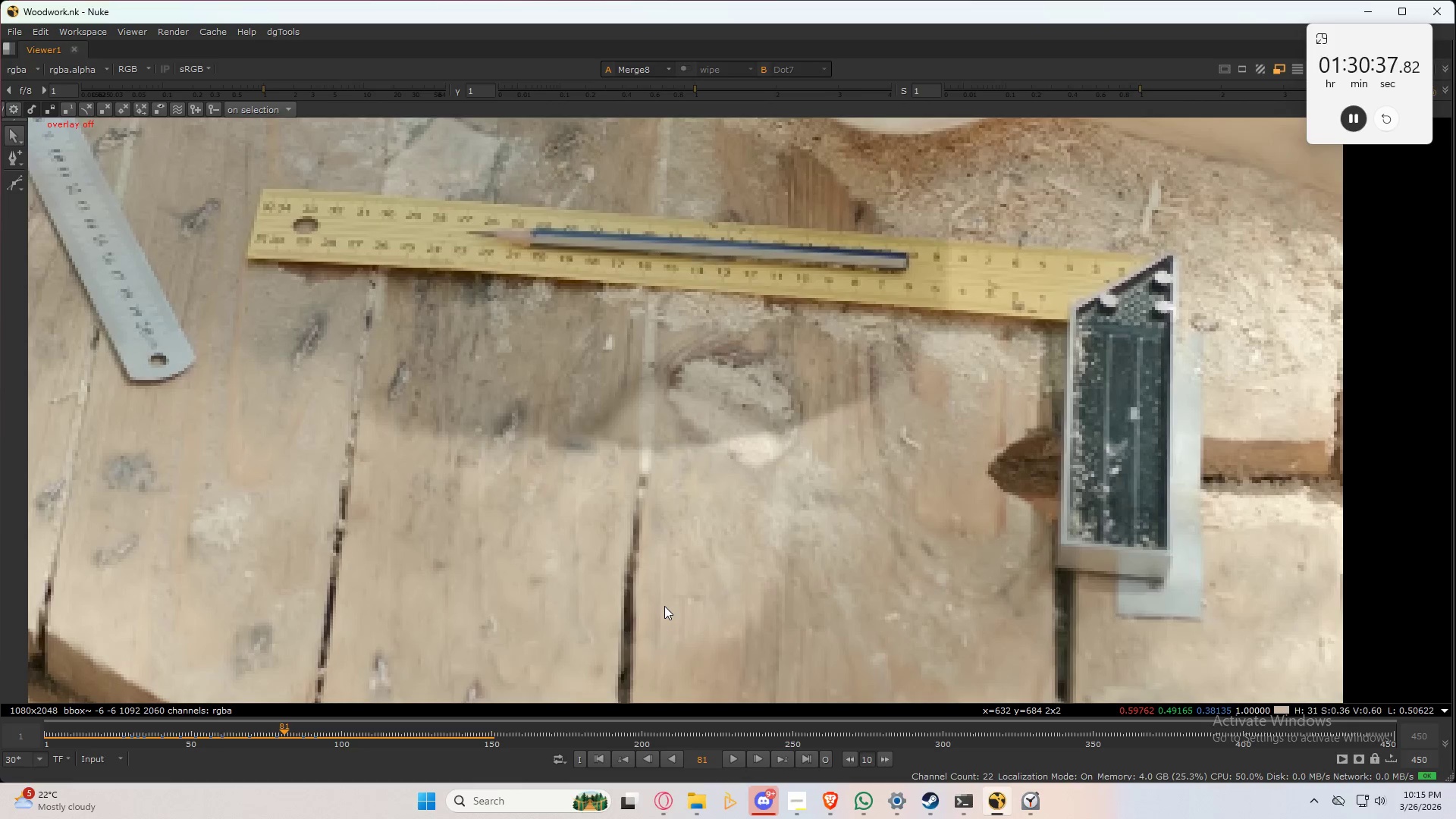 
key(ArrowRight)
 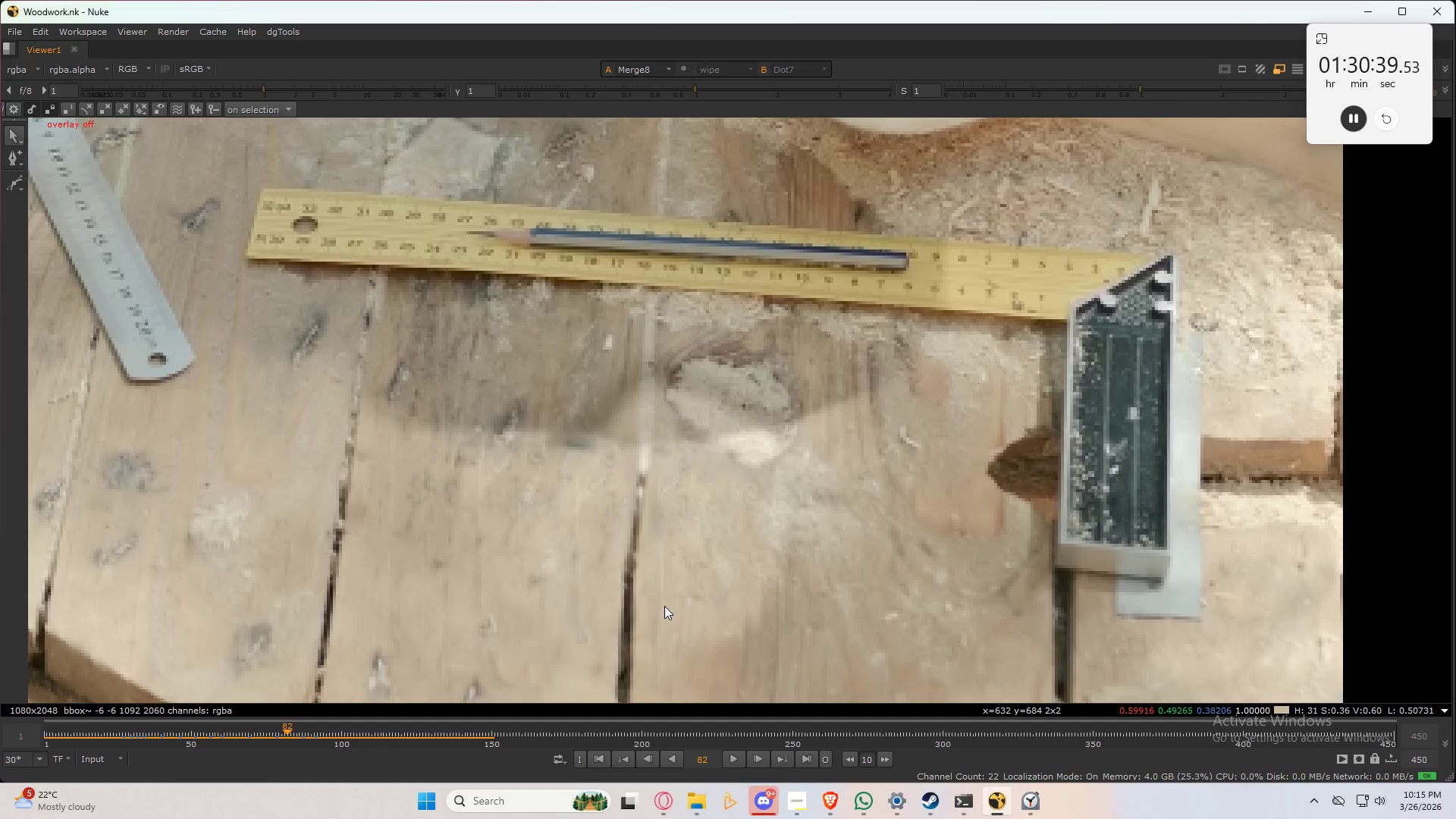 
key(ArrowRight)
 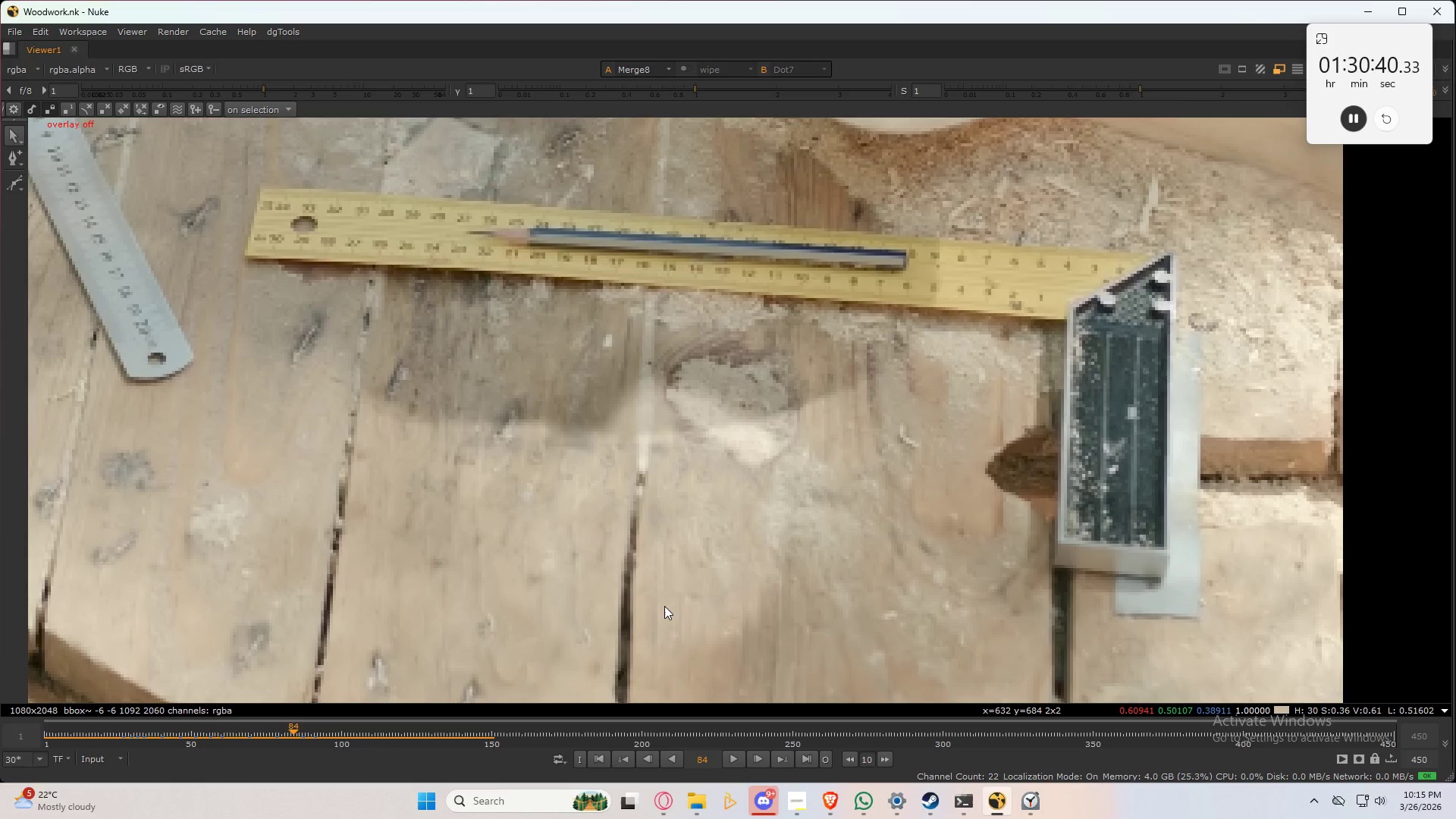 
key(ArrowRight)
 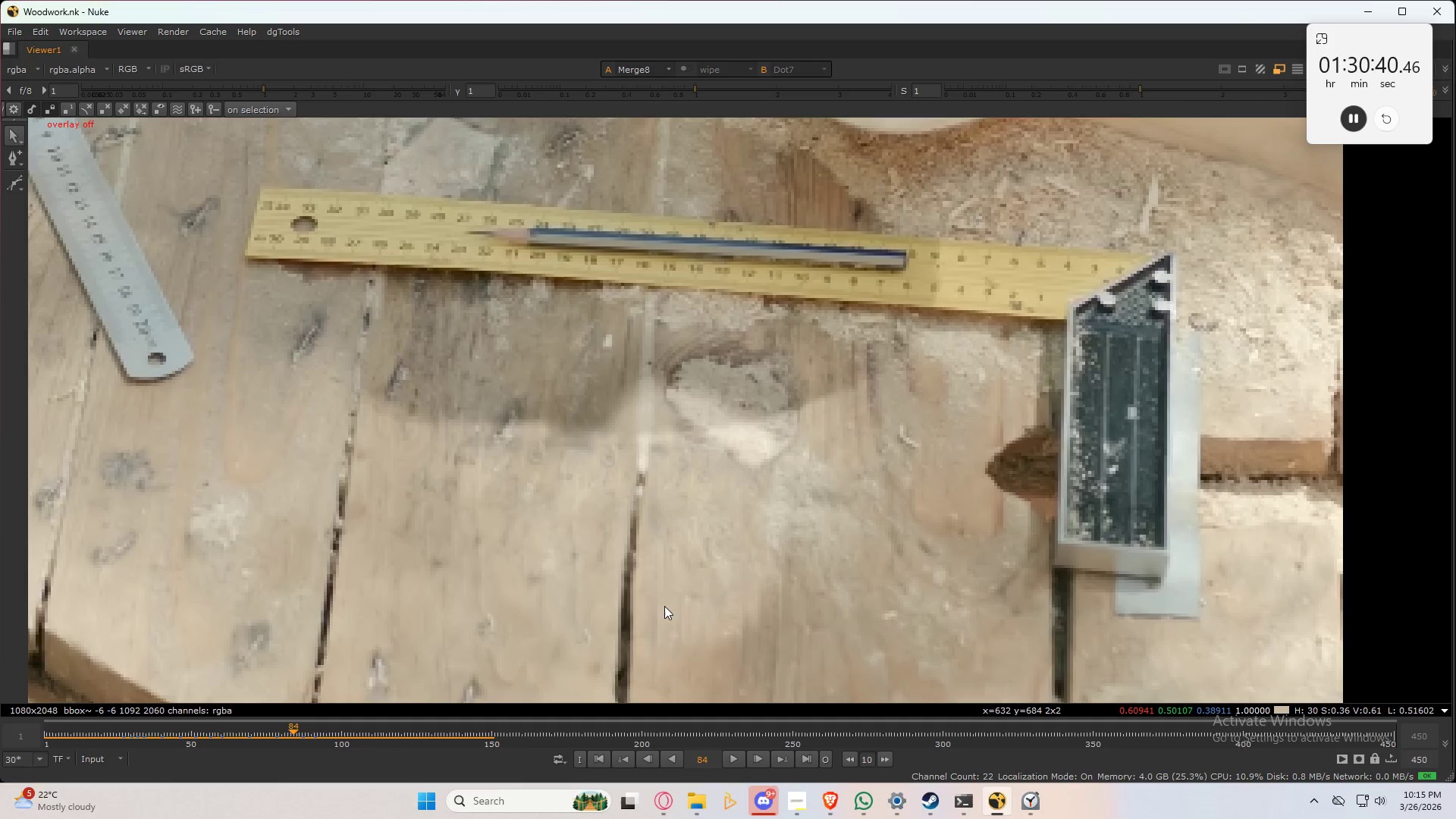 
key(ArrowRight)
 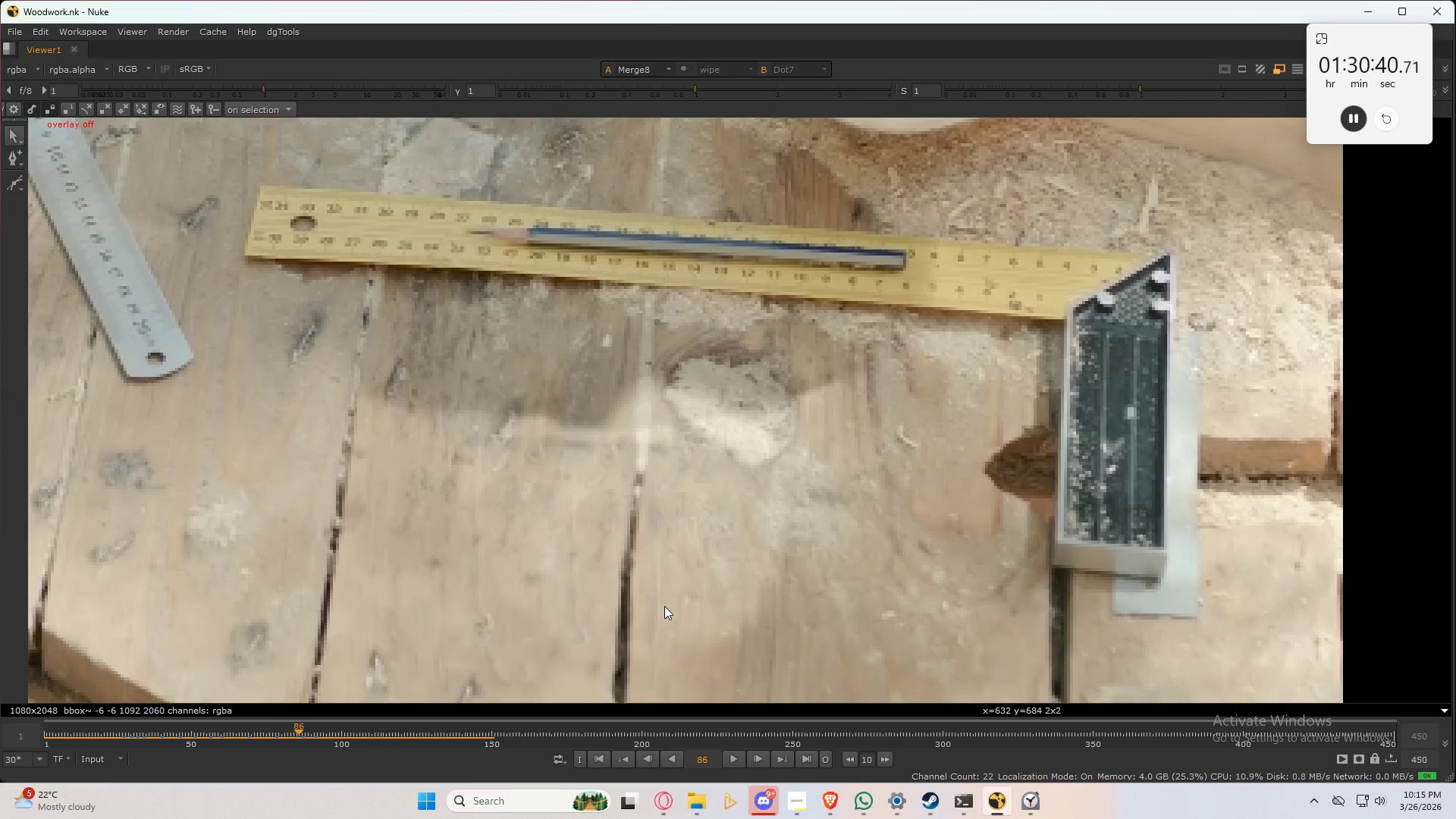 
key(ArrowRight)
 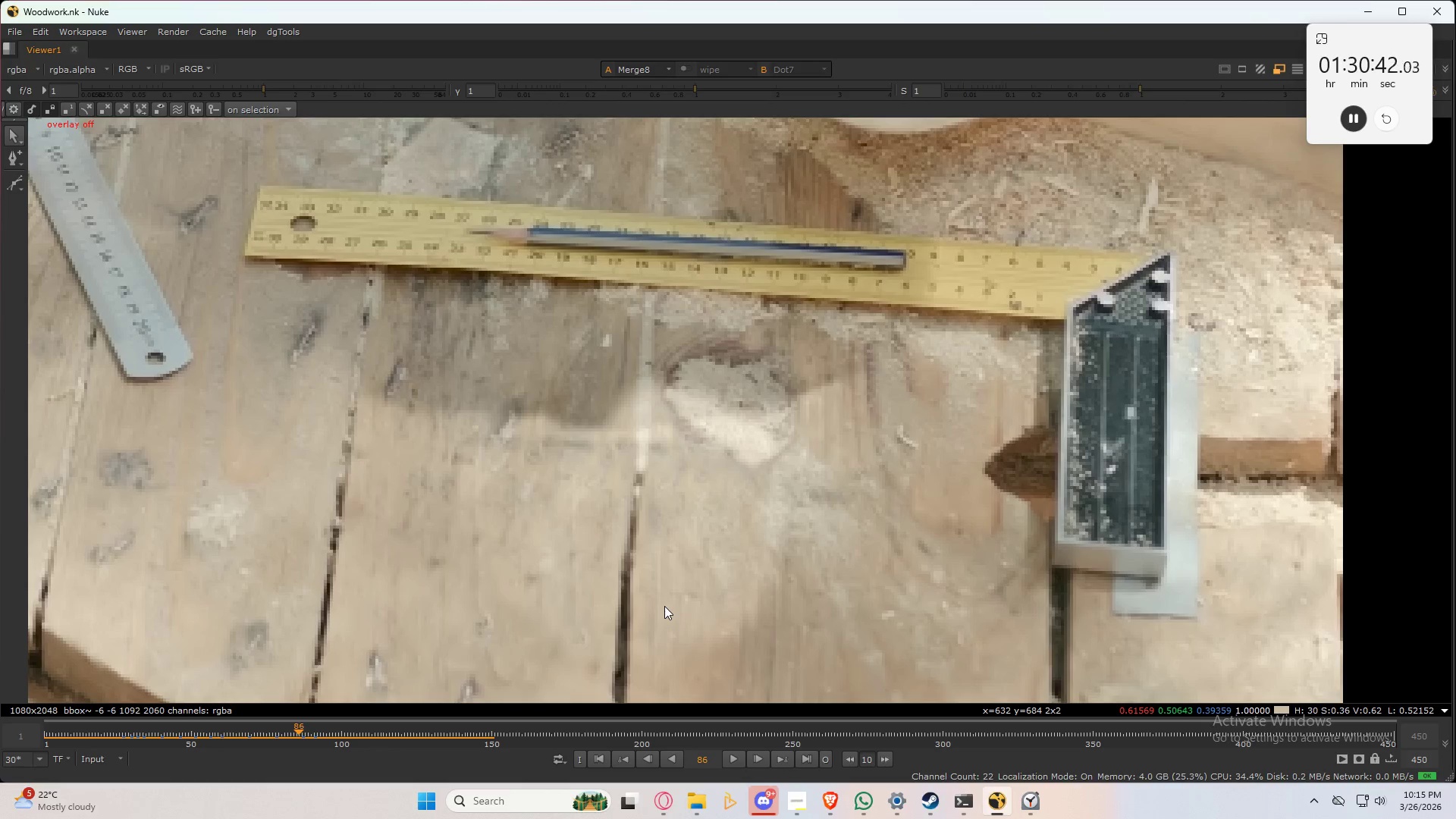 
key(ArrowRight)
 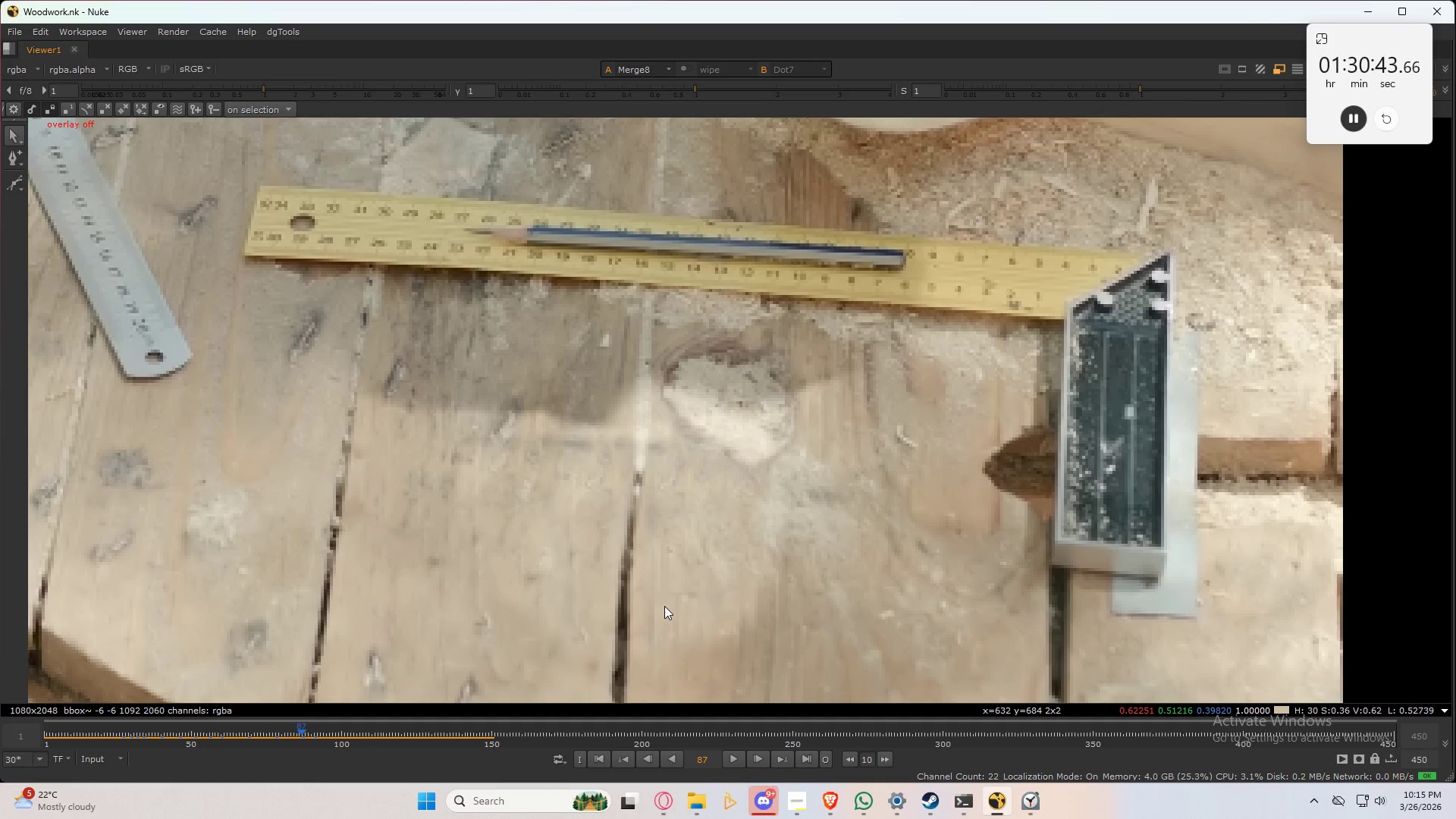 
key(ArrowLeft)
 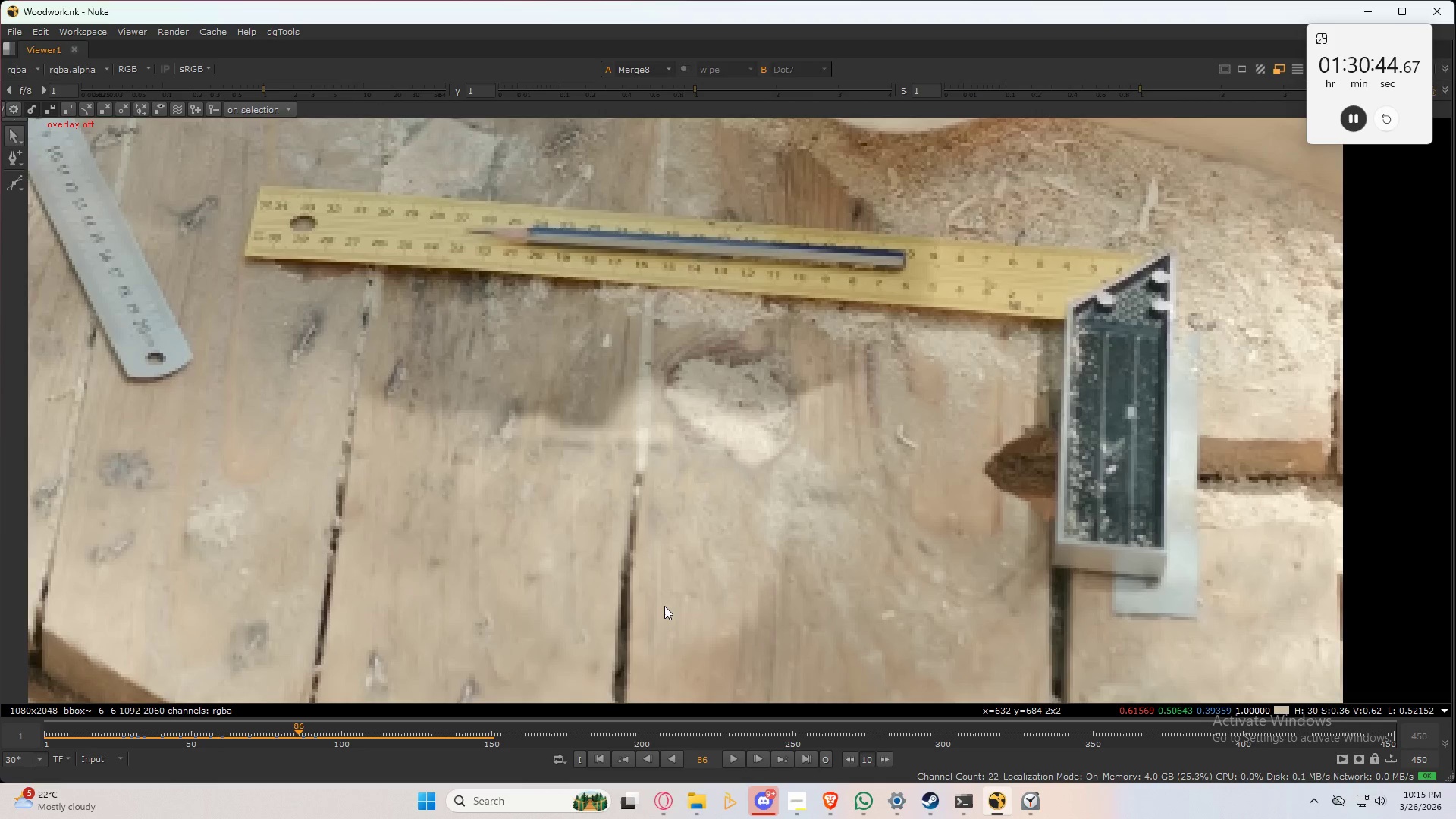 
key(ArrowRight)
 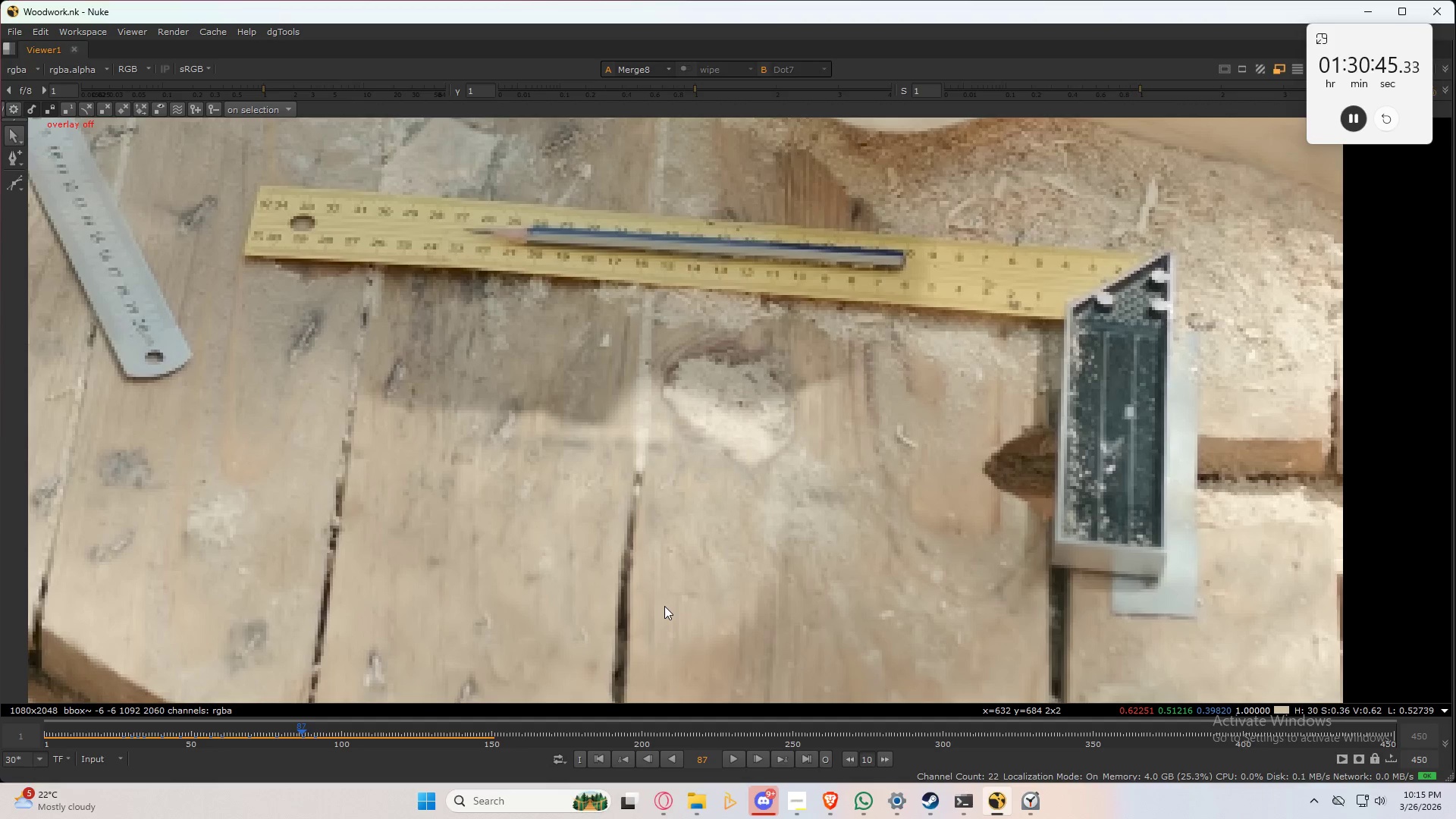 
key(Space)
 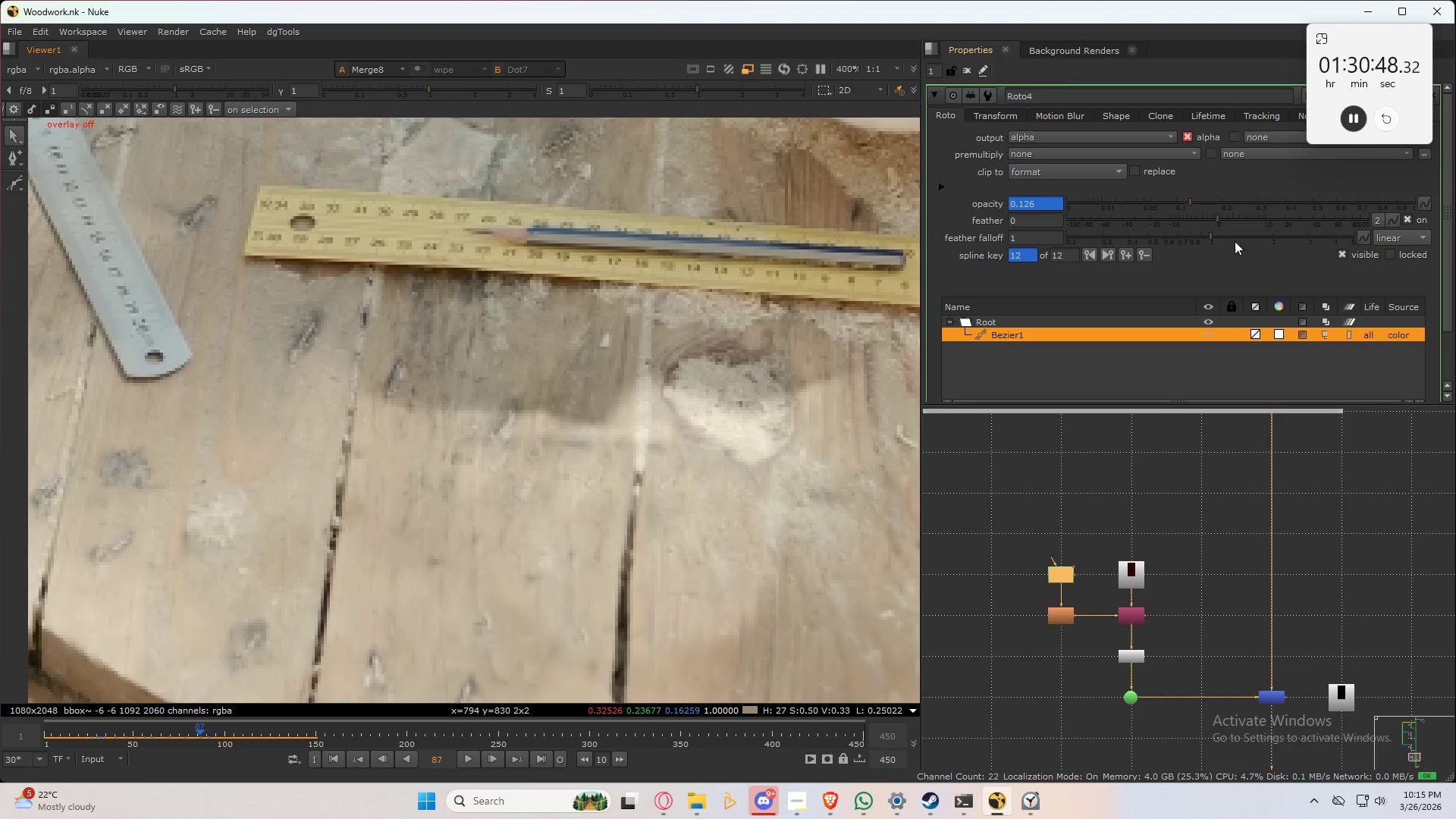 
left_click([1145, 251])
 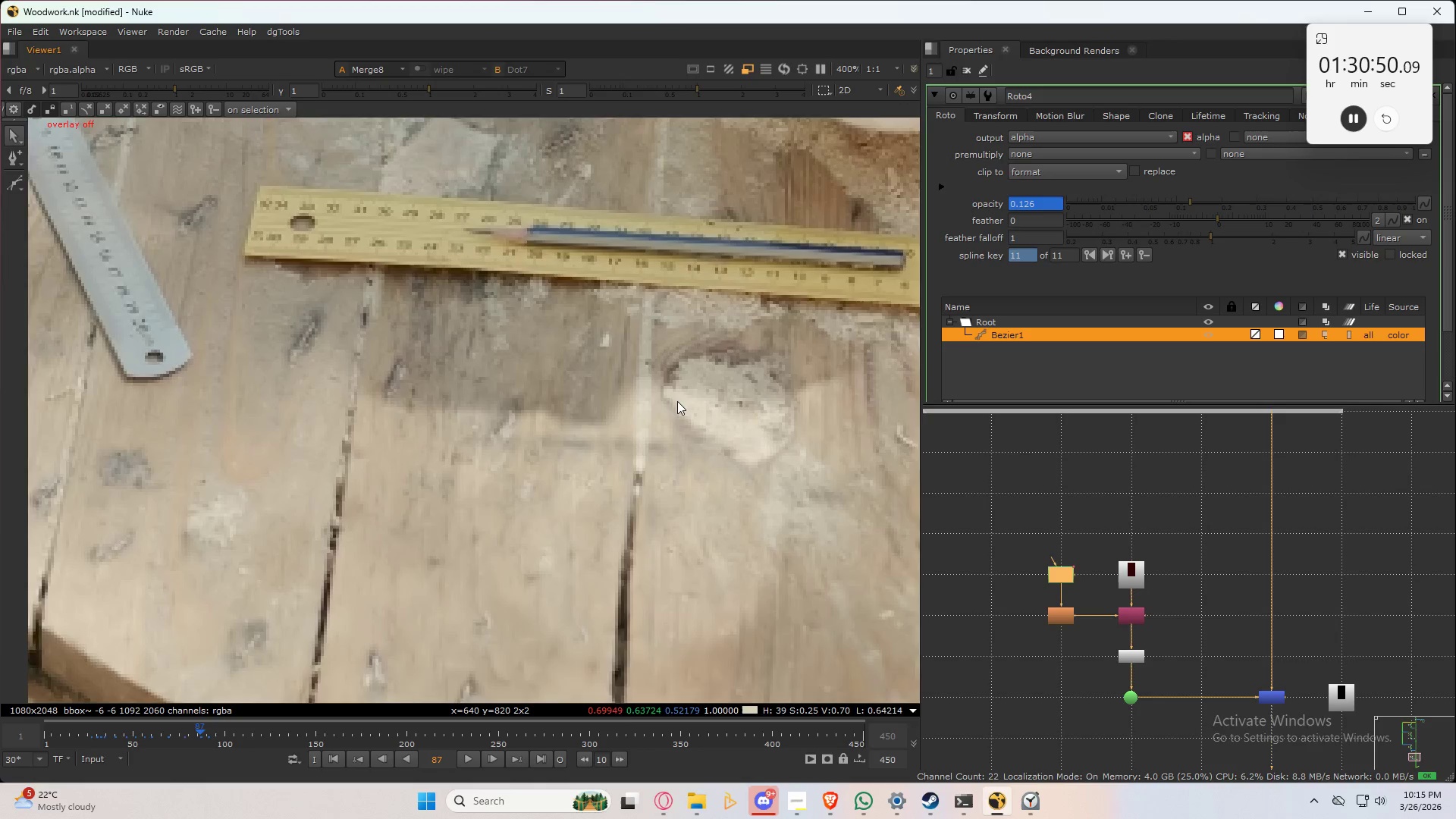 
key(Q)
 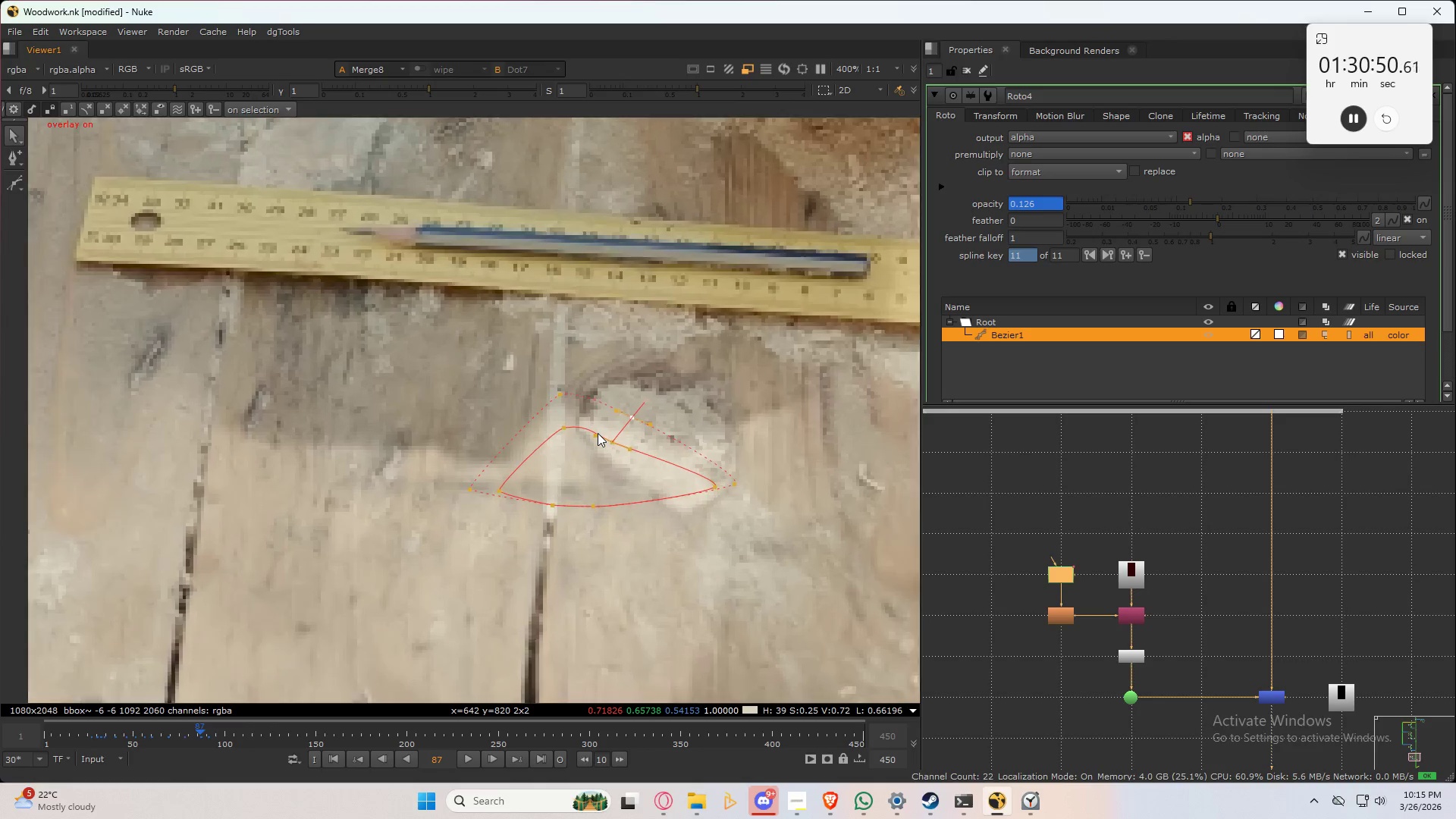 
key(Control+A)
 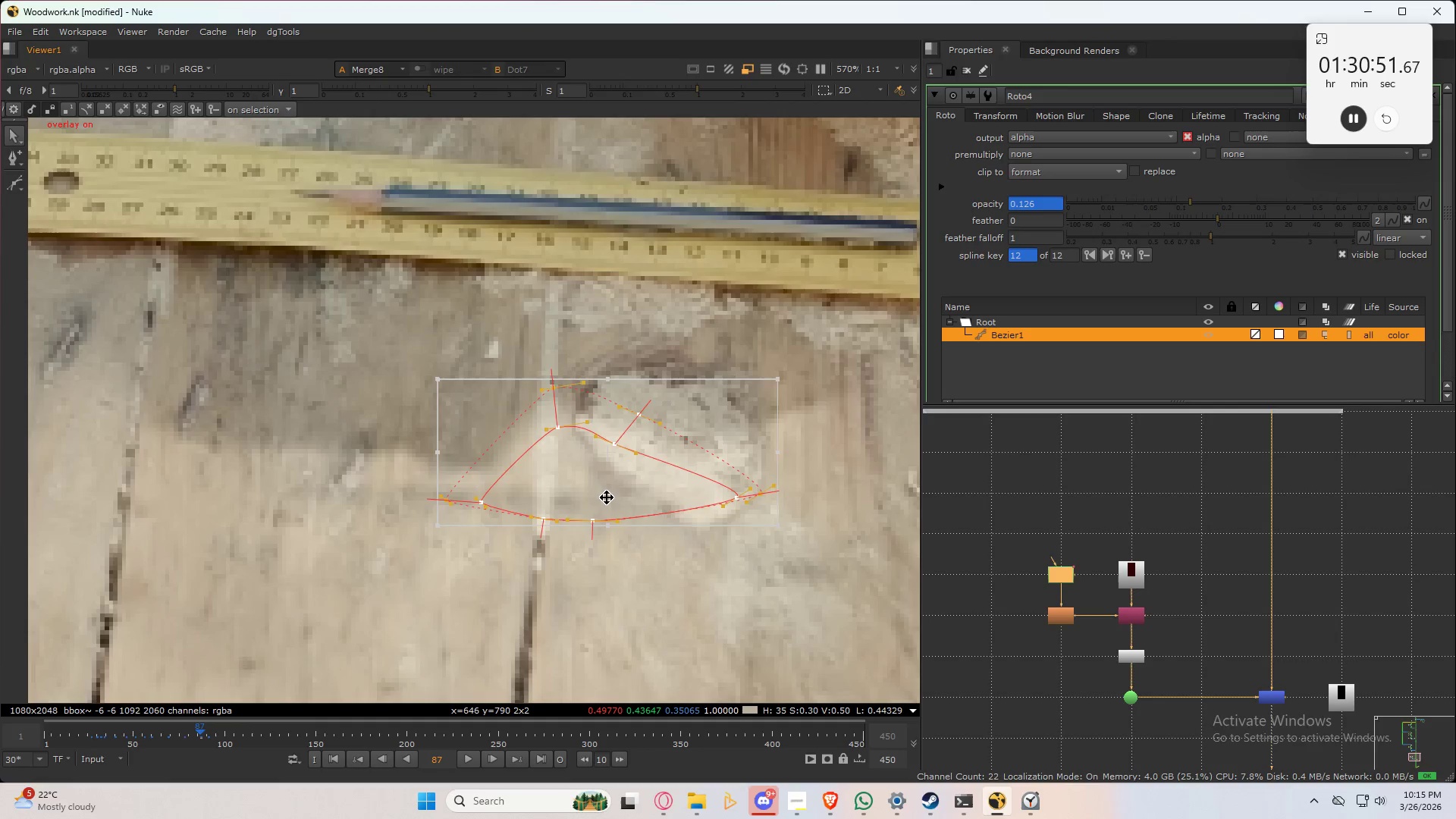 
scroll: coordinate [598, 432], scroll_direction: up, amount: 2.0
 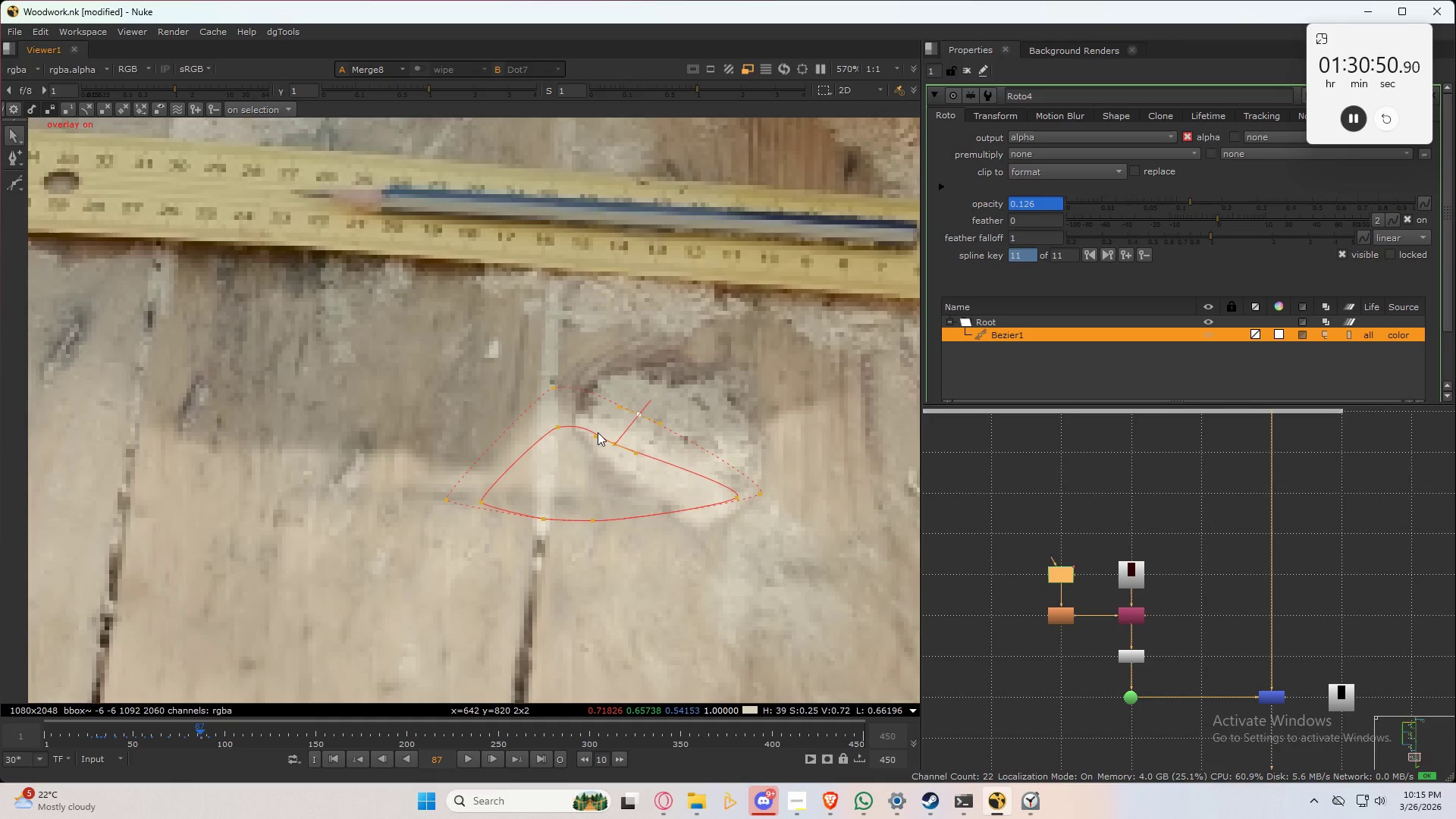 
left_click_drag(start_coordinate=[607, 497], to_coordinate=[580, 452])
 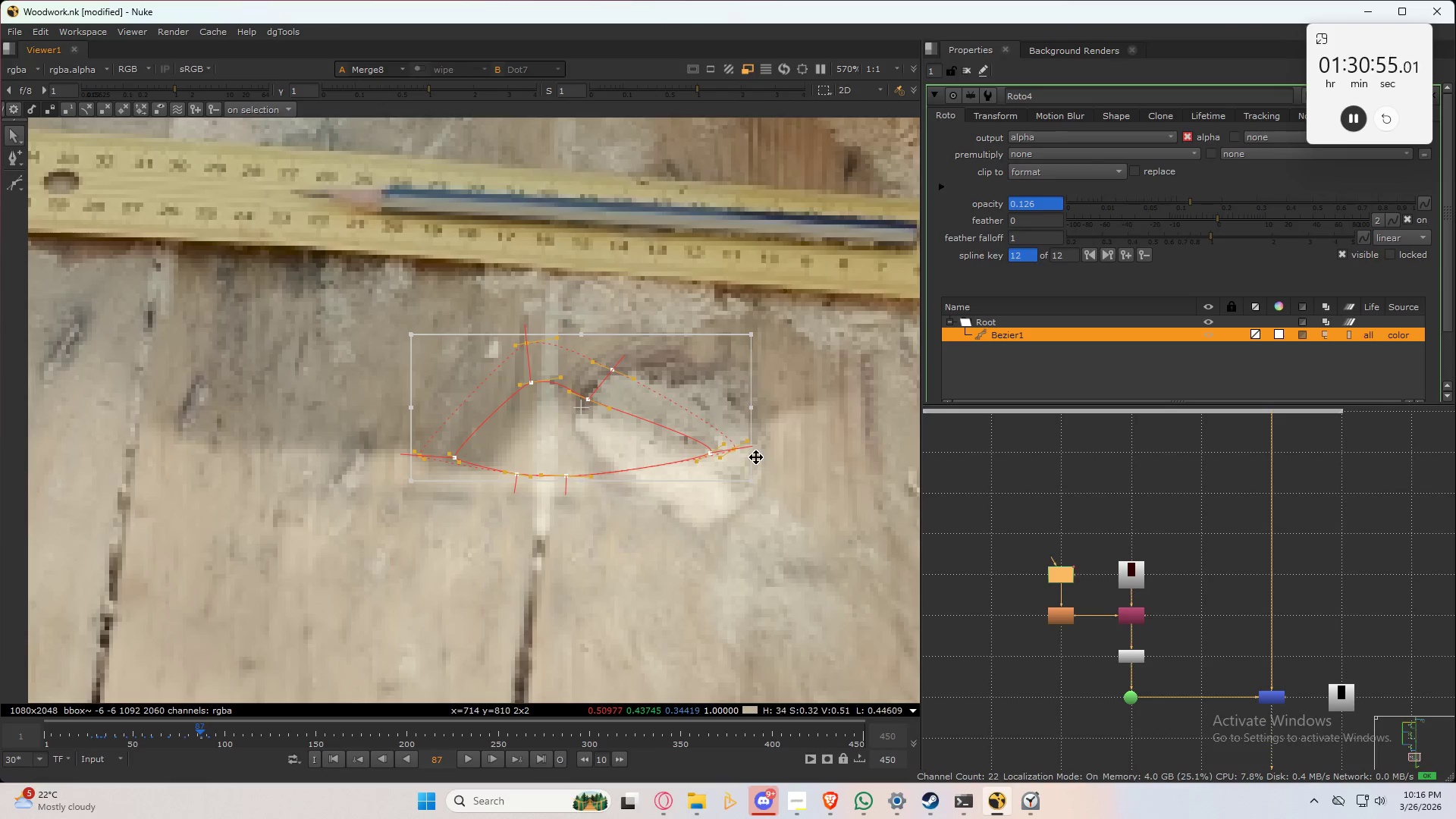 
hold_key(key=ShiftLeft, duration=1.14)
 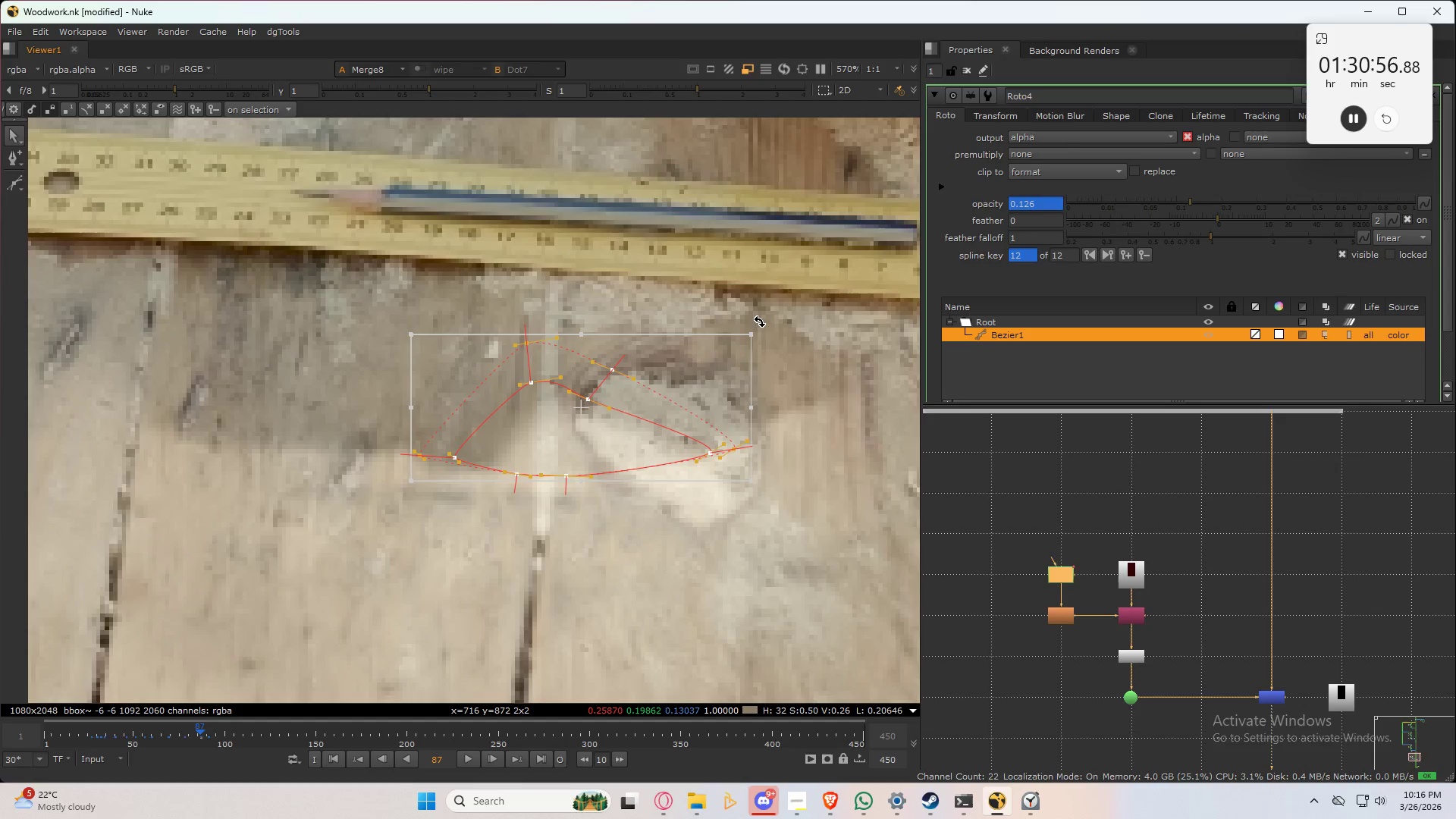 
hold_key(key=ShiftLeft, duration=1.08)
left_click_drag(start_coordinate=[760, 322], to_coordinate=[749, 305])
 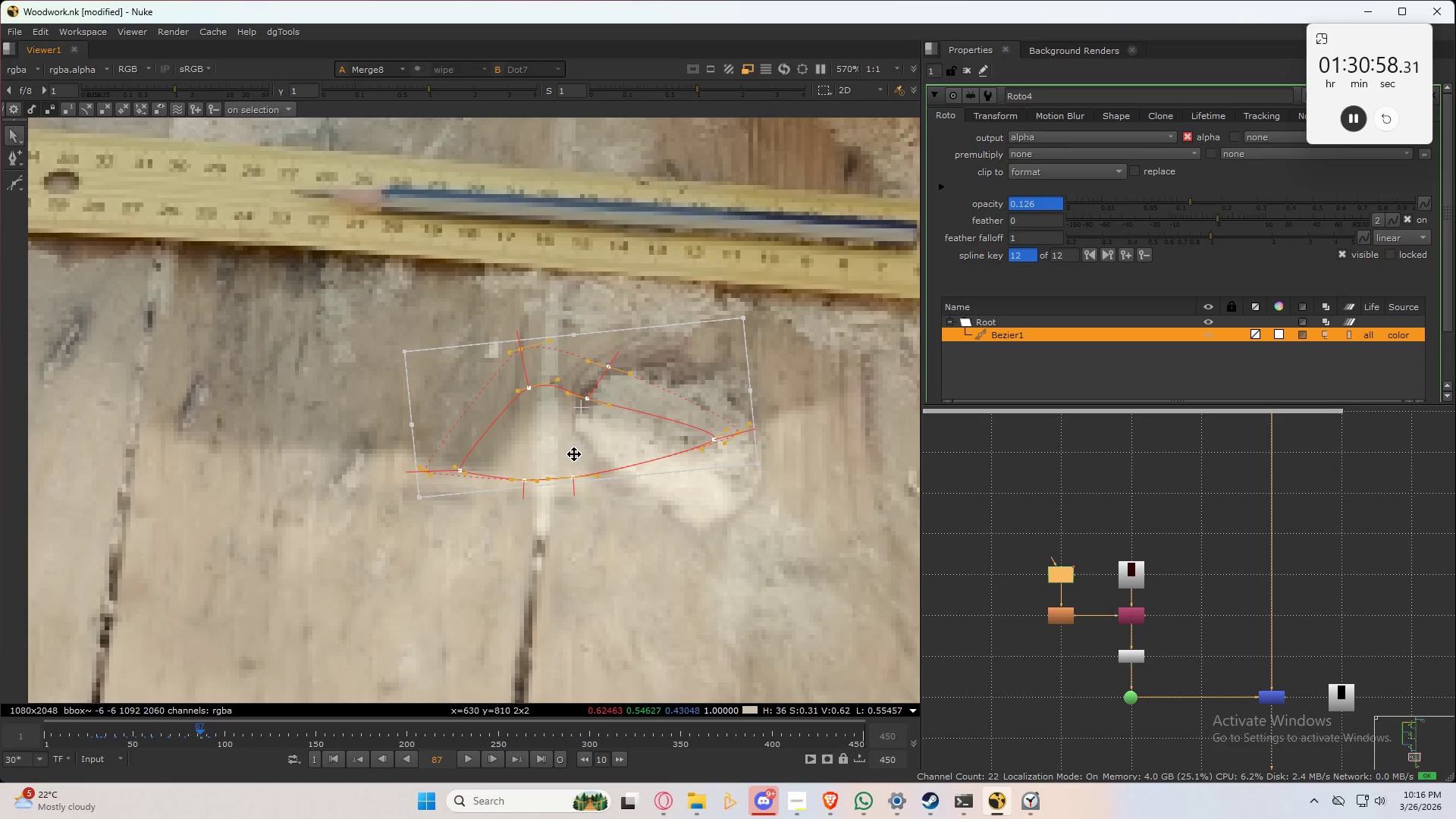 
left_click_drag(start_coordinate=[574, 452], to_coordinate=[573, 445])
 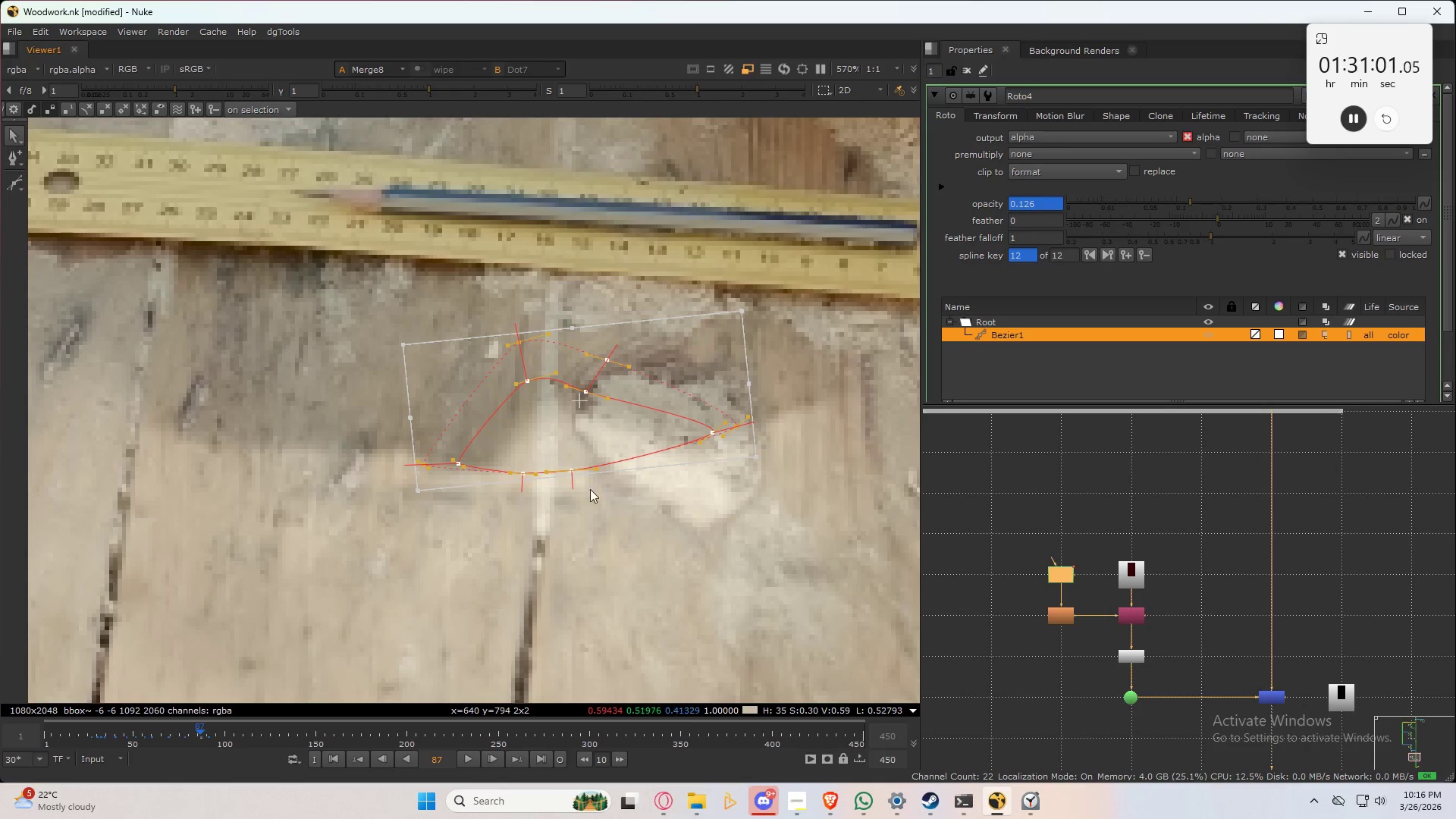 
scroll: coordinate [567, 431], scroll_direction: up, amount: 3.0
 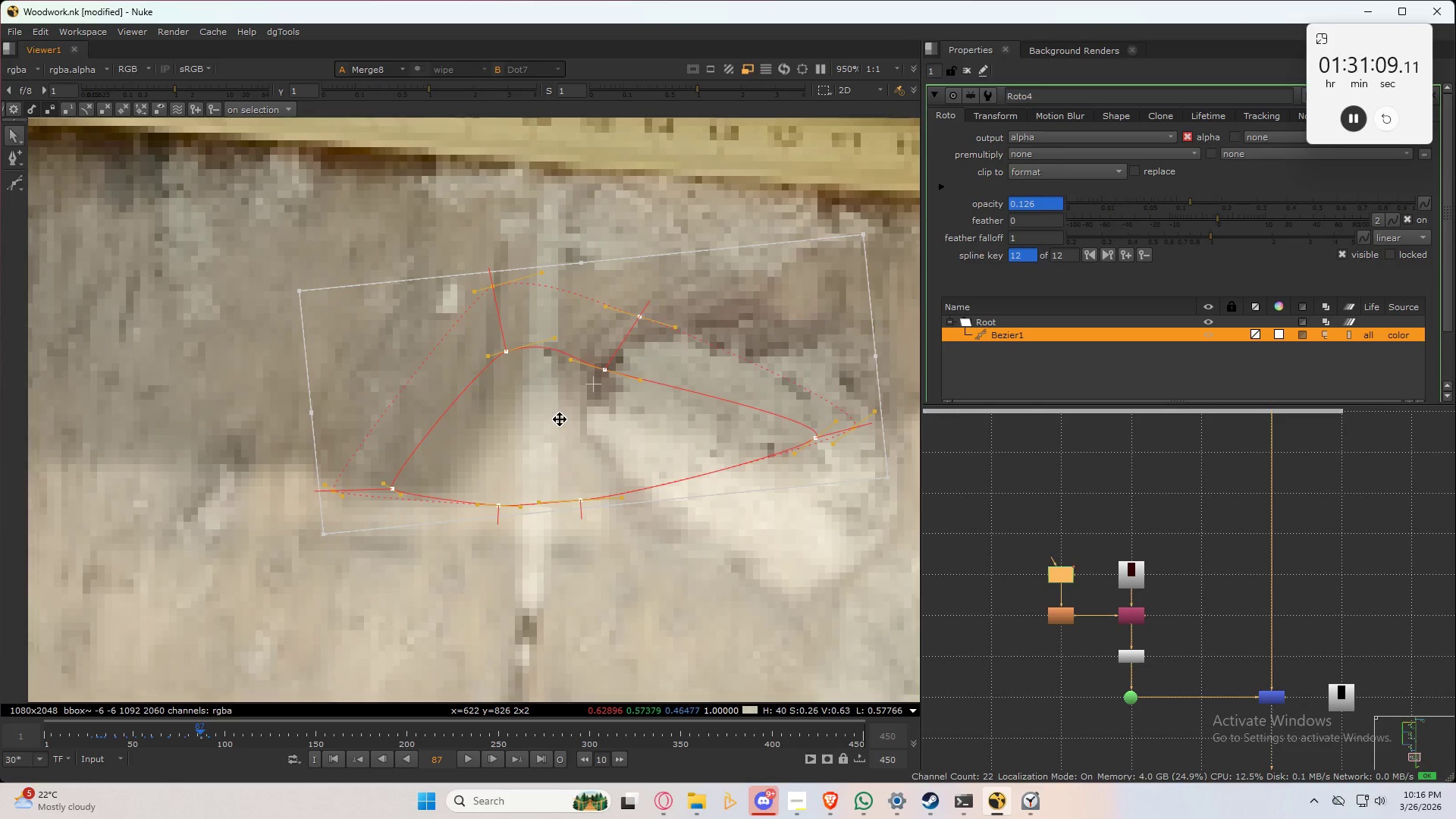 
wait(11.85)
 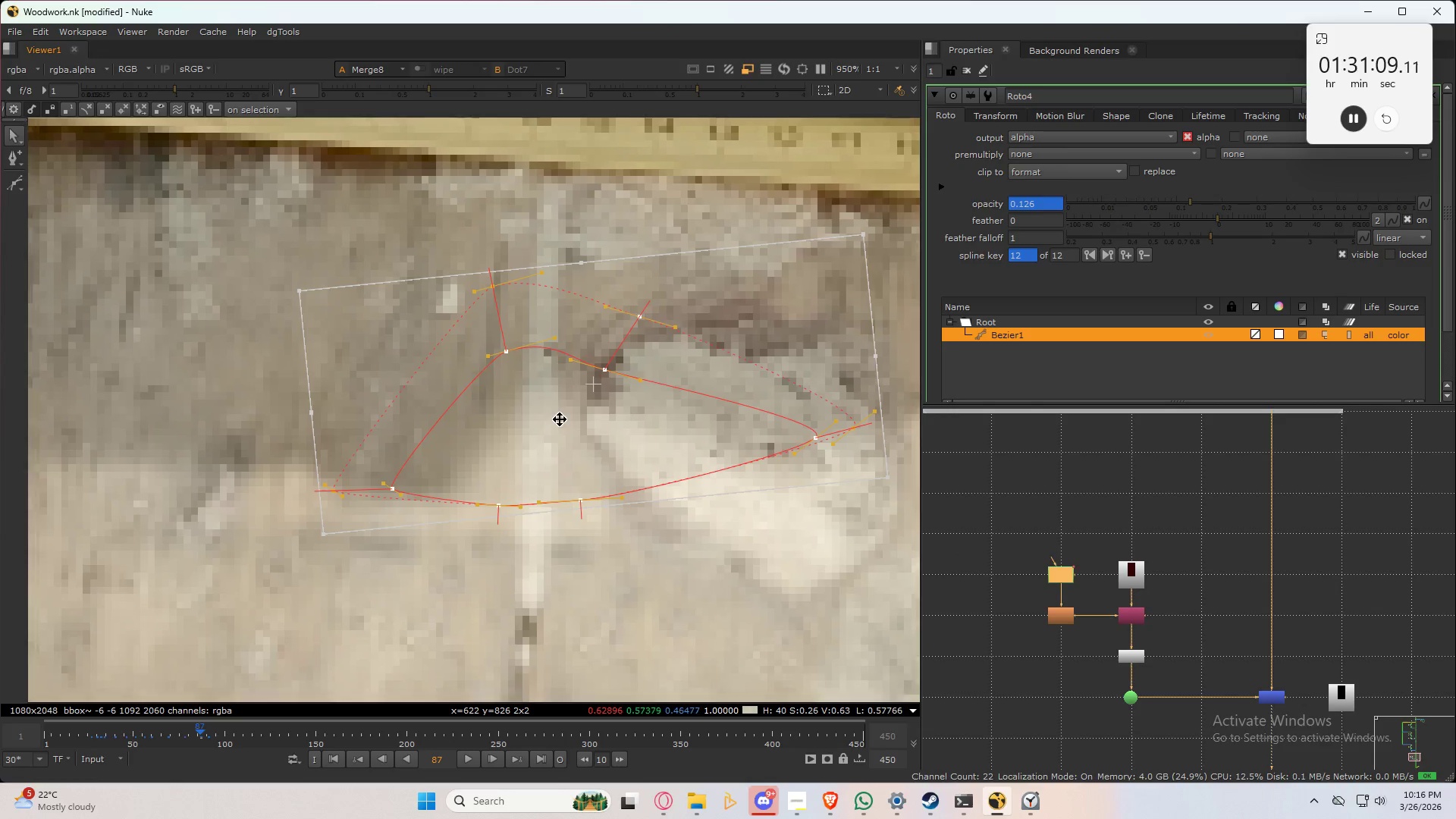 
left_click([1426, 204])
 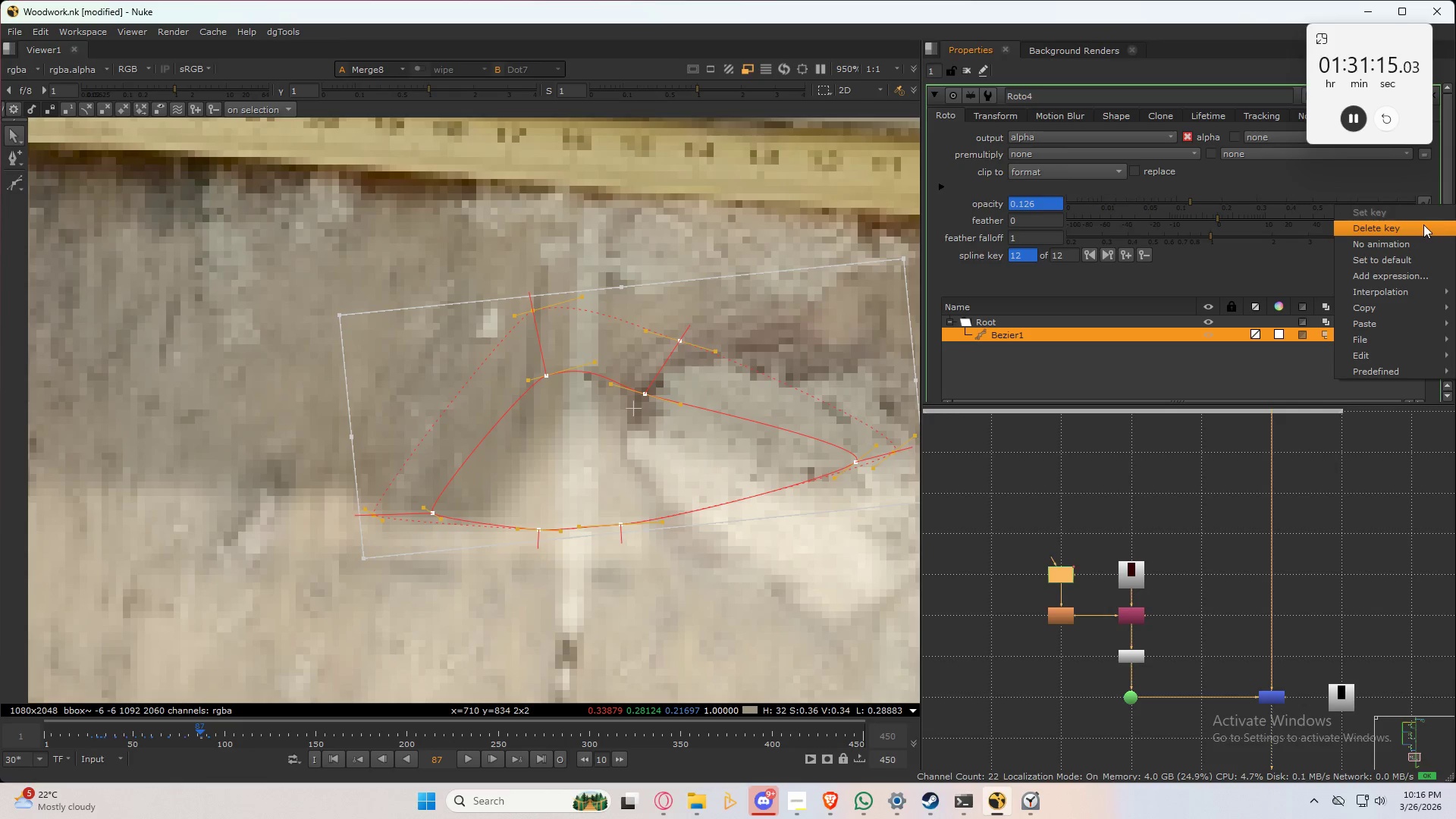 
left_click([1423, 224])
 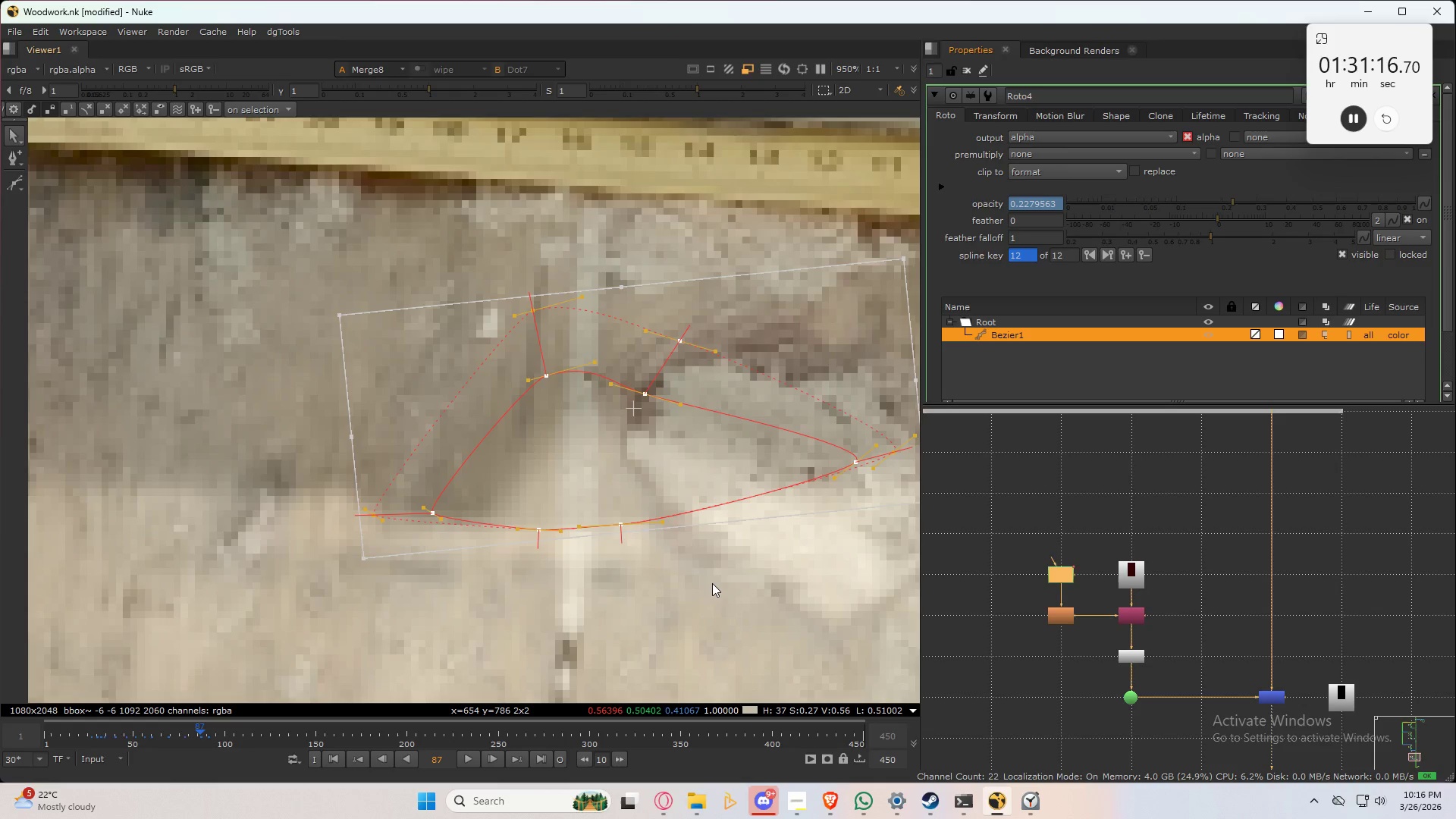 
left_click([715, 583])
 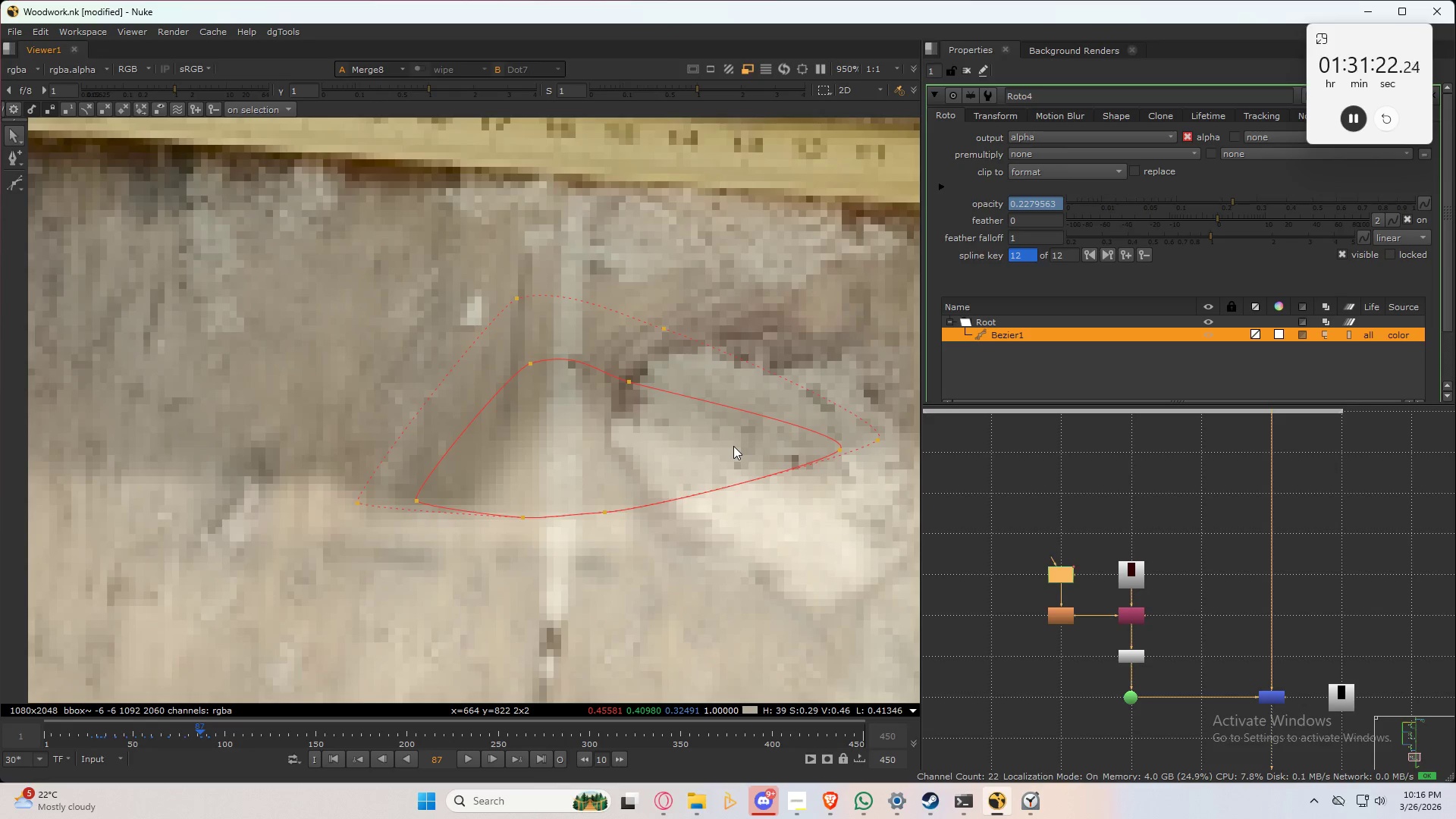 
wait(7.0)
 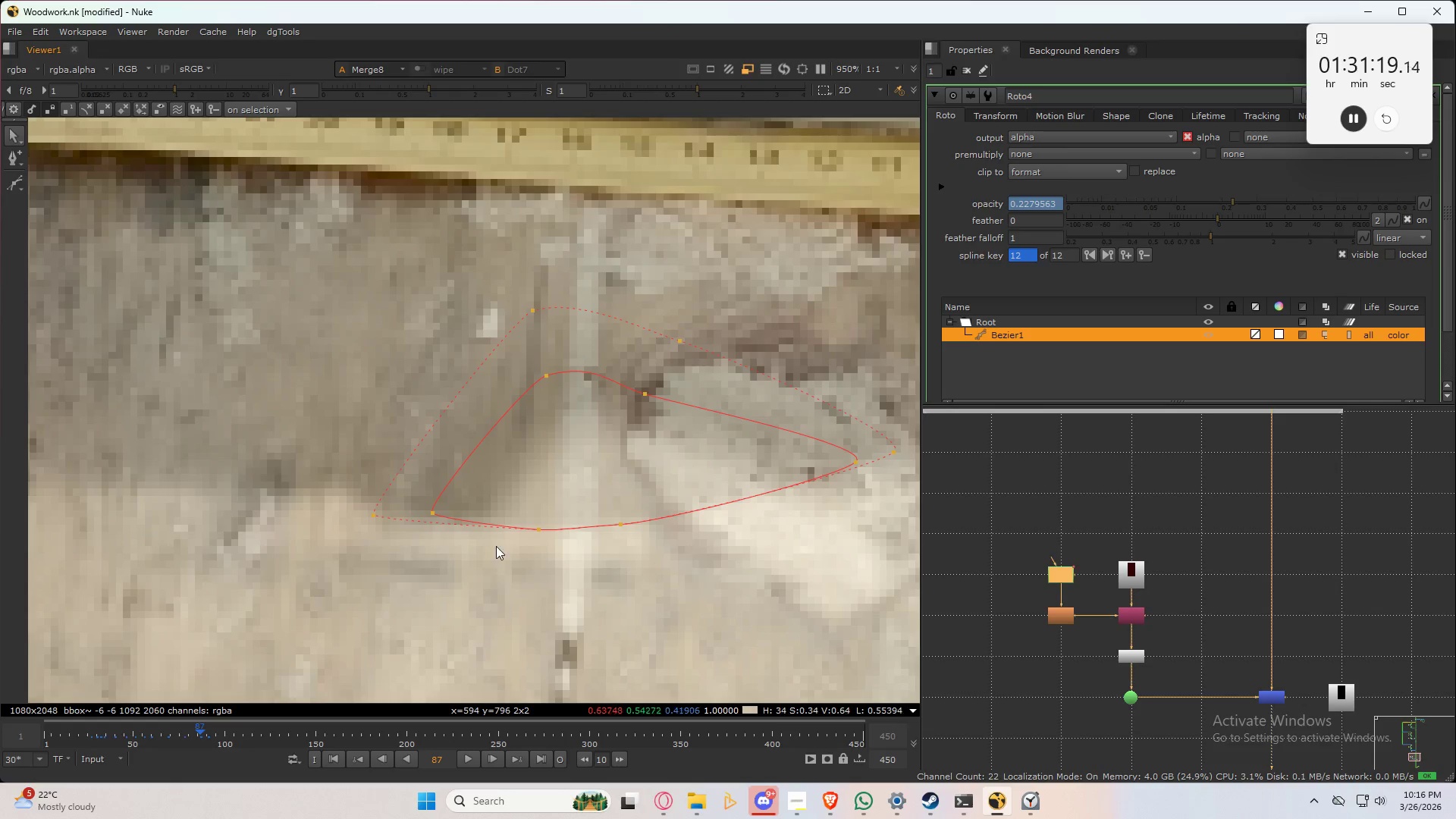 
key(Alt+ArrowRight)
 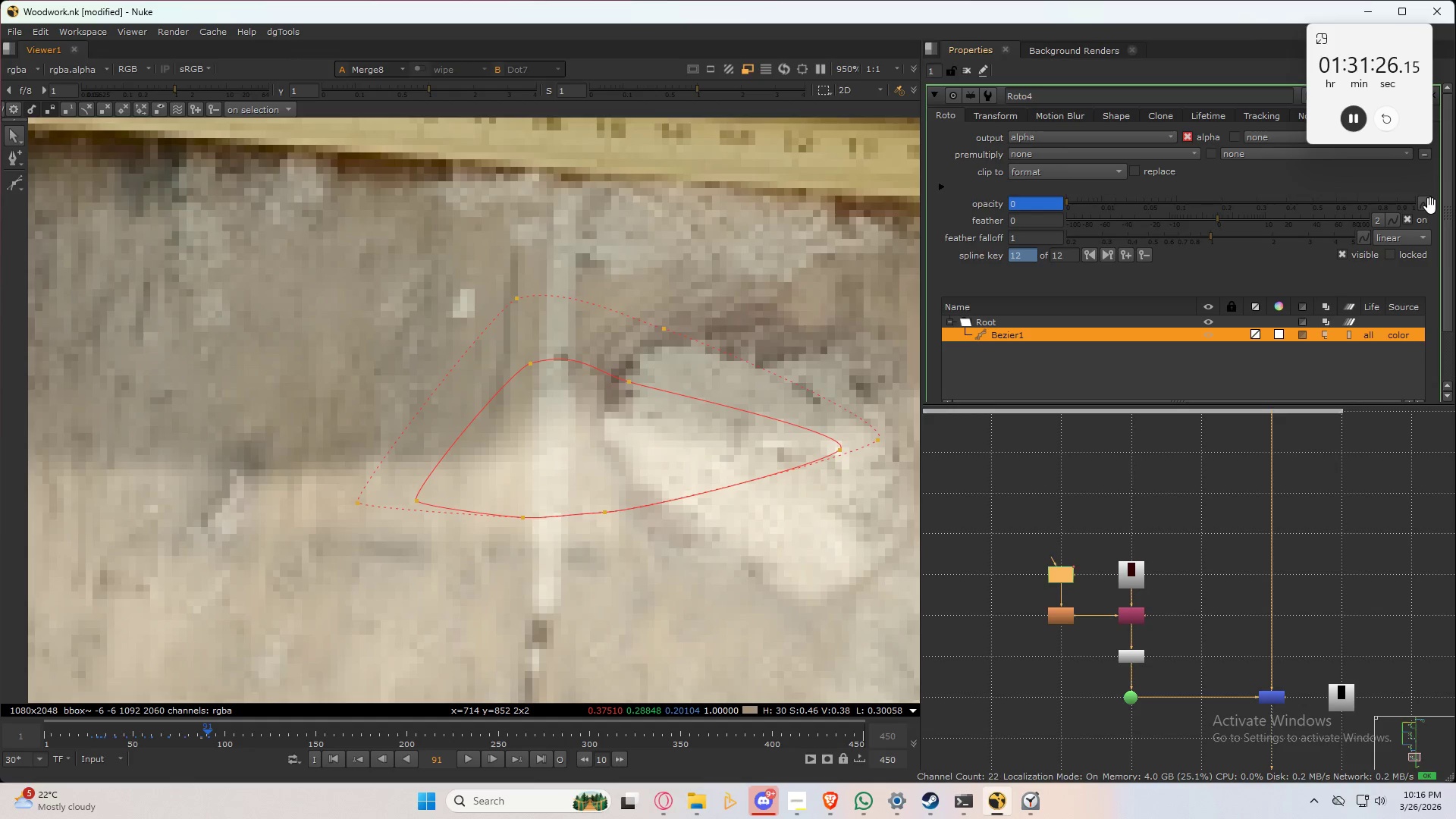 
double_click([1428, 206])
 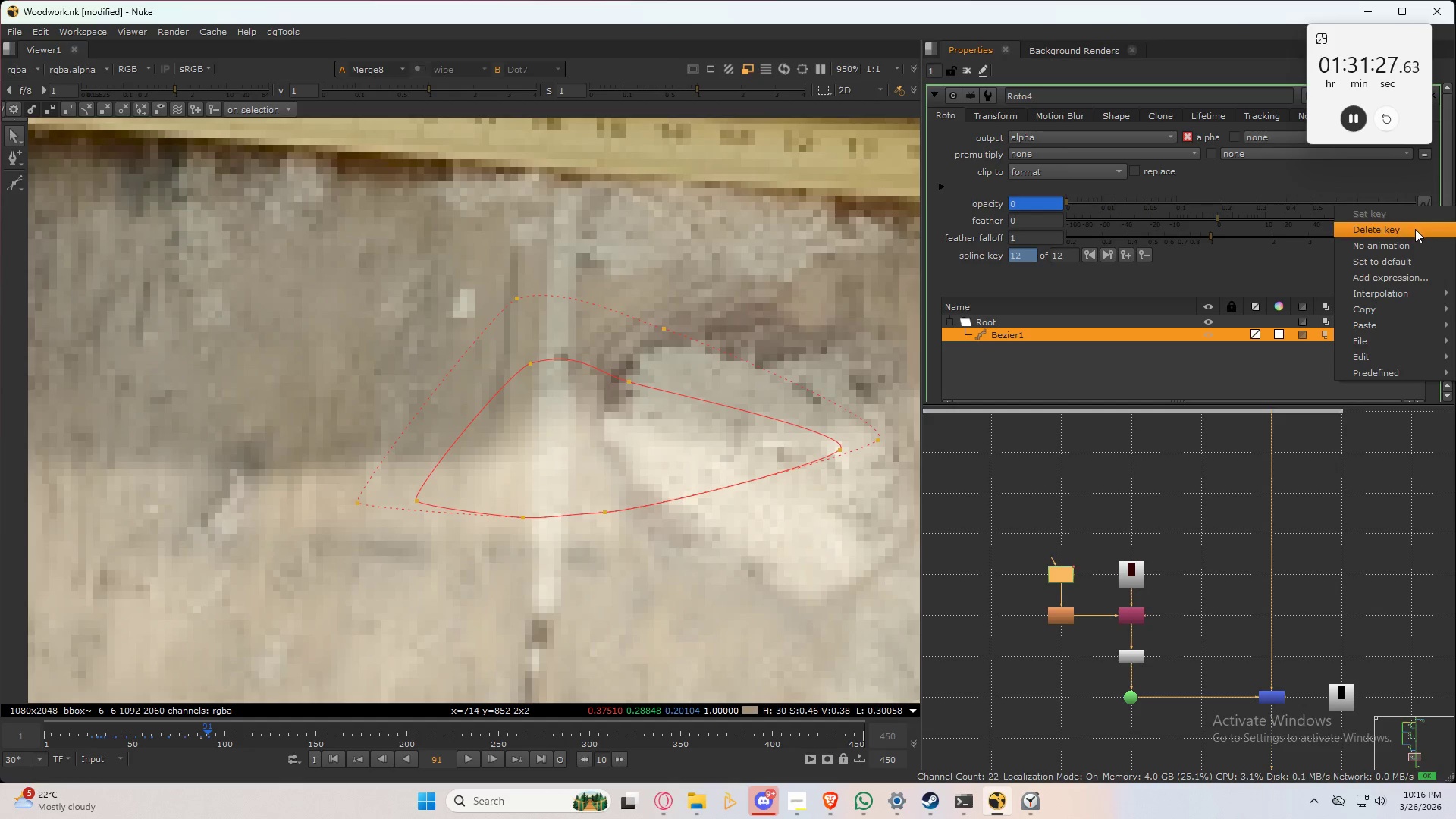 
left_click([1415, 229])
 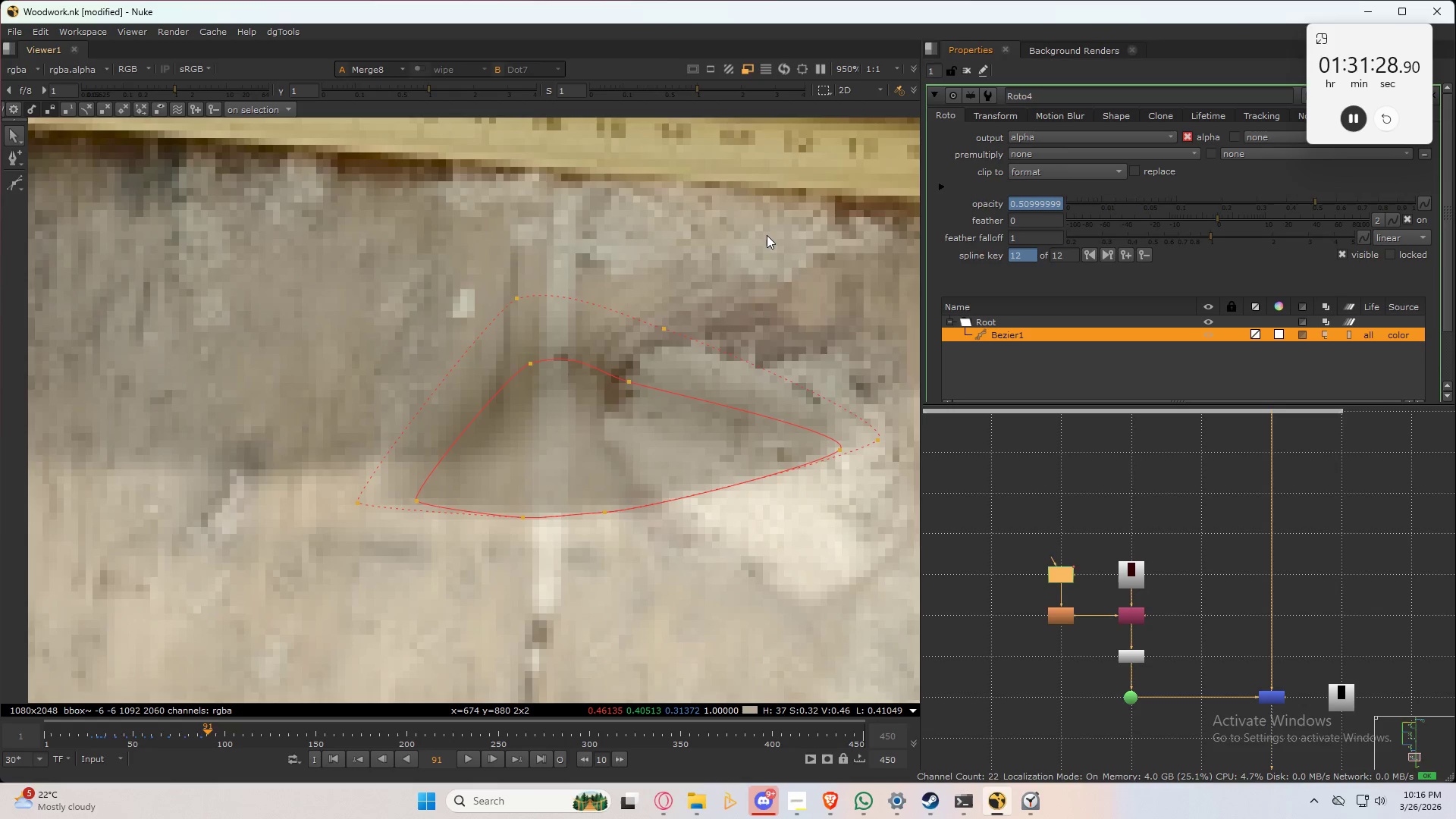 
key(Alt+ArrowLeft)
 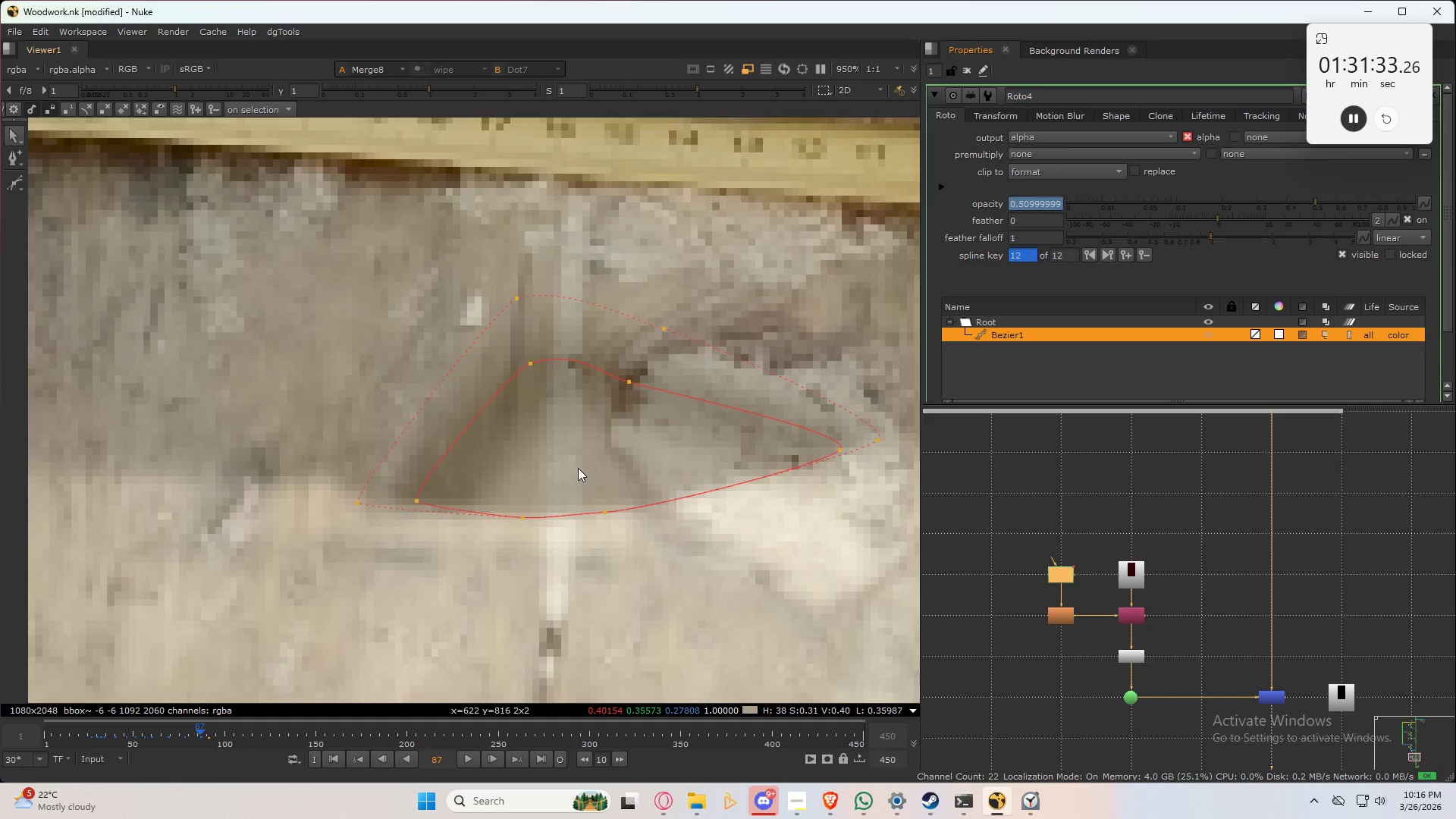 
wait(5.03)
 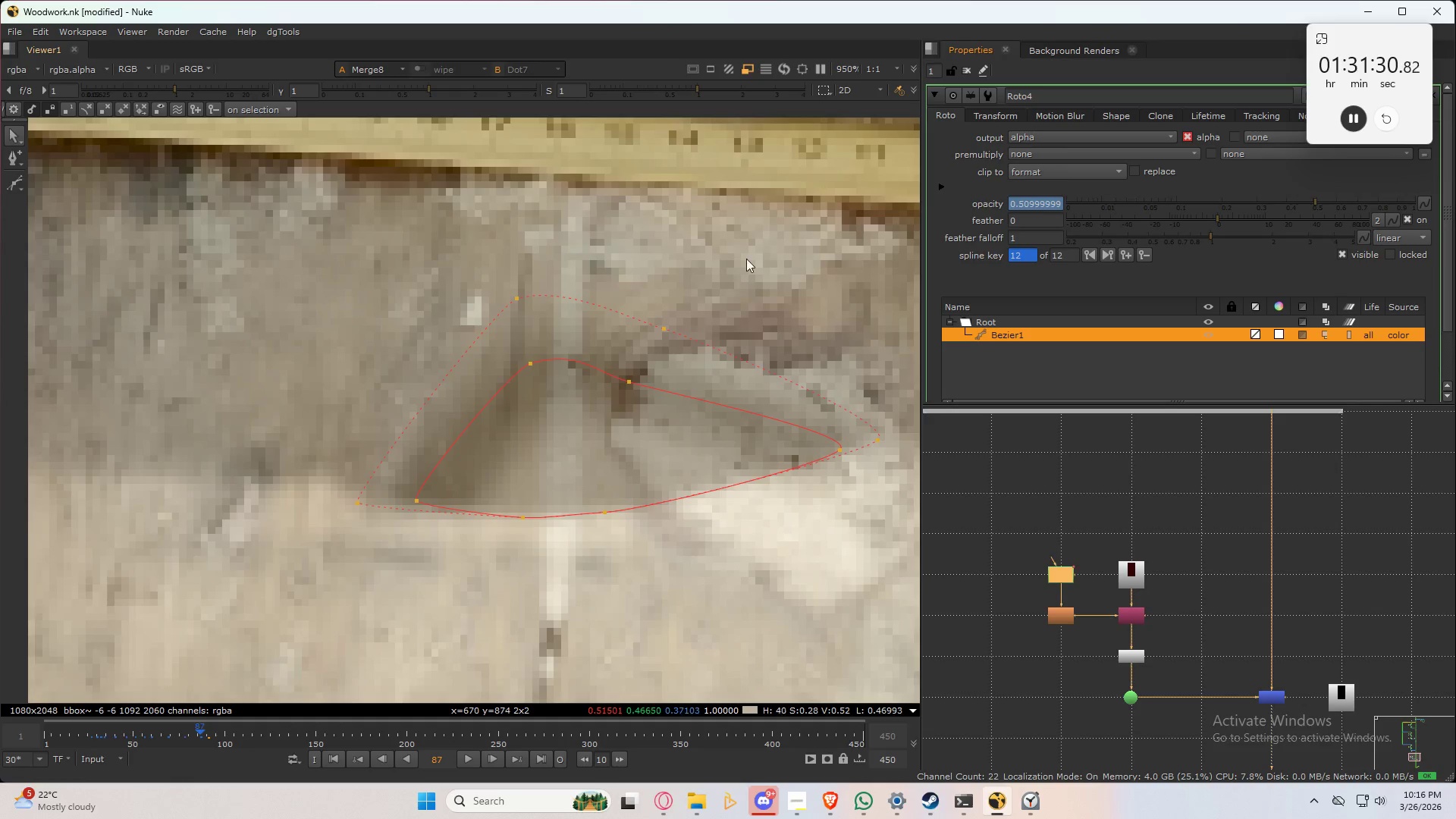 
key(Alt+ArrowLeft)
 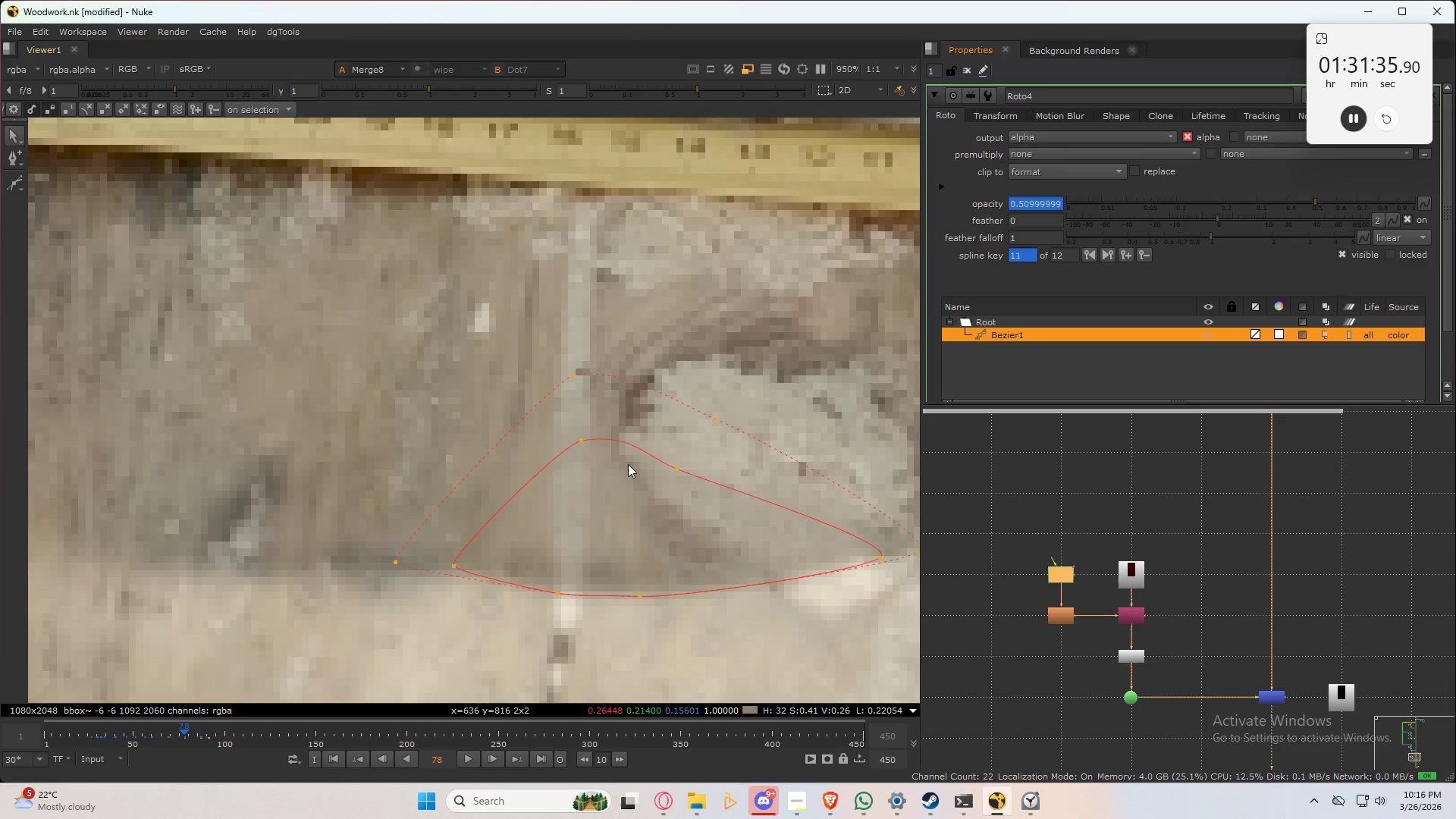 
key(Alt+ArrowRight)
 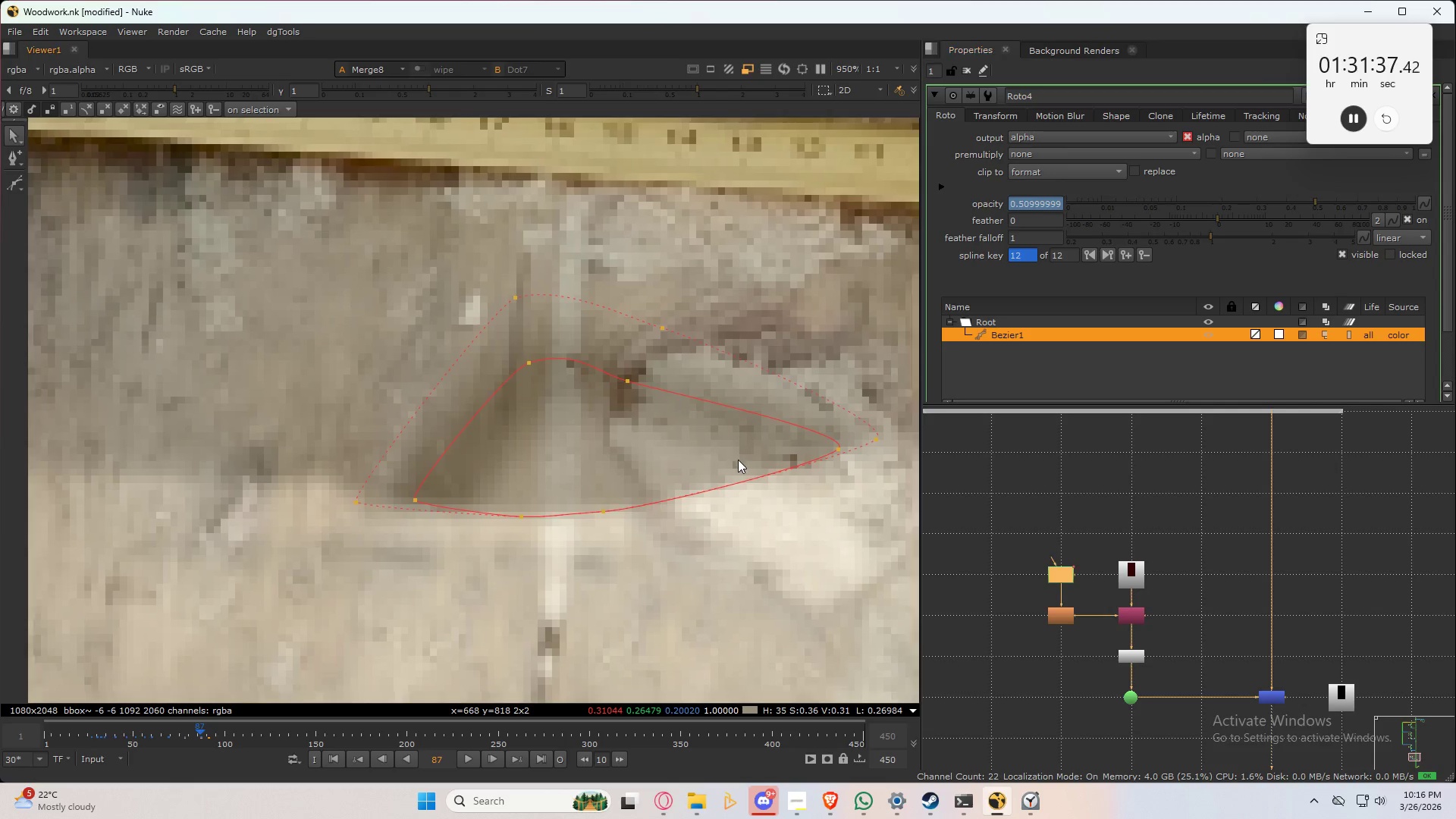 
key(Control+ControlLeft)
 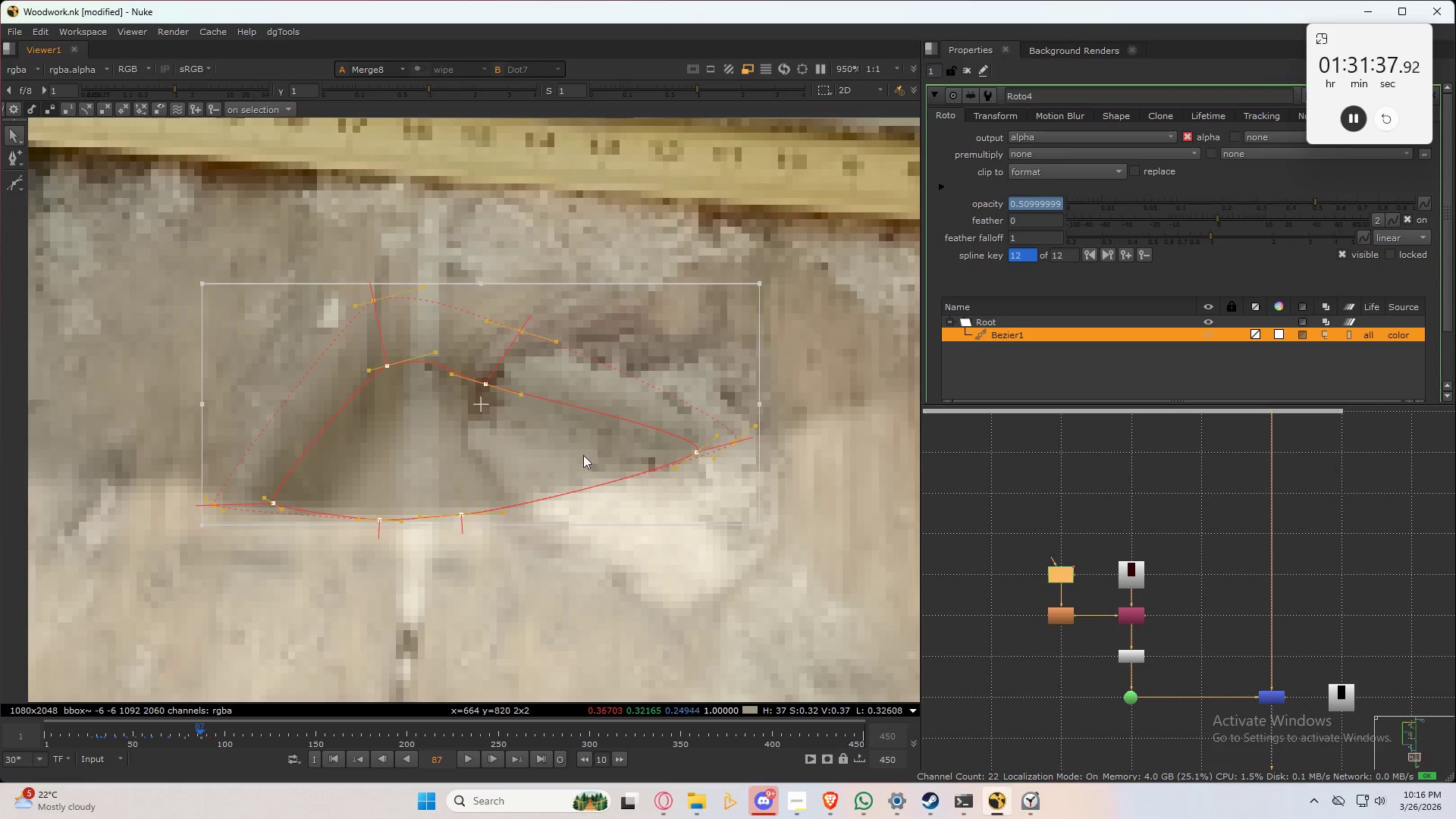 
key(Control+A)
 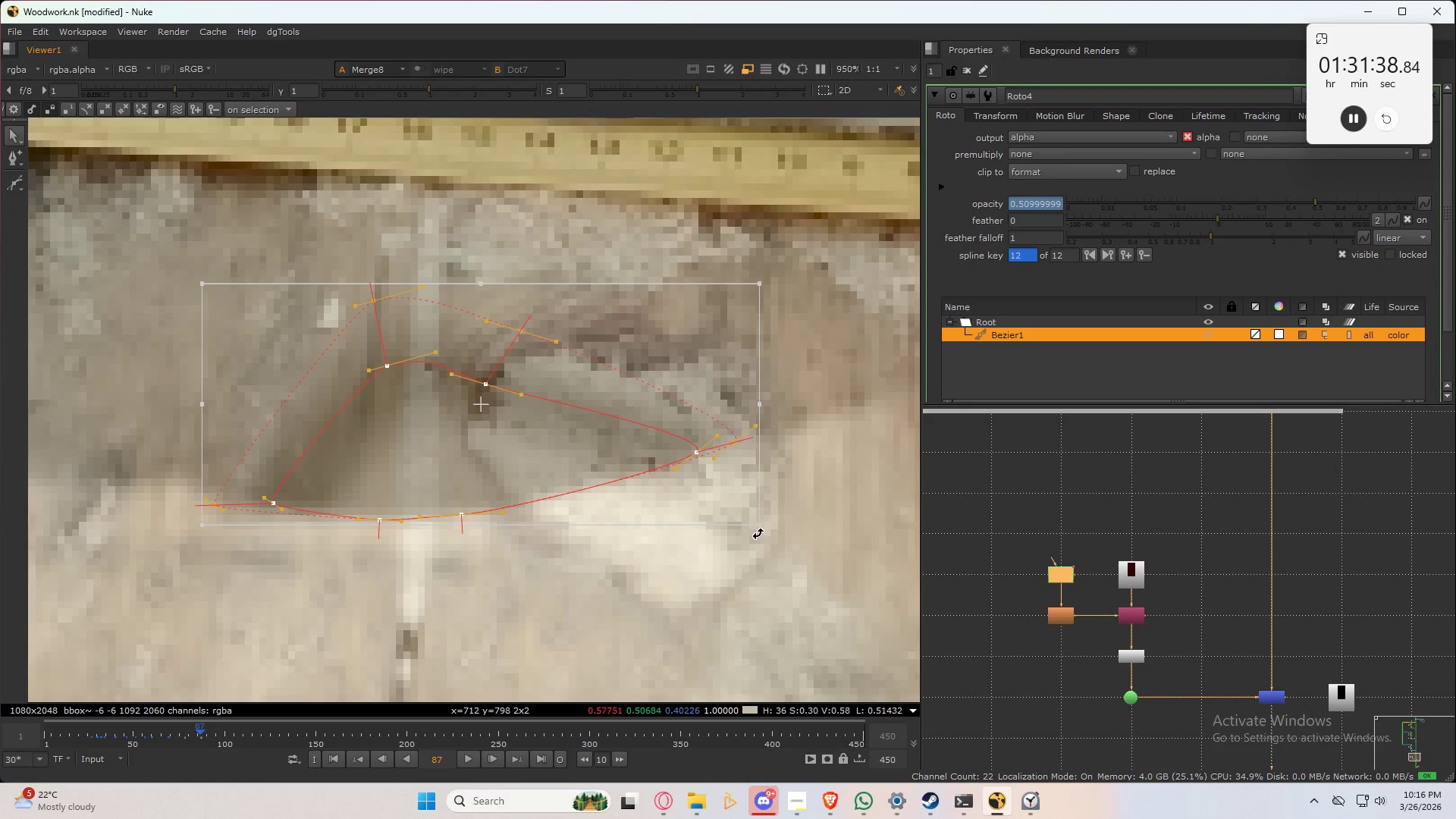 
hold_key(key=ShiftLeft, duration=1.42)
left_click_drag(start_coordinate=[762, 526], to_coordinate=[711, 504])
 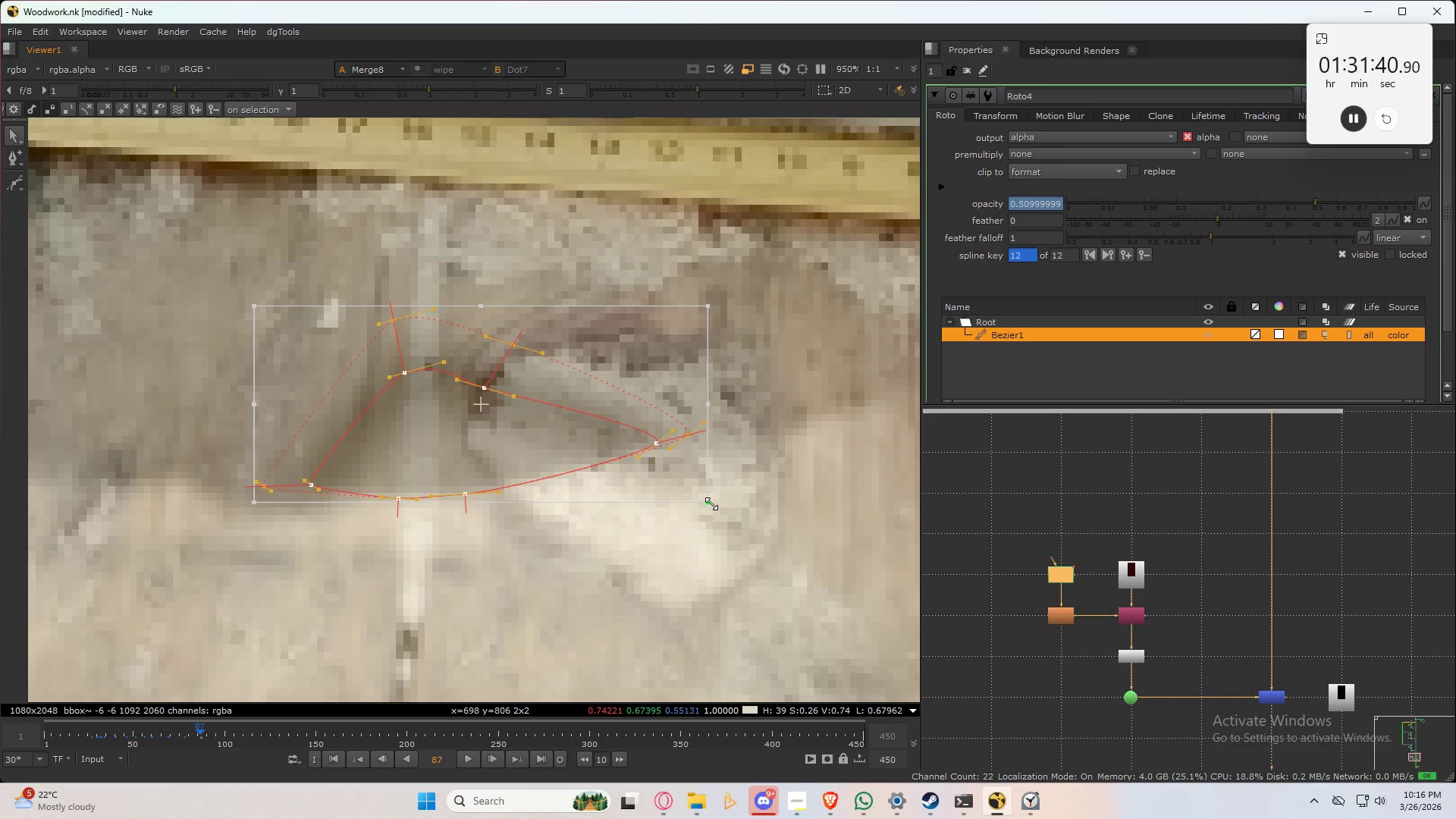 
hold_key(key=ShiftLeft, duration=1.5)
left_click_drag(start_coordinate=[713, 502], to_coordinate=[684, 485])
 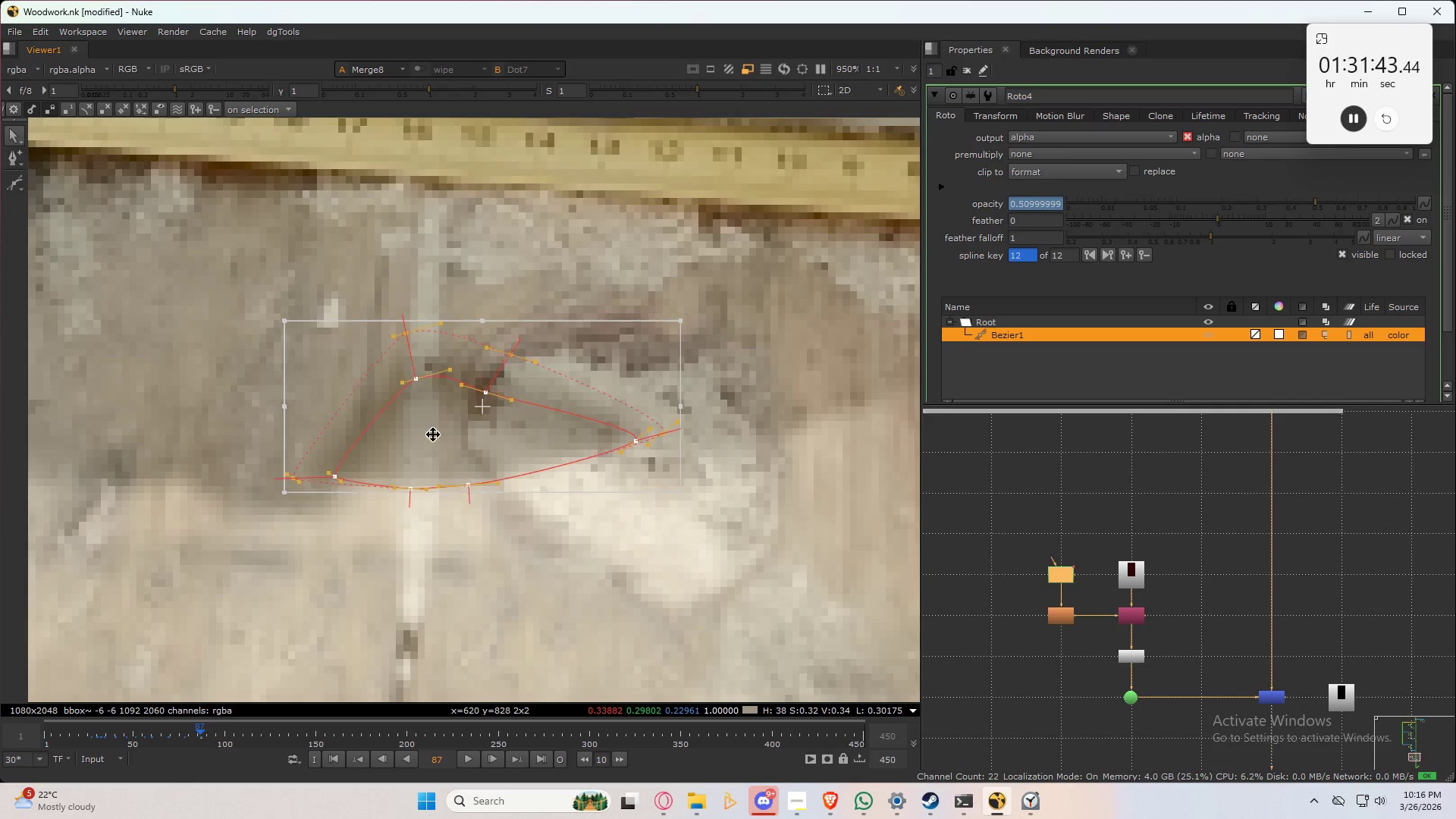 
key(Shift+ShiftLeft)
 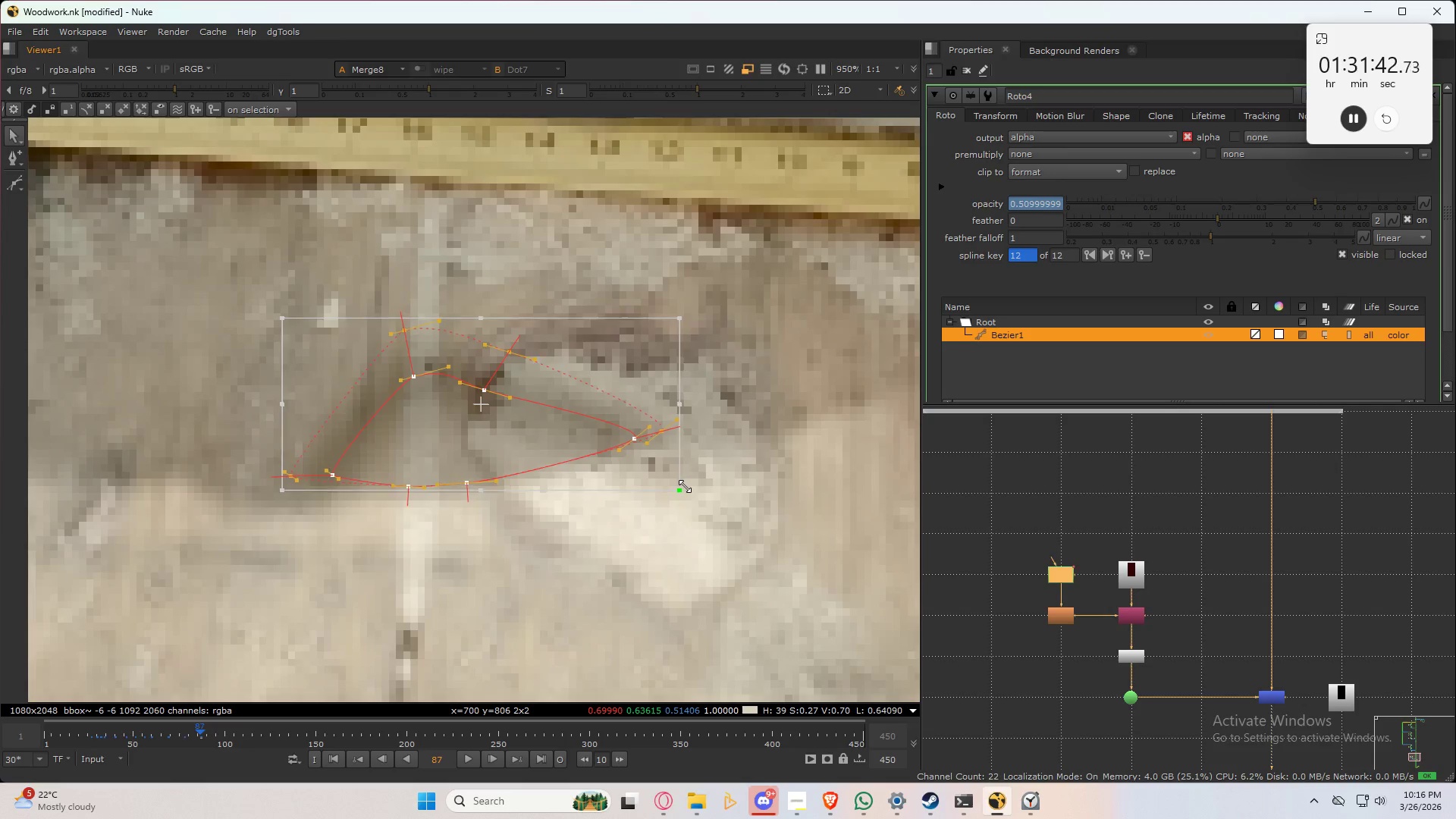 
key(Shift+ShiftLeft)
 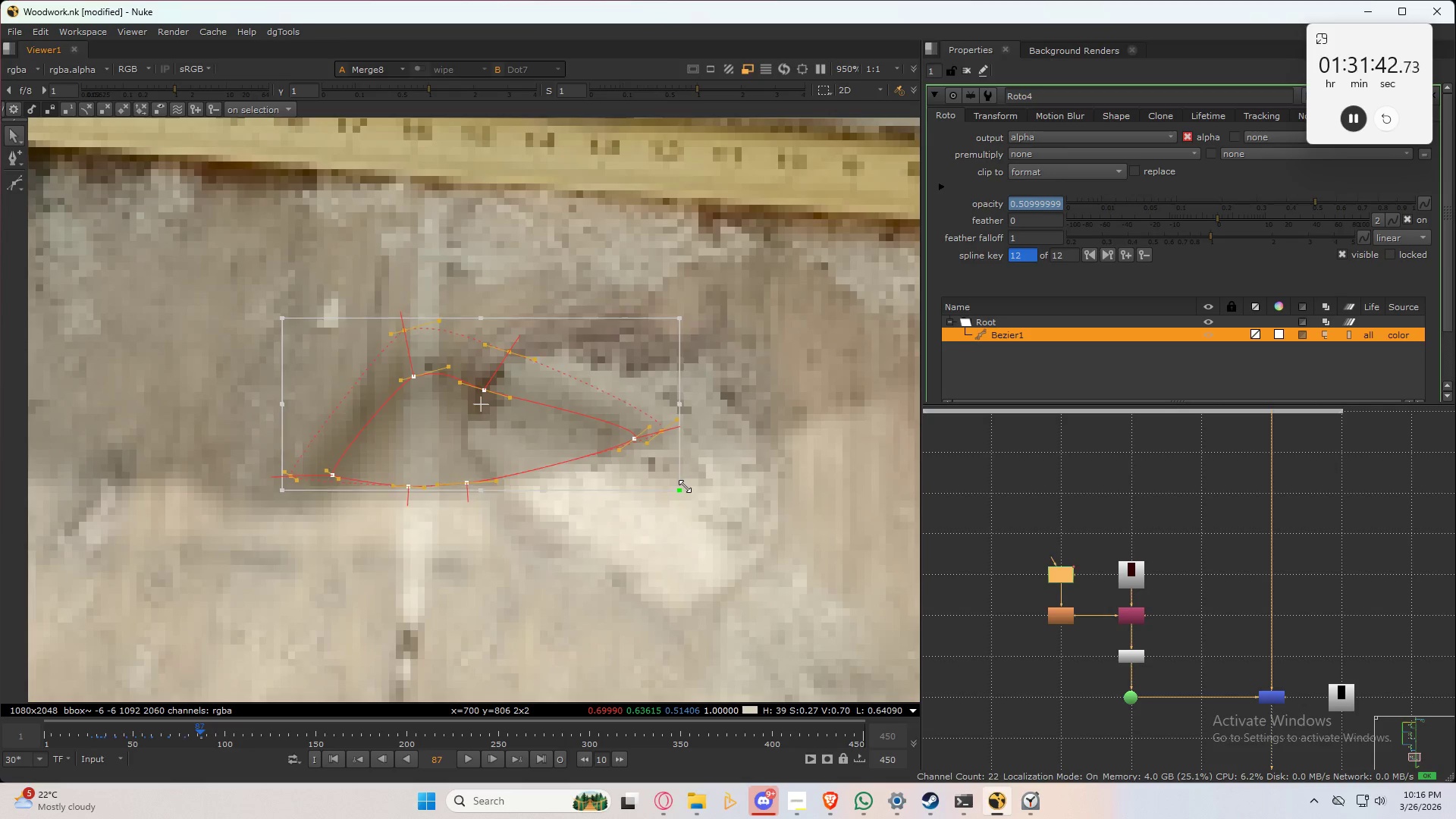 
key(Shift+ShiftLeft)
 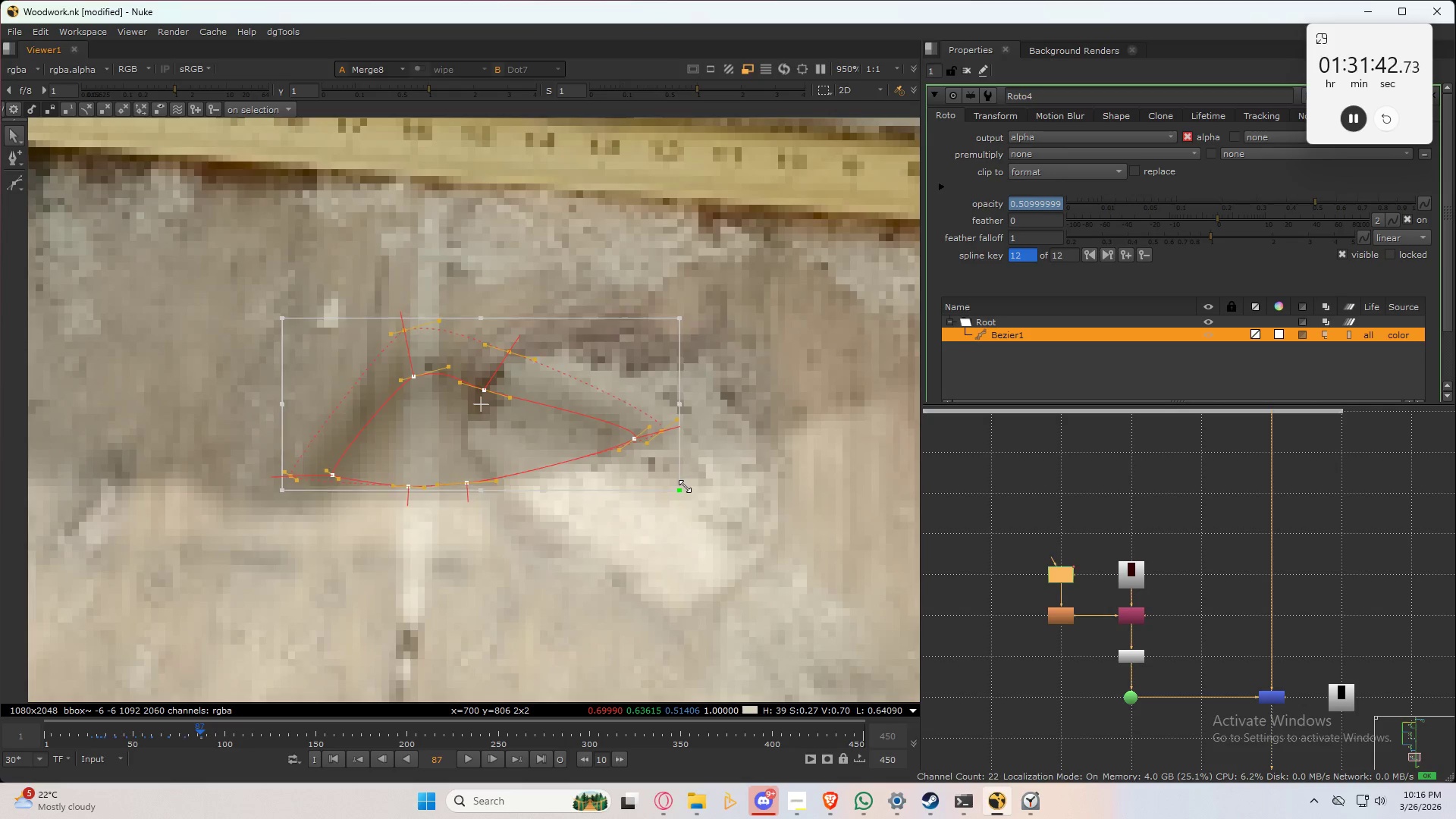 
key(Shift+ShiftLeft)
 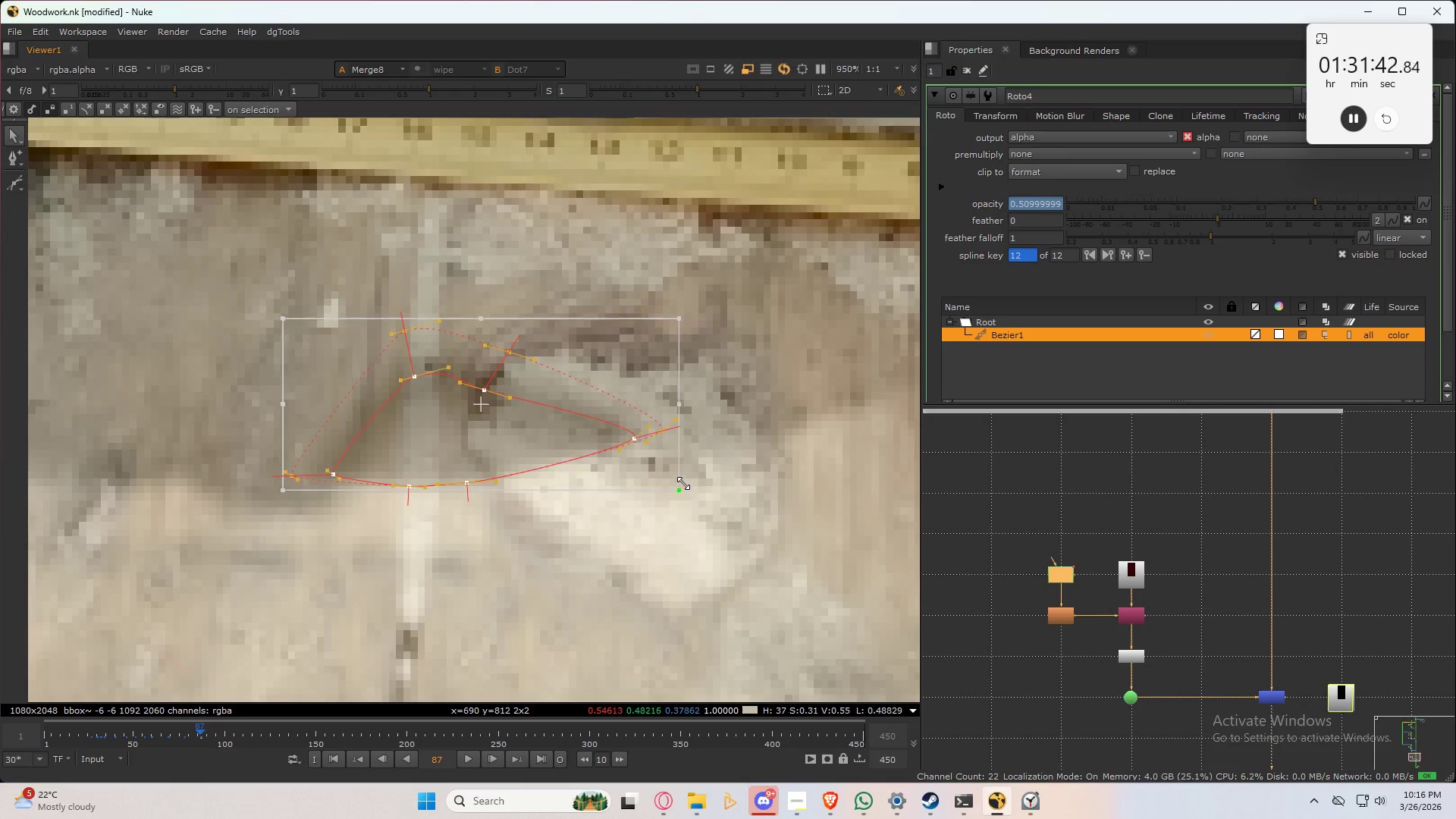 
key(Shift+ShiftLeft)
 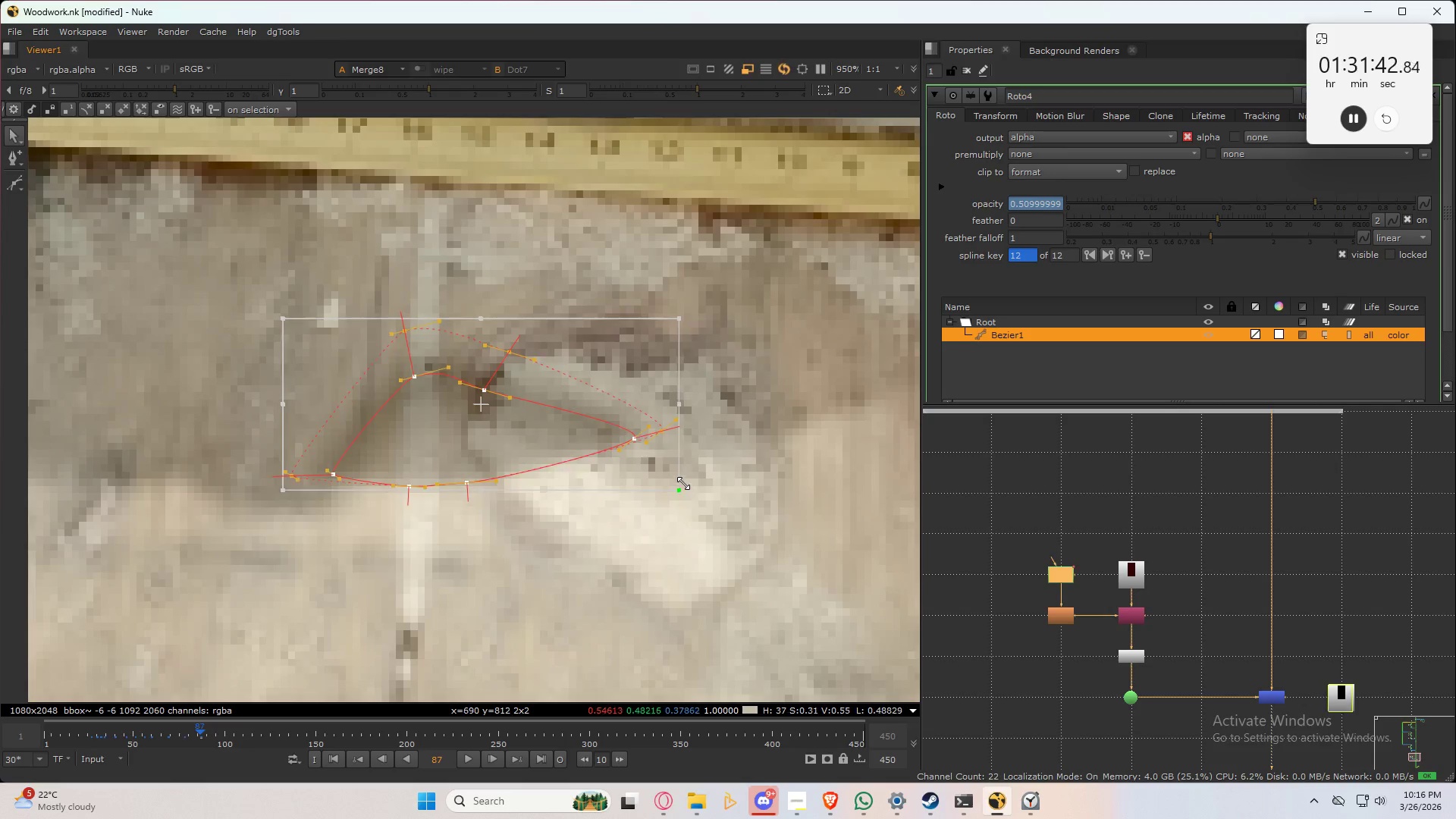 
key(Shift+ShiftLeft)
 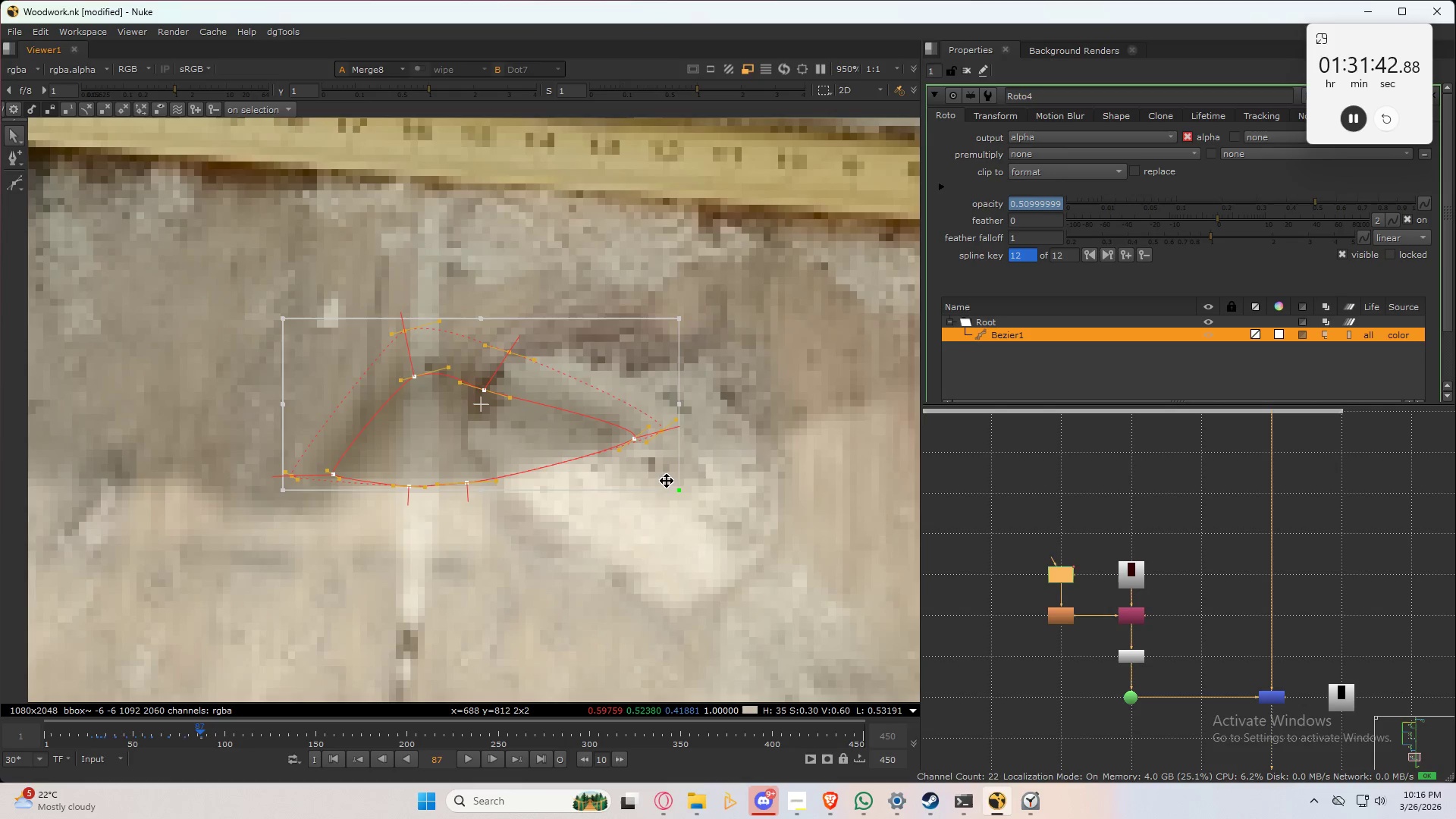 
key(Shift+ShiftLeft)
 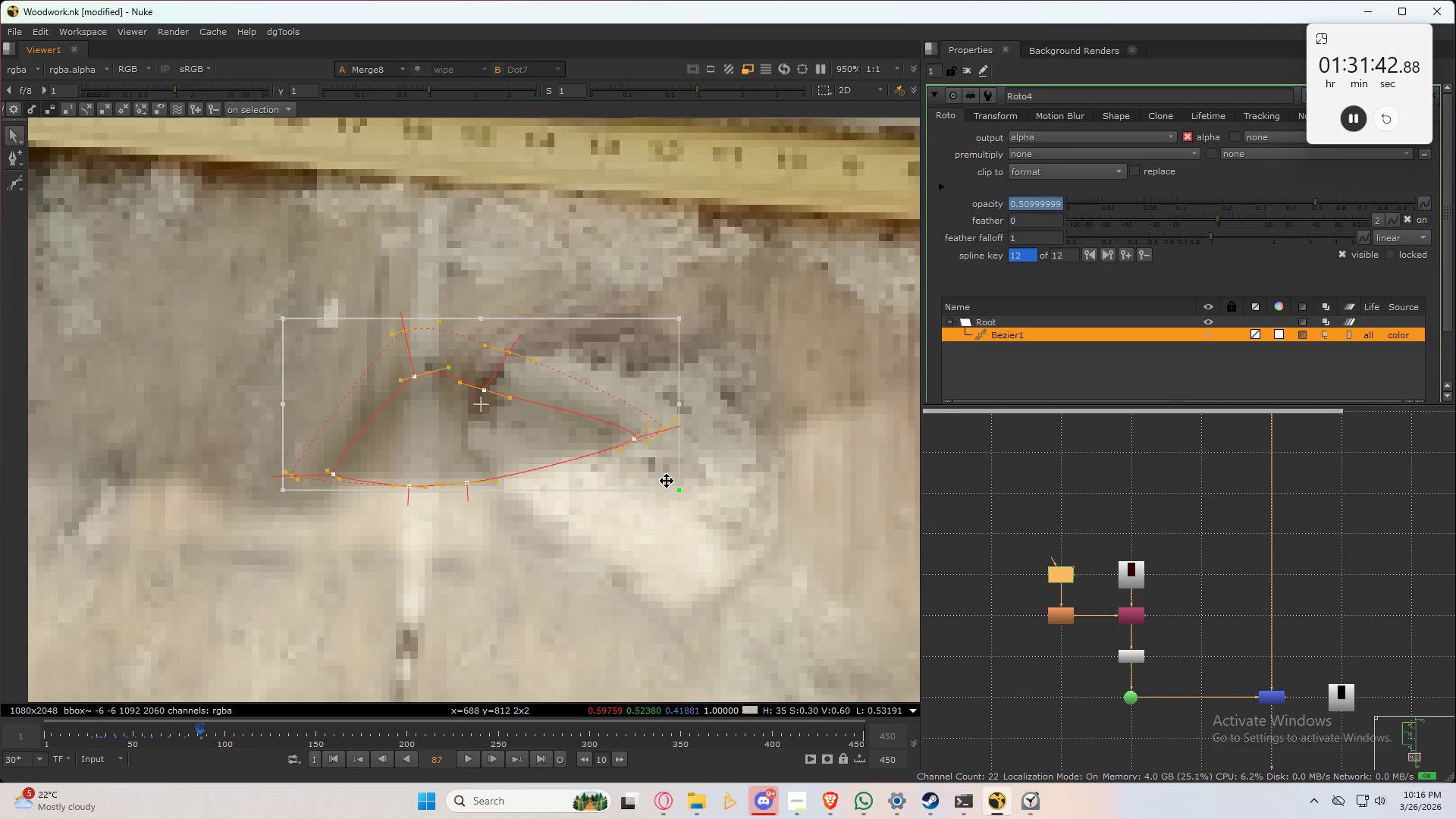 
key(Shift+ShiftLeft)
 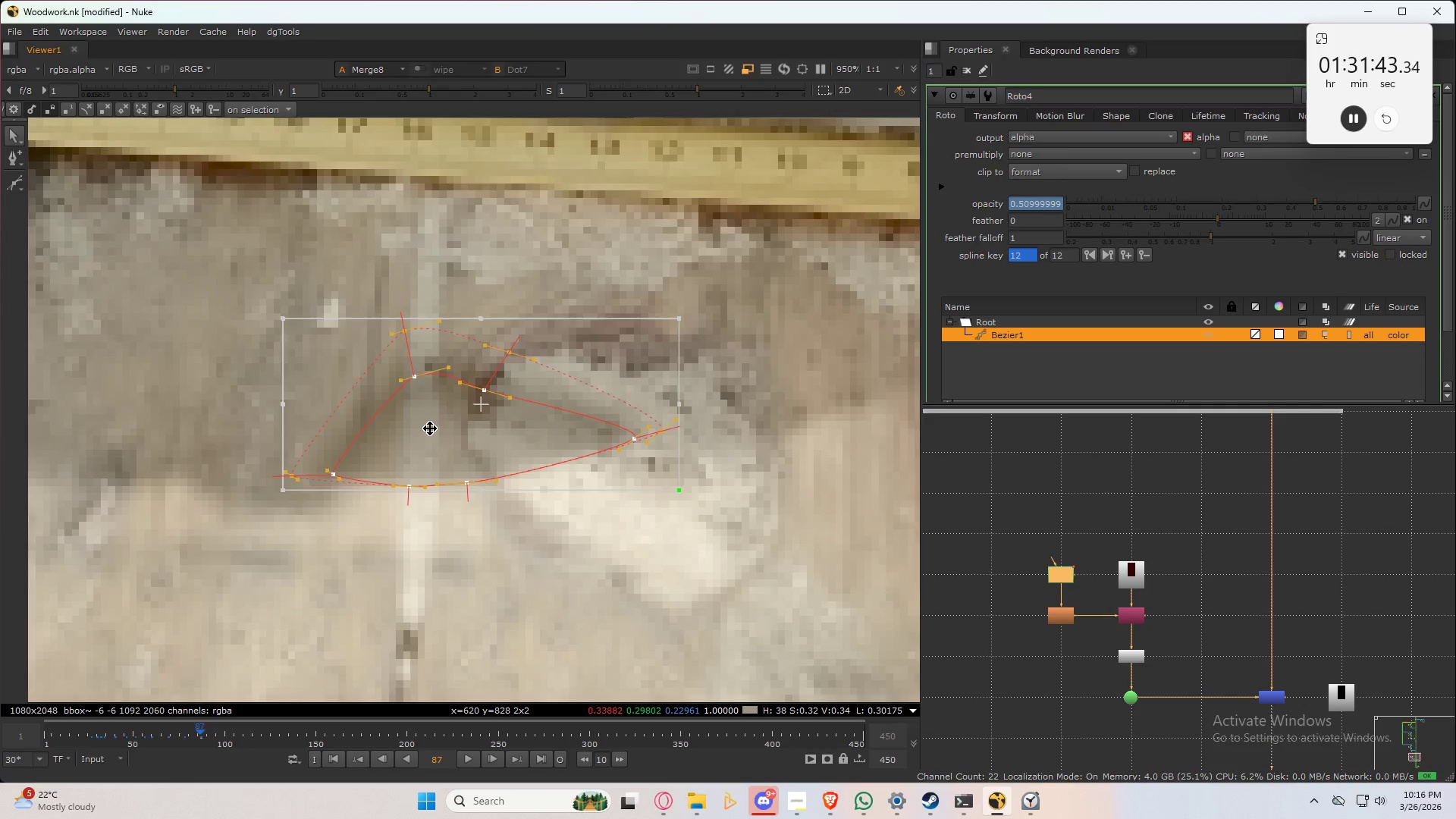 
left_click_drag(start_coordinate=[430, 428], to_coordinate=[434, 461])
 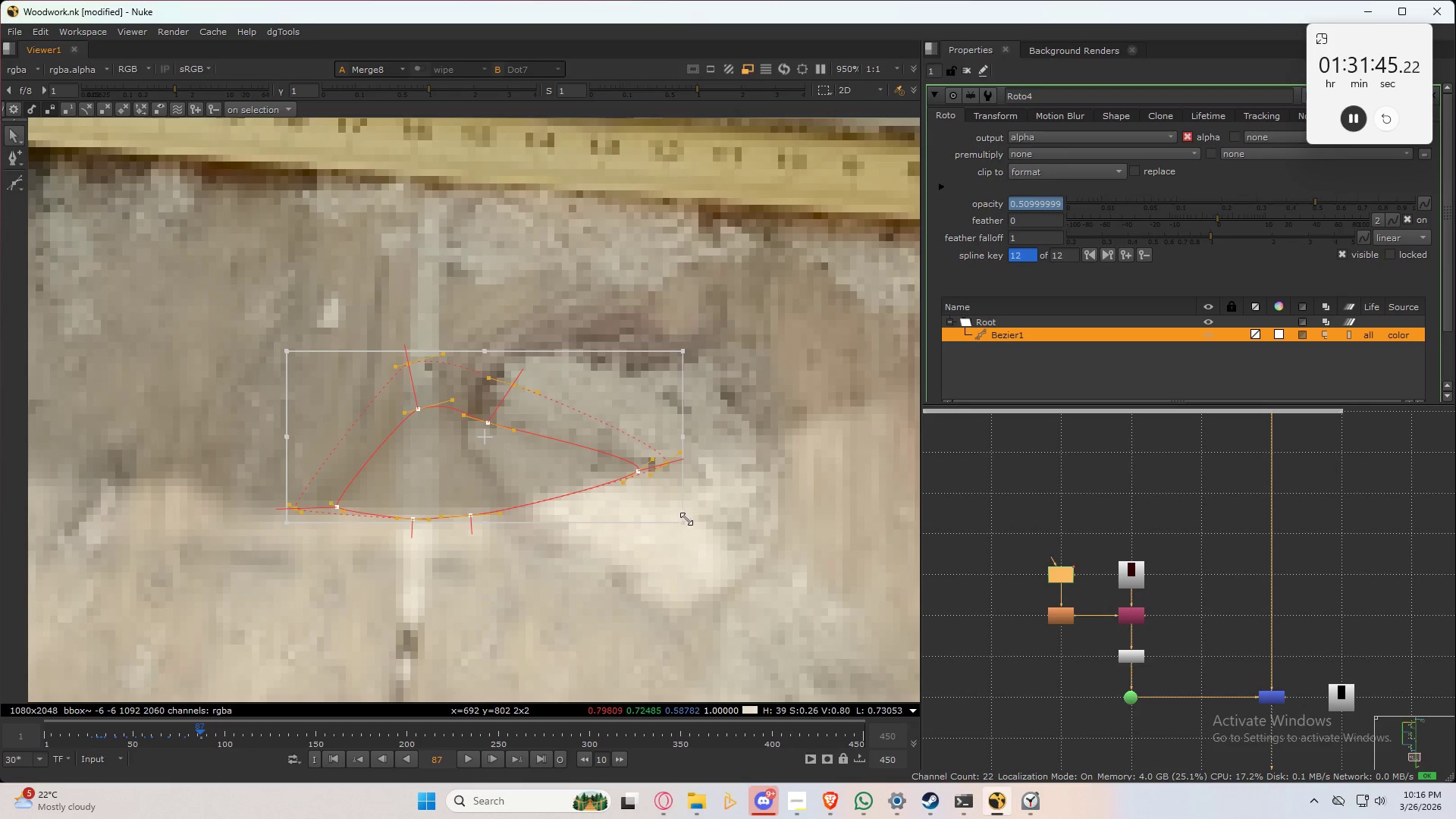 
hold_key(key=ShiftLeft, duration=0.77)
left_click_drag(start_coordinate=[684, 523], to_coordinate=[671, 519])
 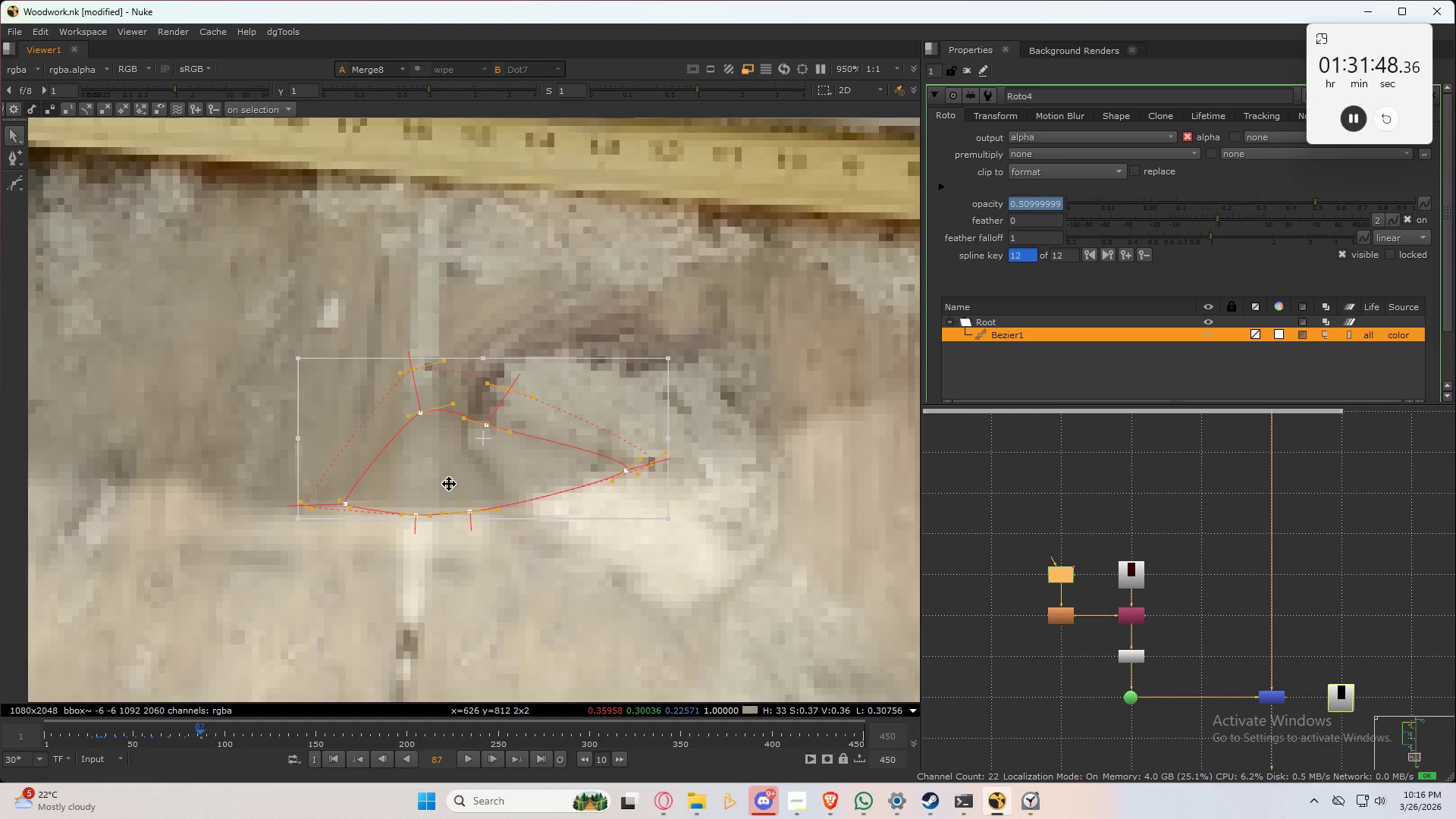 
key(Q)
 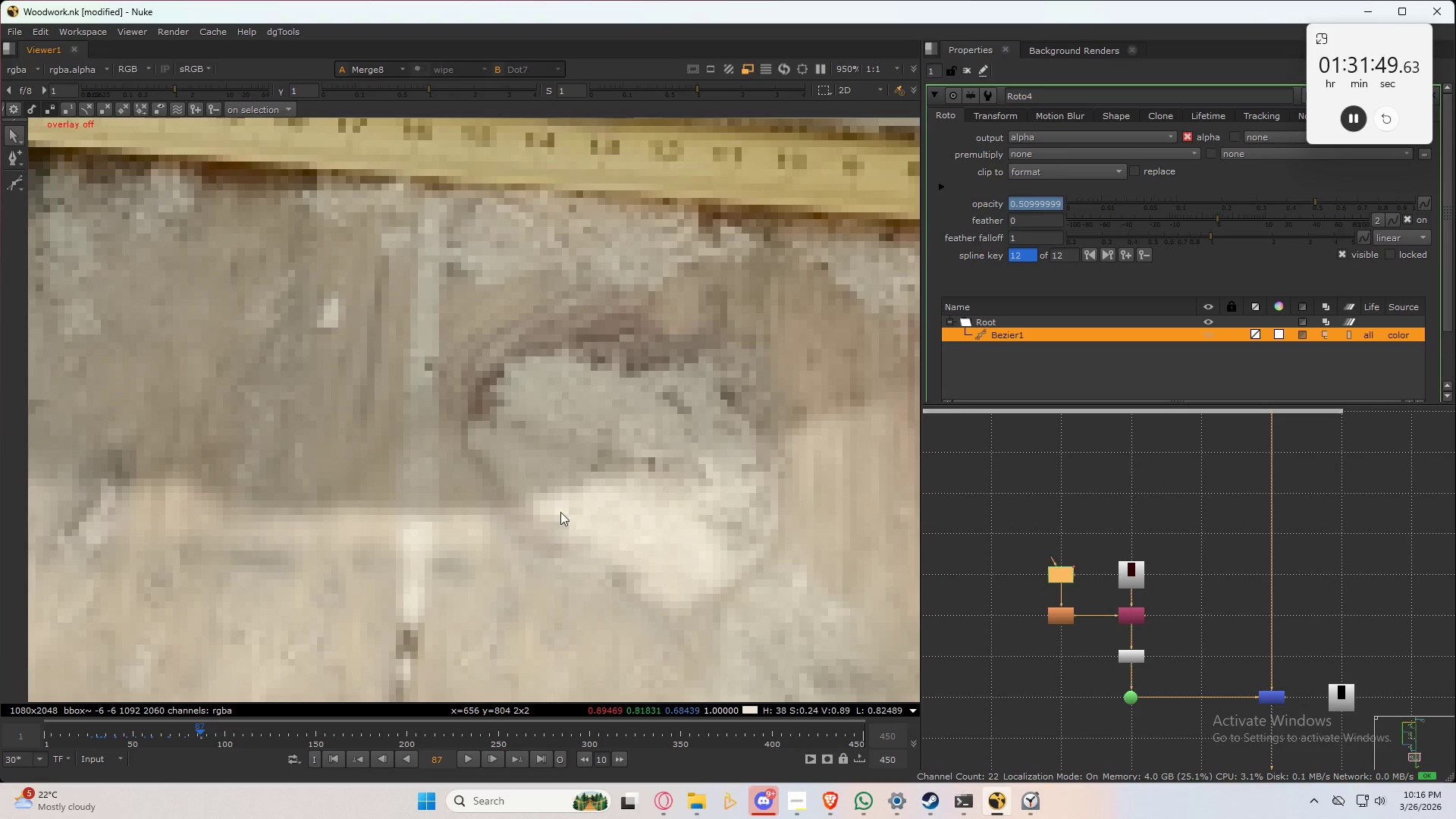 
scroll: coordinate [563, 518], scroll_direction: down, amount: 3.0
 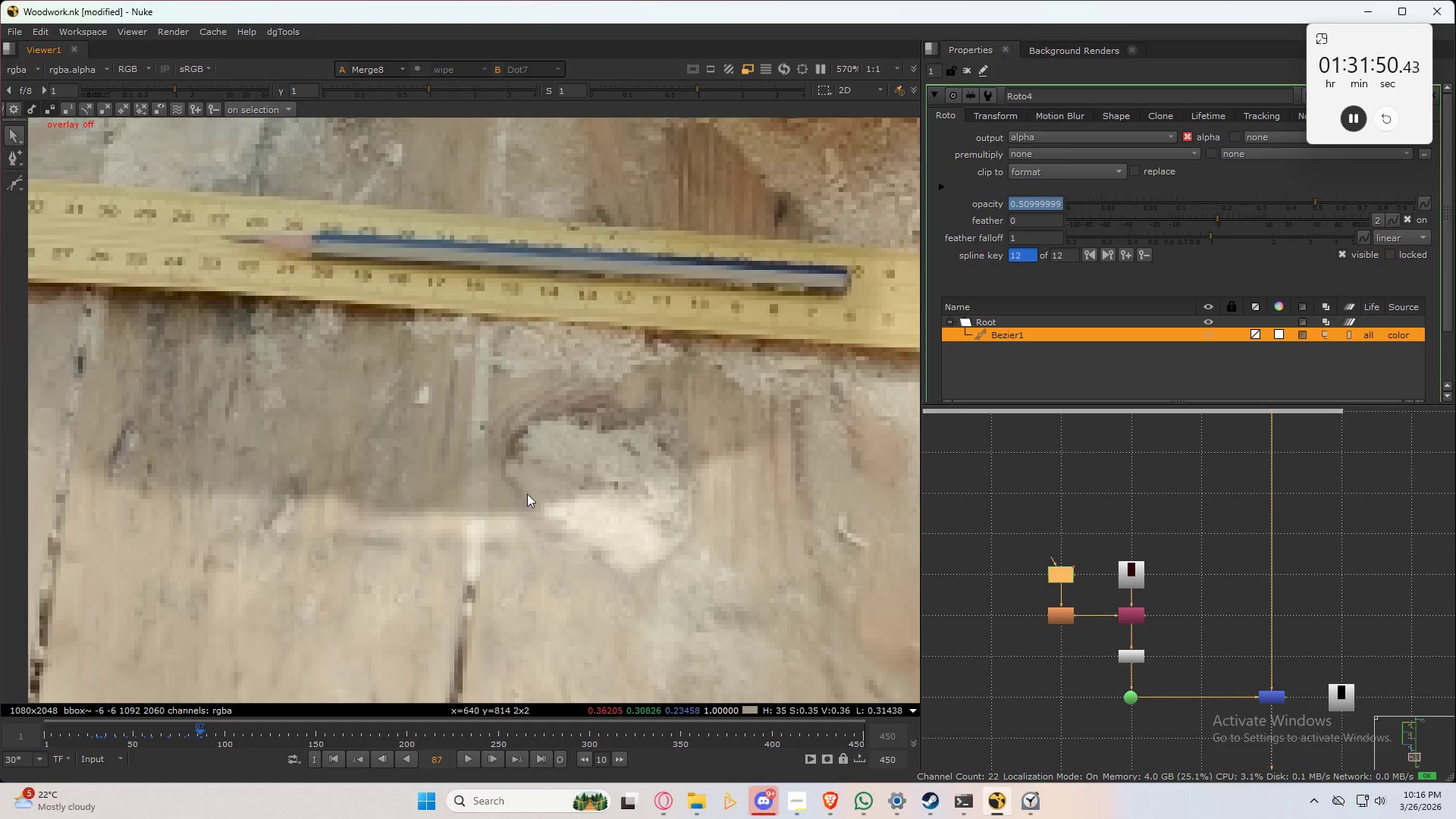 
scroll: coordinate [527, 494], scroll_direction: up, amount: 4.0
 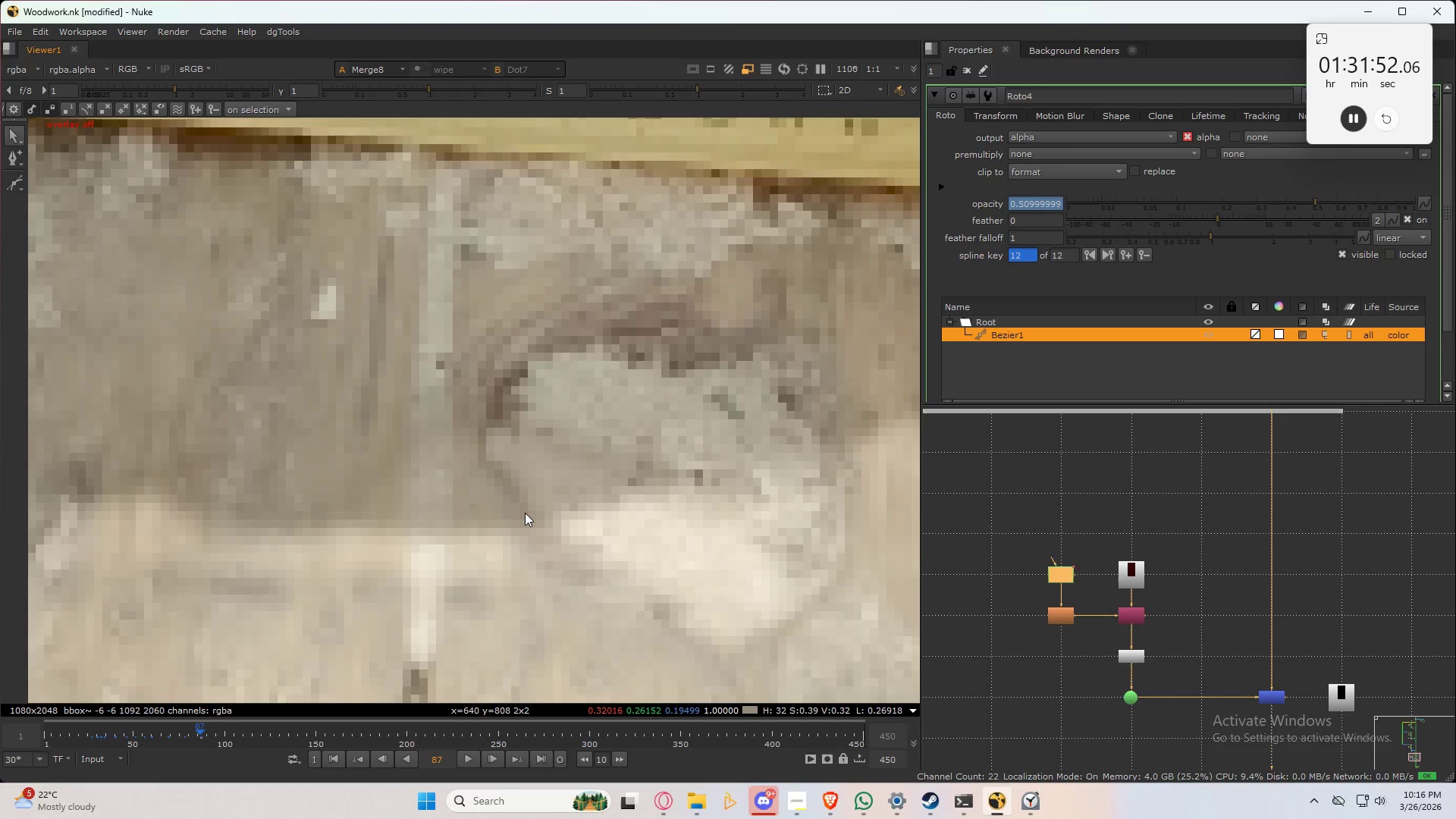 
key(Q)
 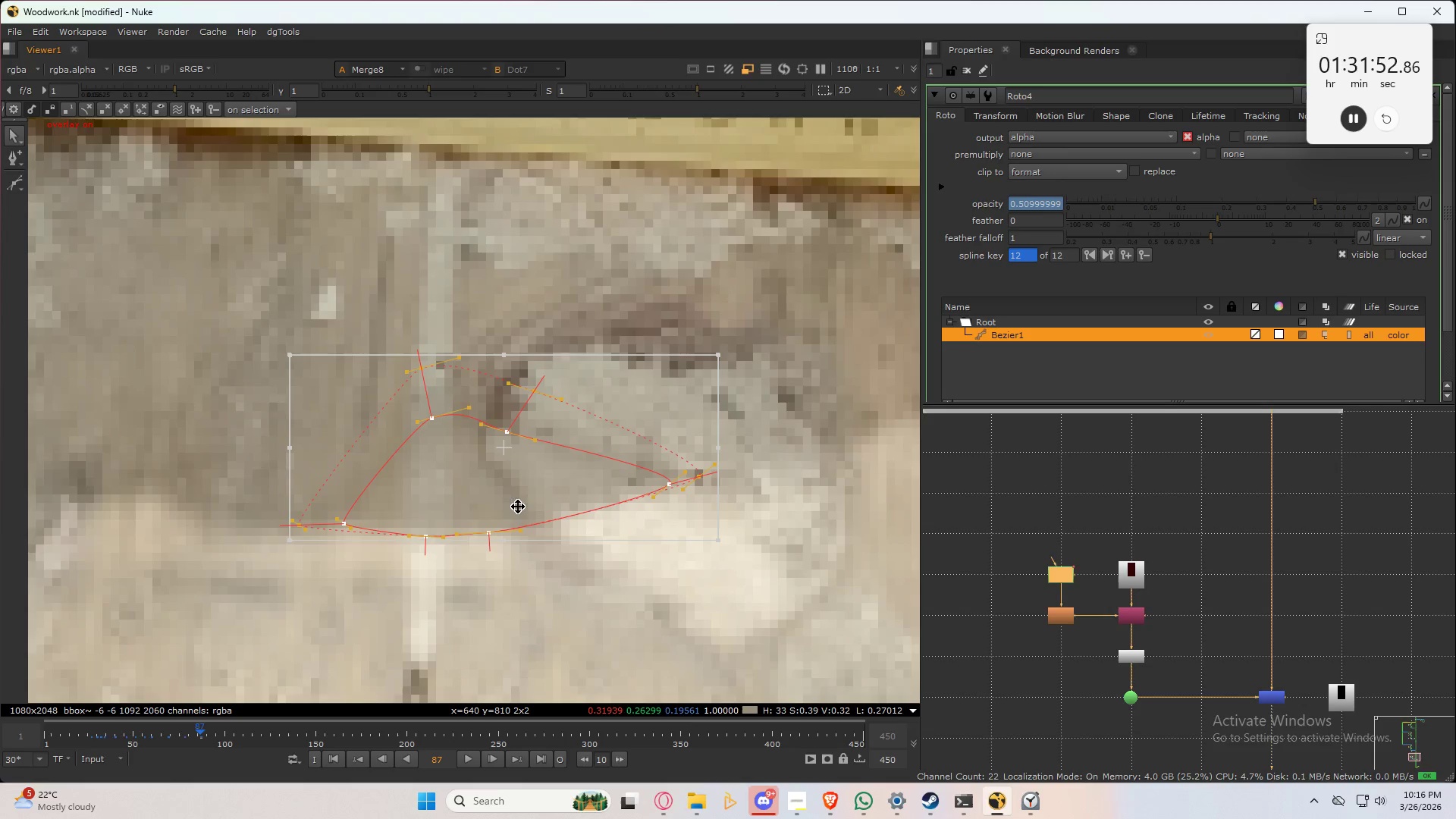 
key(Control+ControlLeft)
 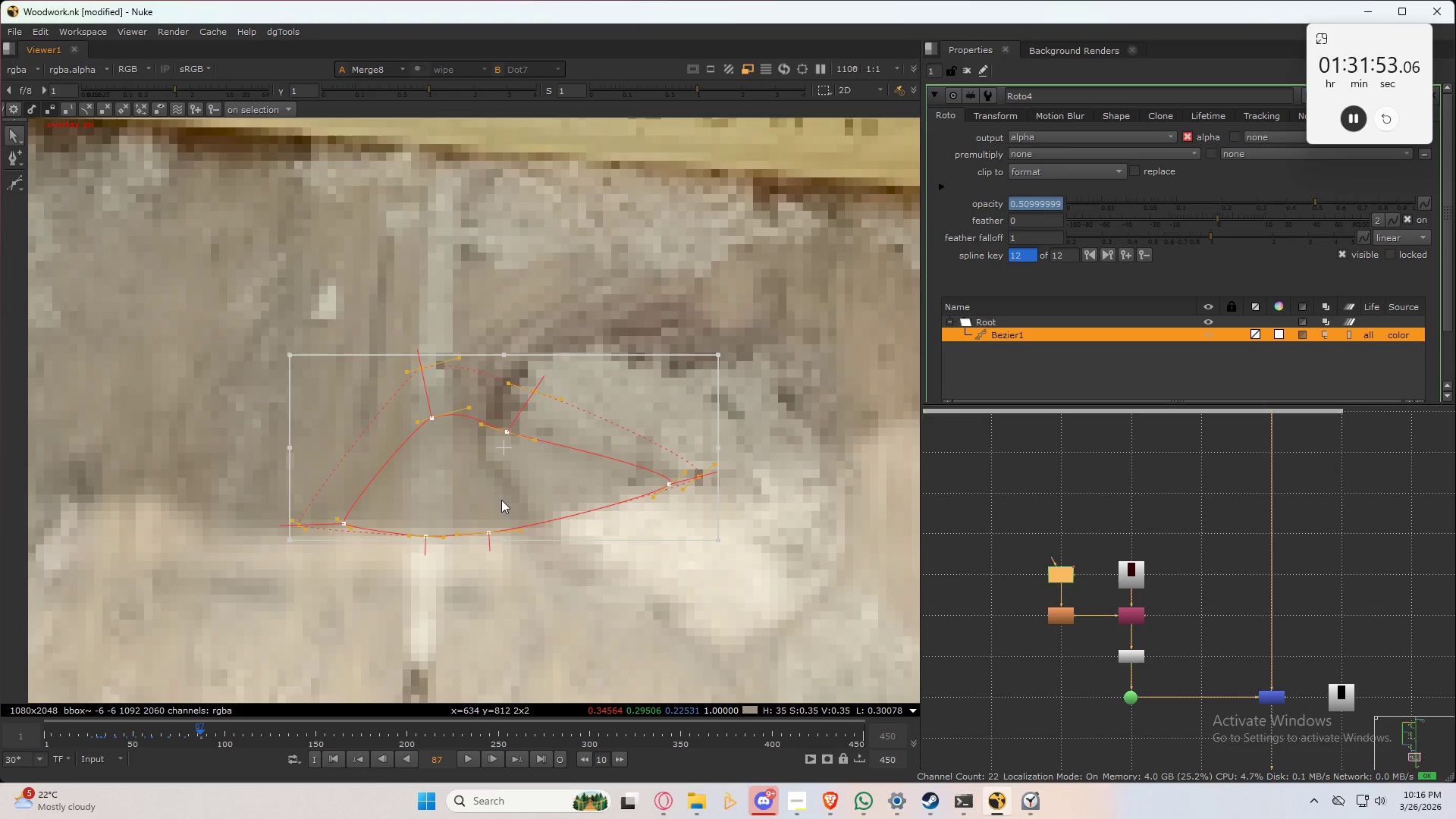 
key(Control+A)
 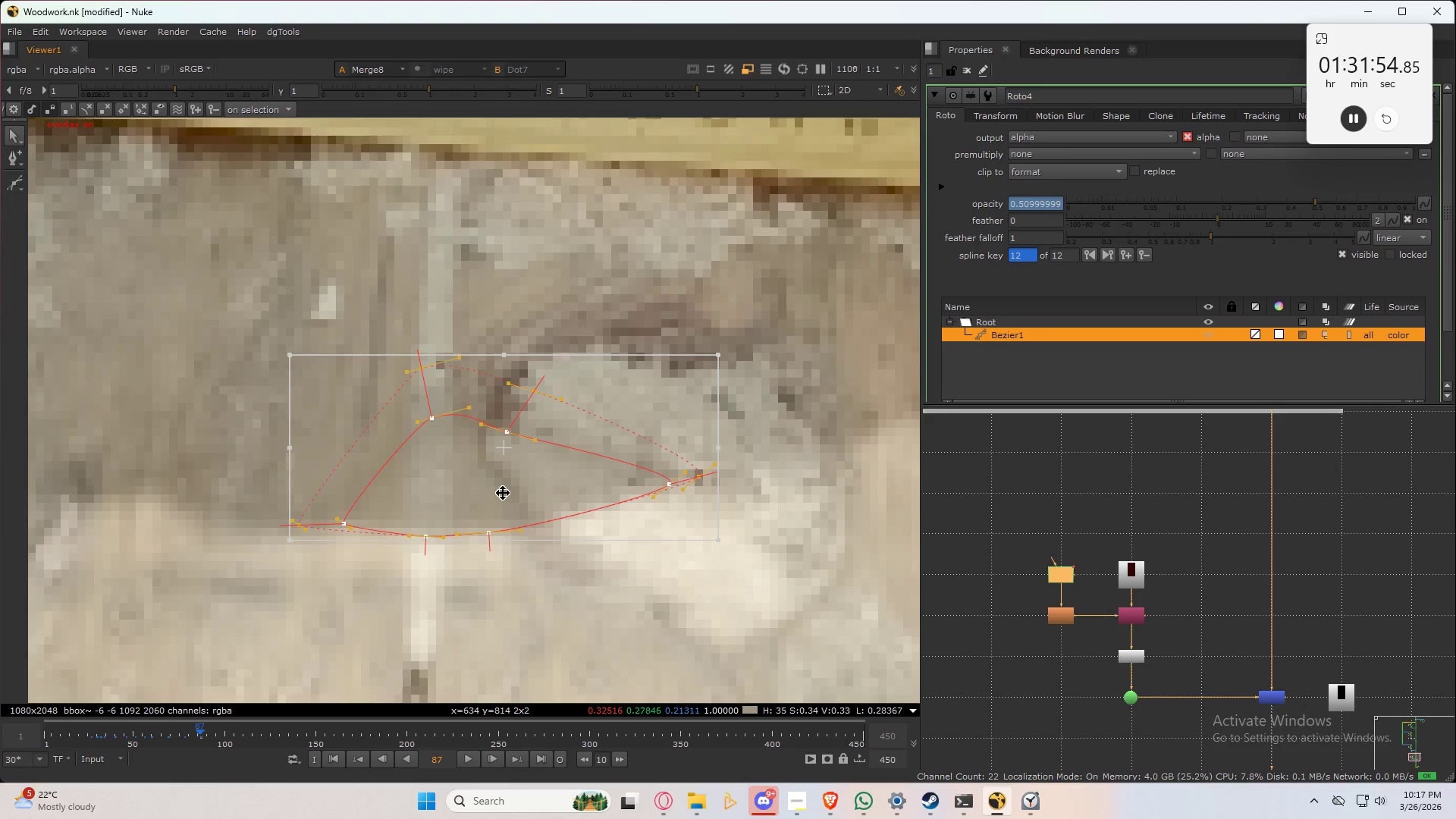 
left_click_drag(start_coordinate=[499, 497], to_coordinate=[507, 495])
 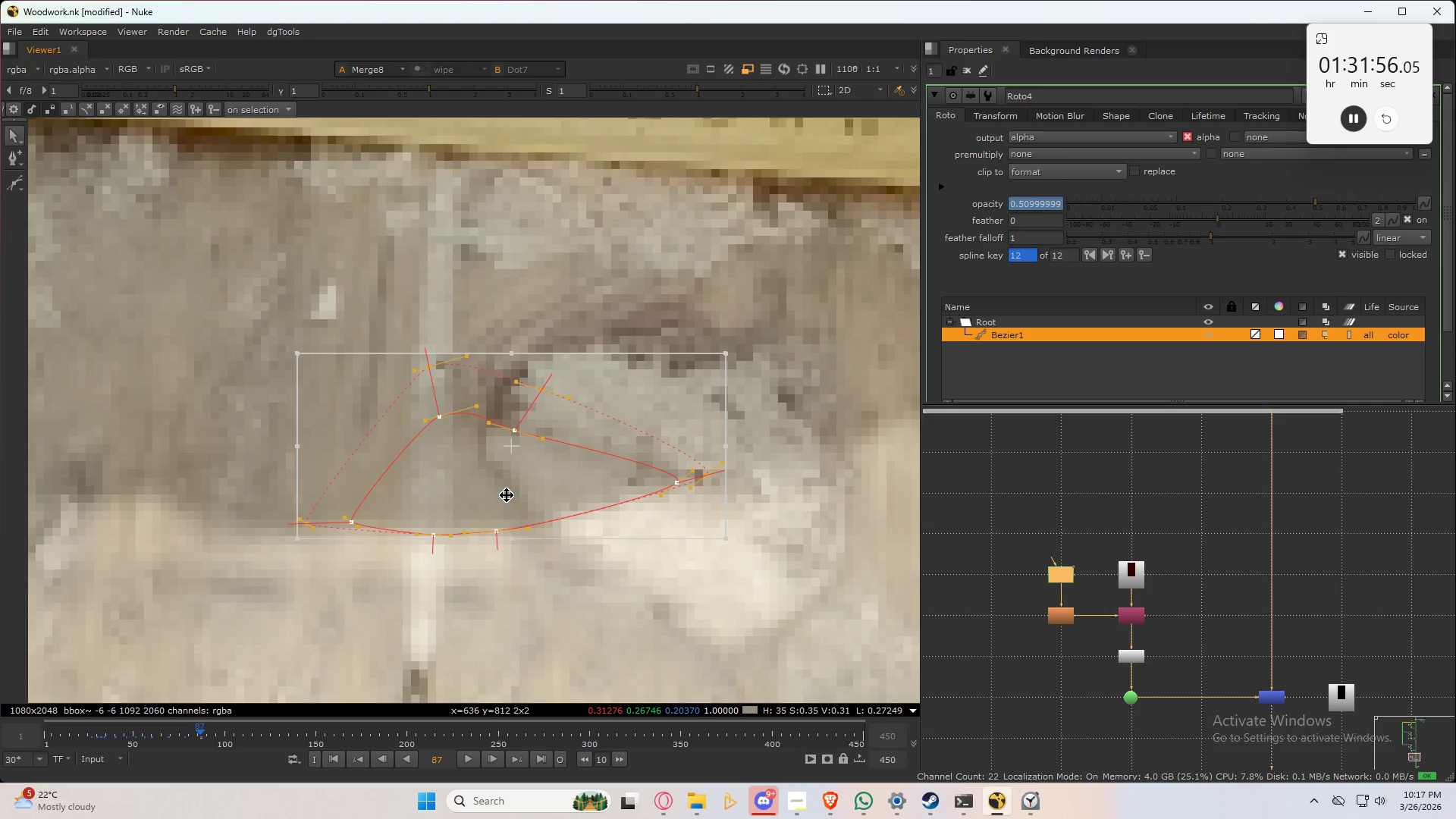 
left_click_drag(start_coordinate=[507, 495], to_coordinate=[507, 501])
 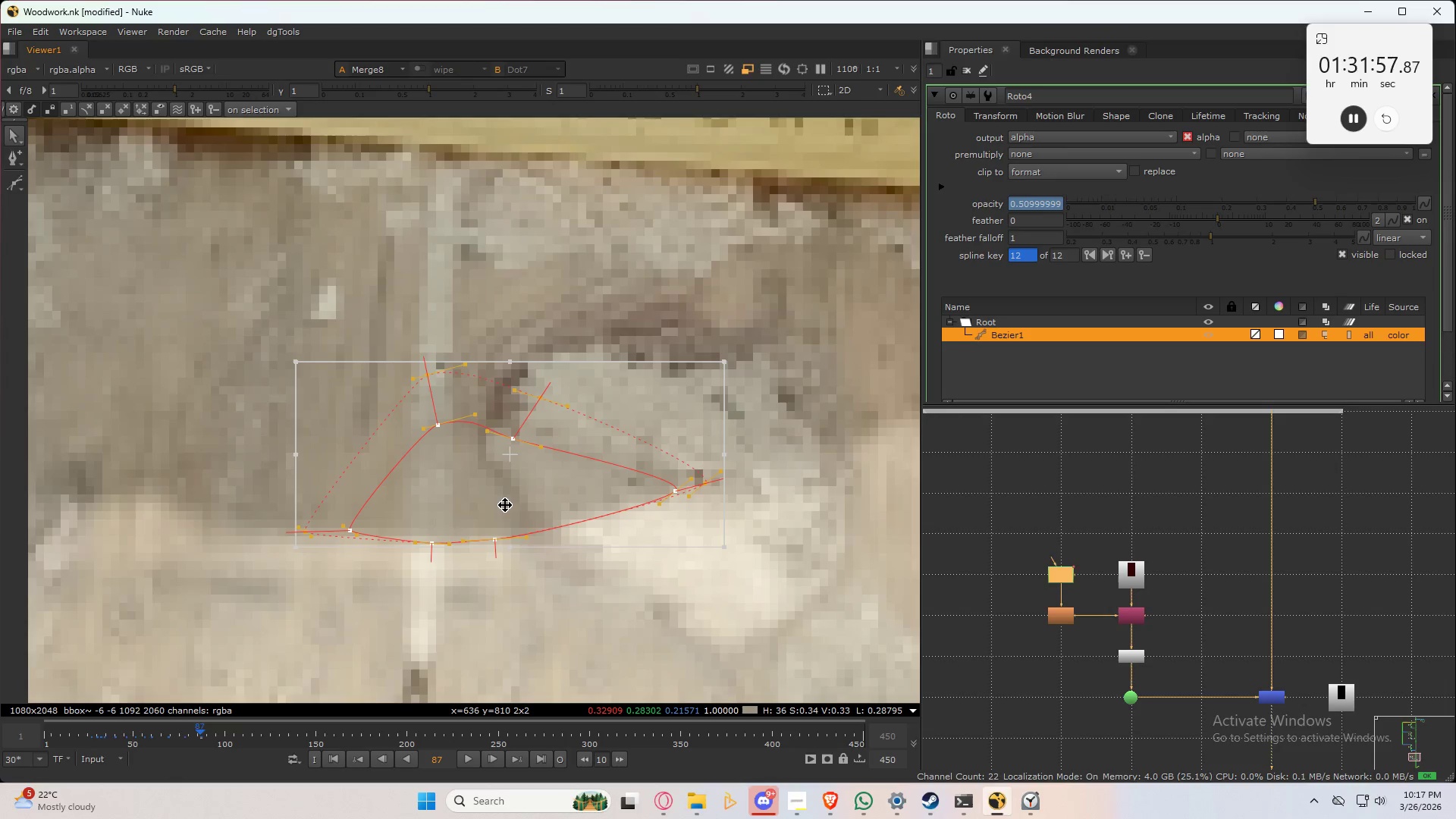 
key(Q)
 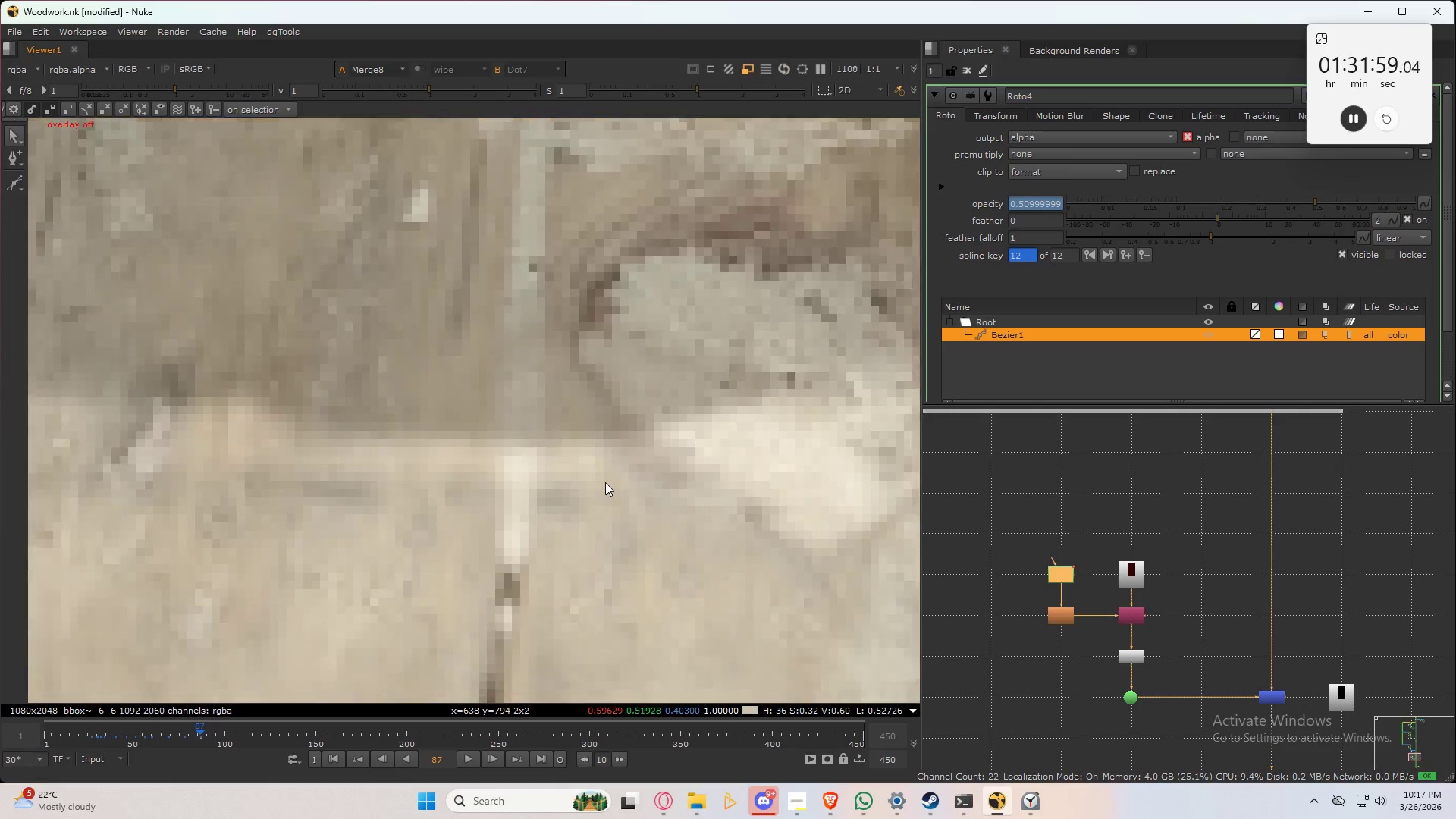 
scroll: coordinate [610, 480], scroll_direction: down, amount: 6.0
 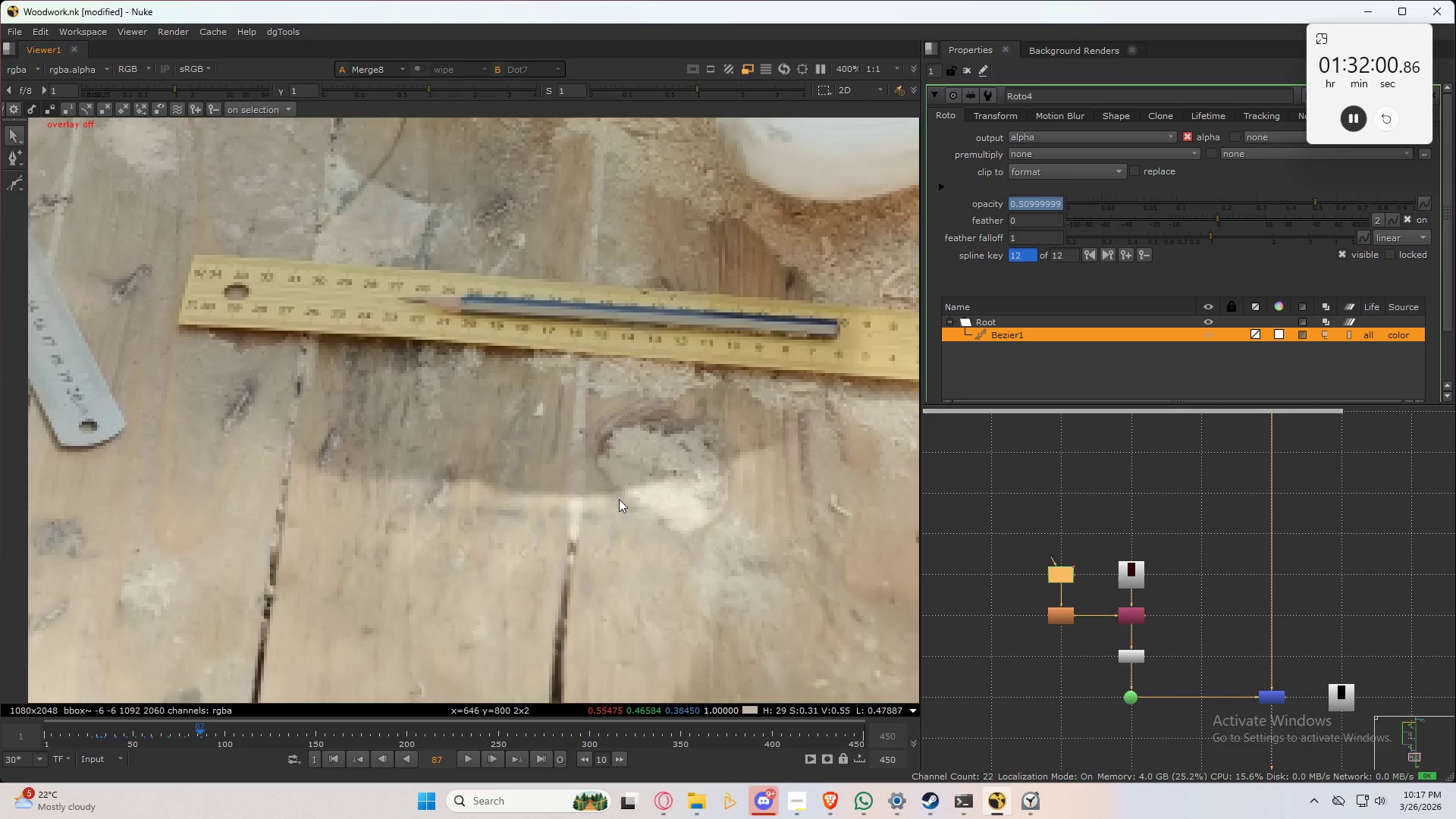 
scroll: coordinate [619, 498], scroll_direction: up, amount: 3.0
 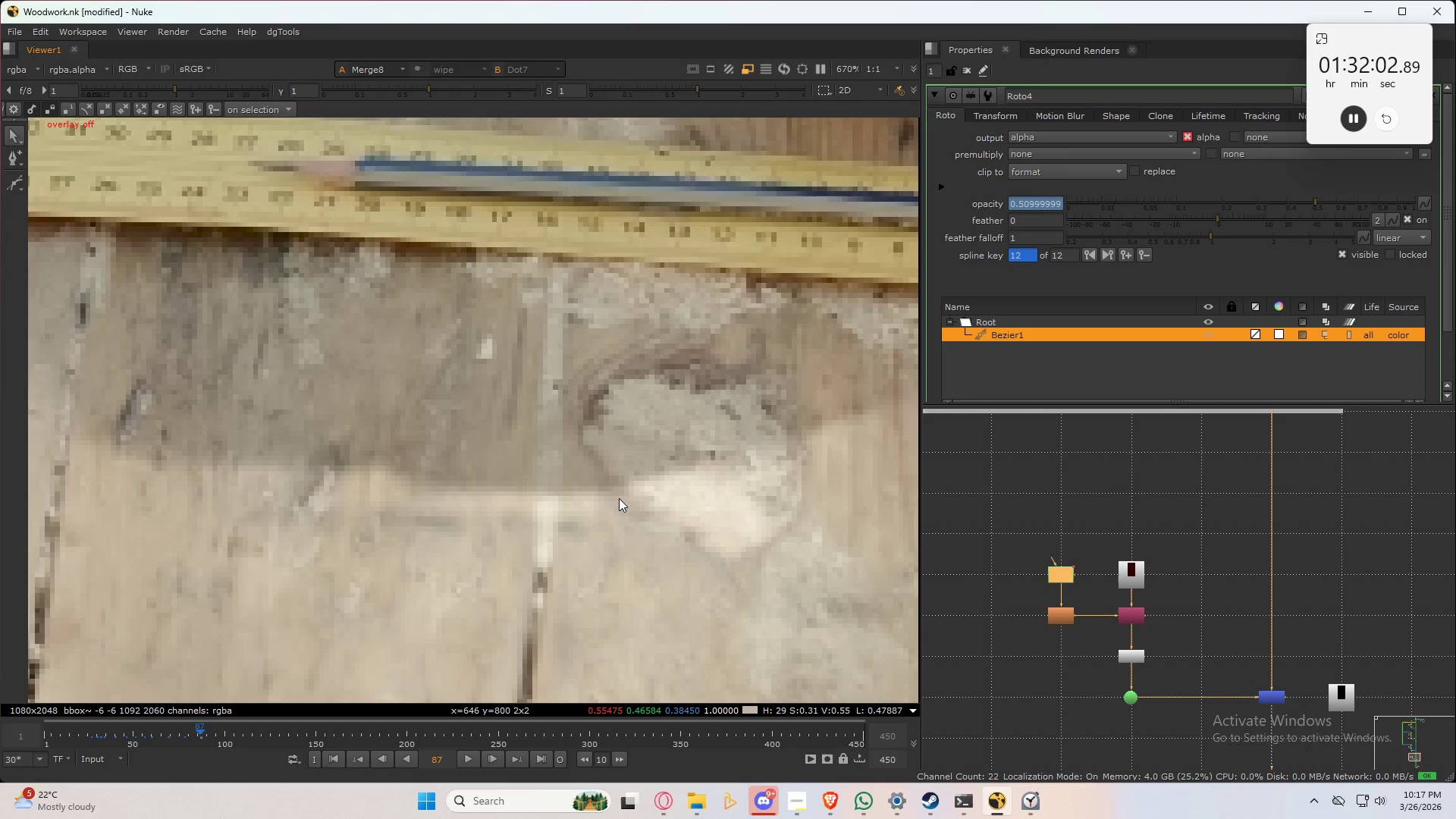 
key(Alt+ArrowRight)
 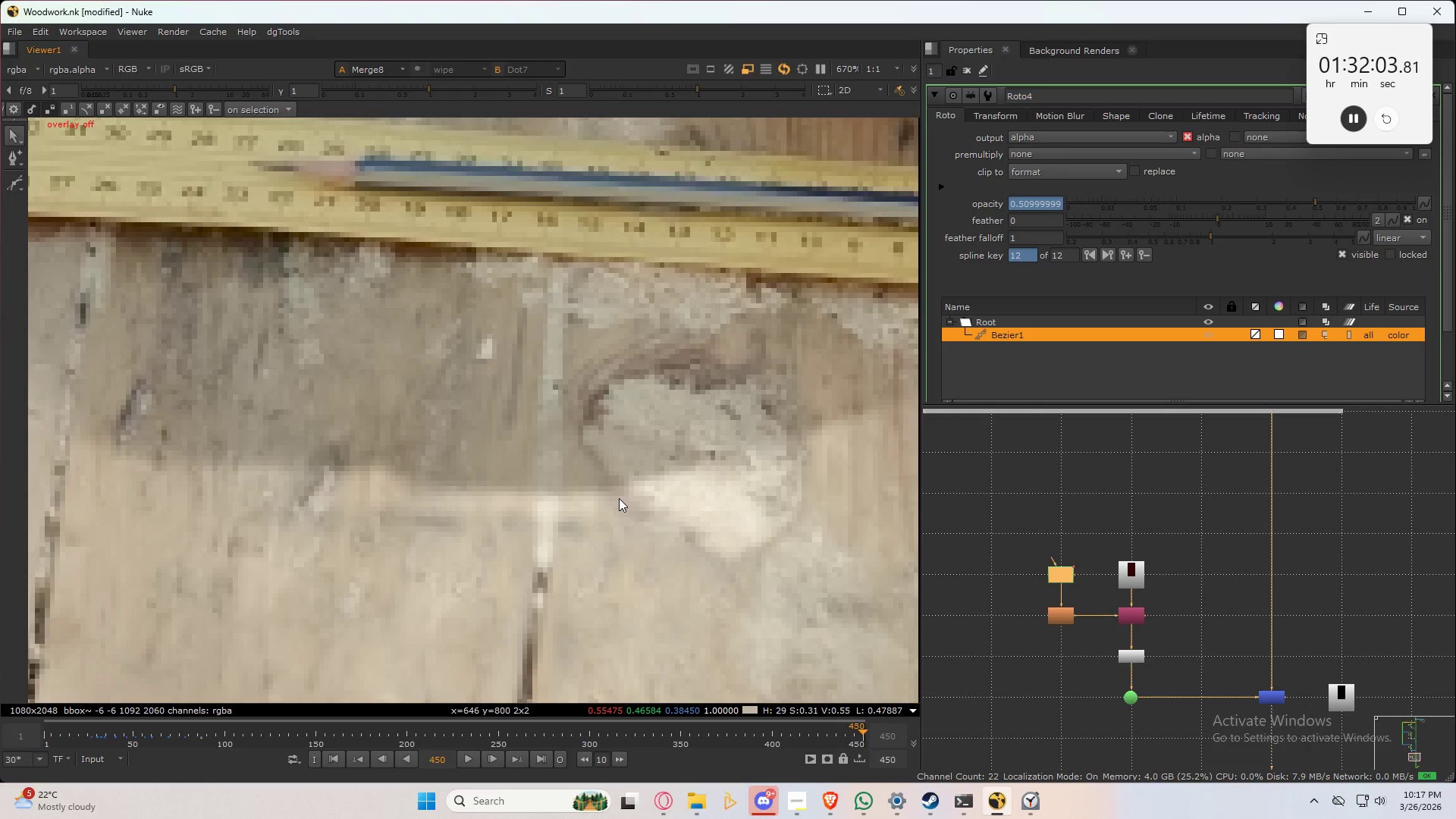 
key(Alt+ArrowLeft)
 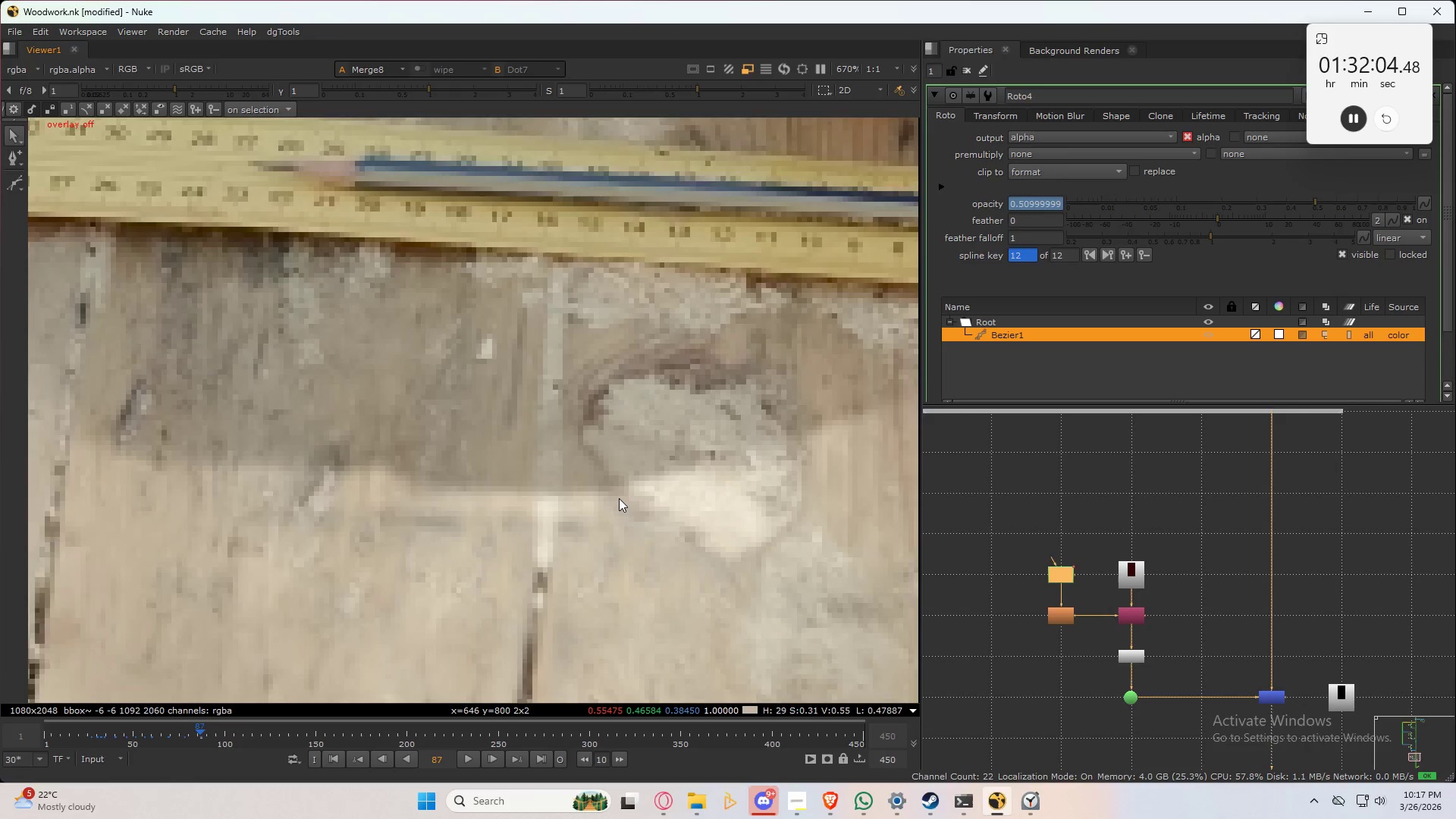 
key(Alt+ArrowLeft)
 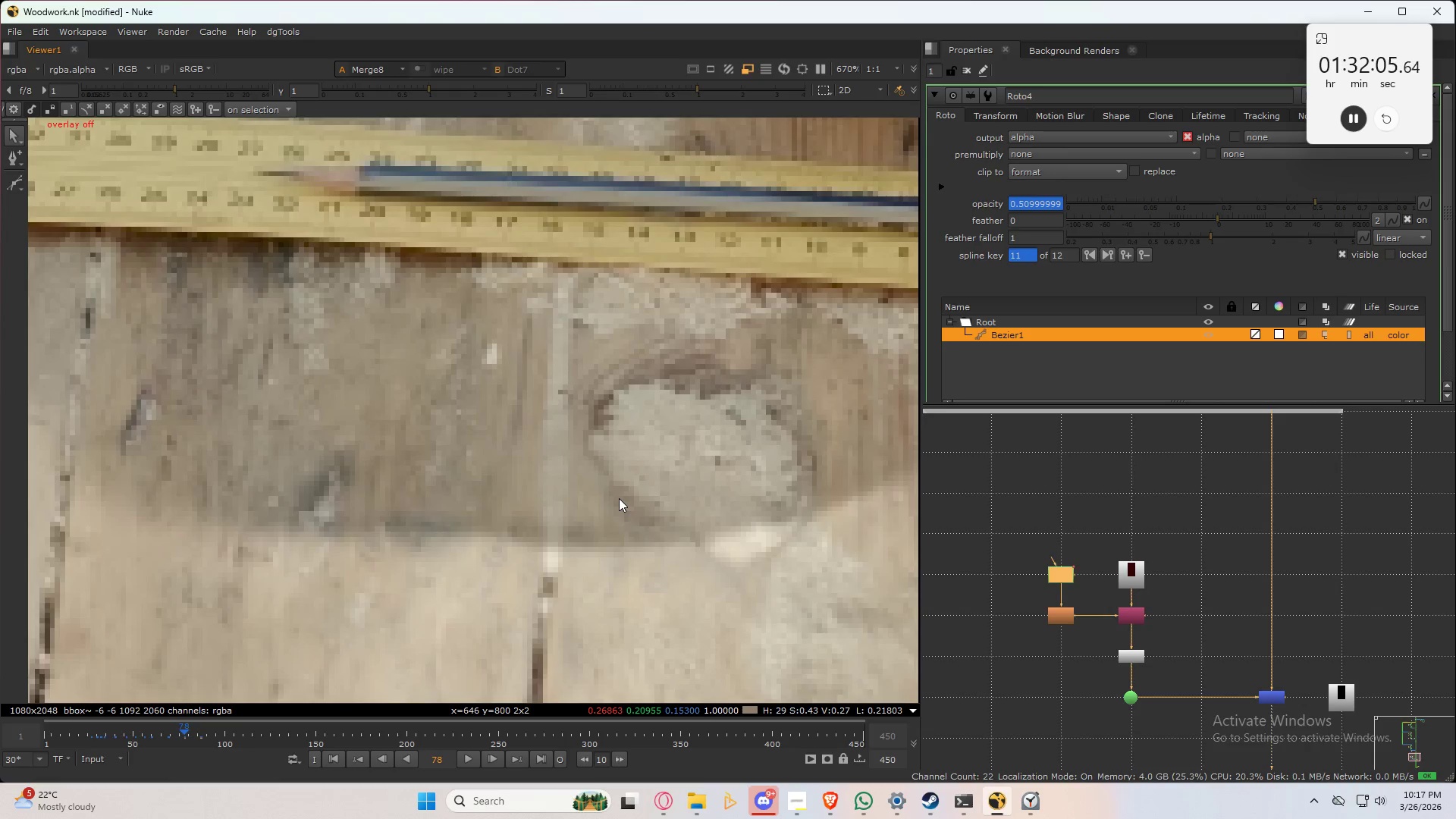 
key(Alt+ArrowRight)
 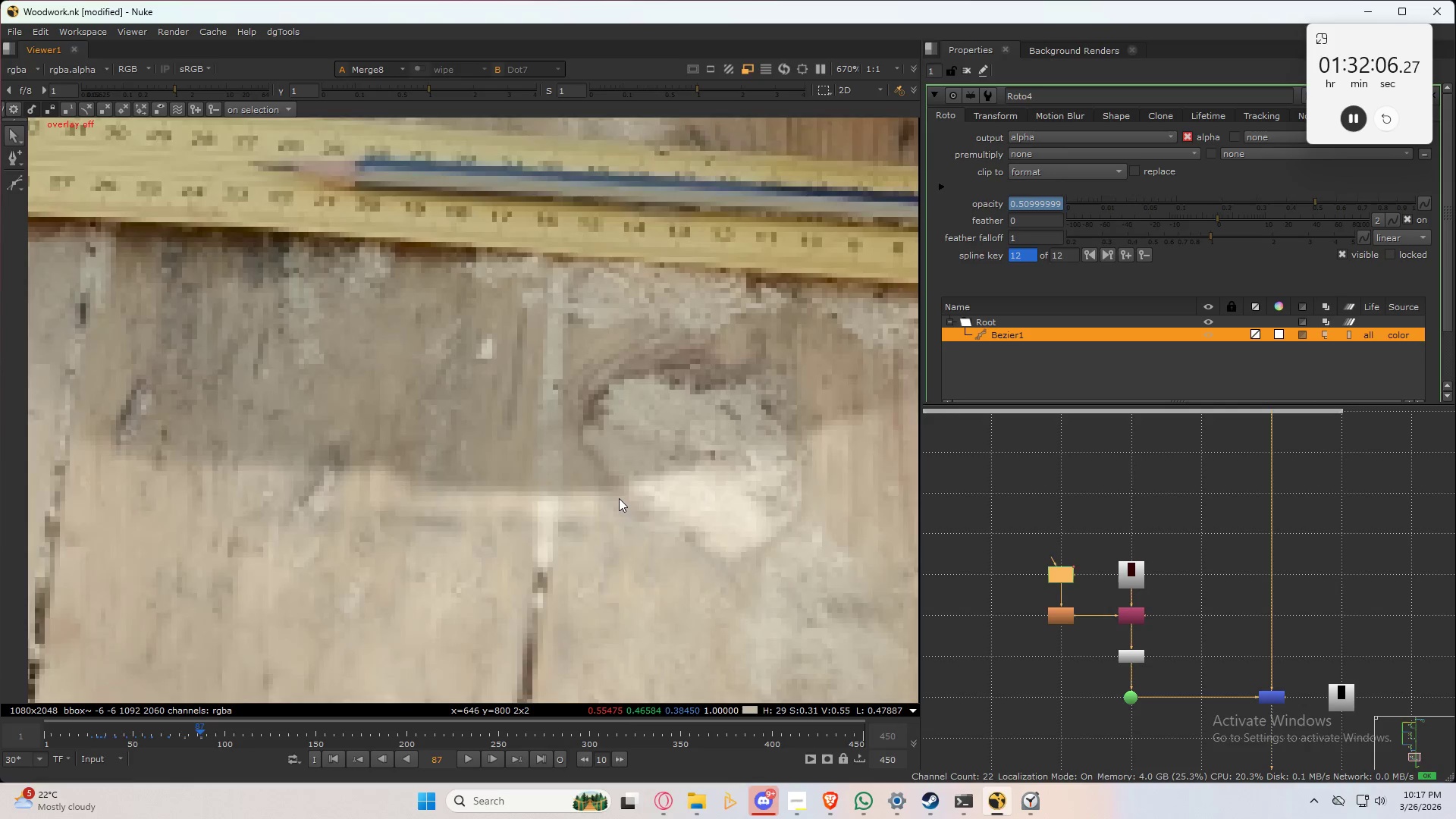 
key(Alt+ArrowLeft)
 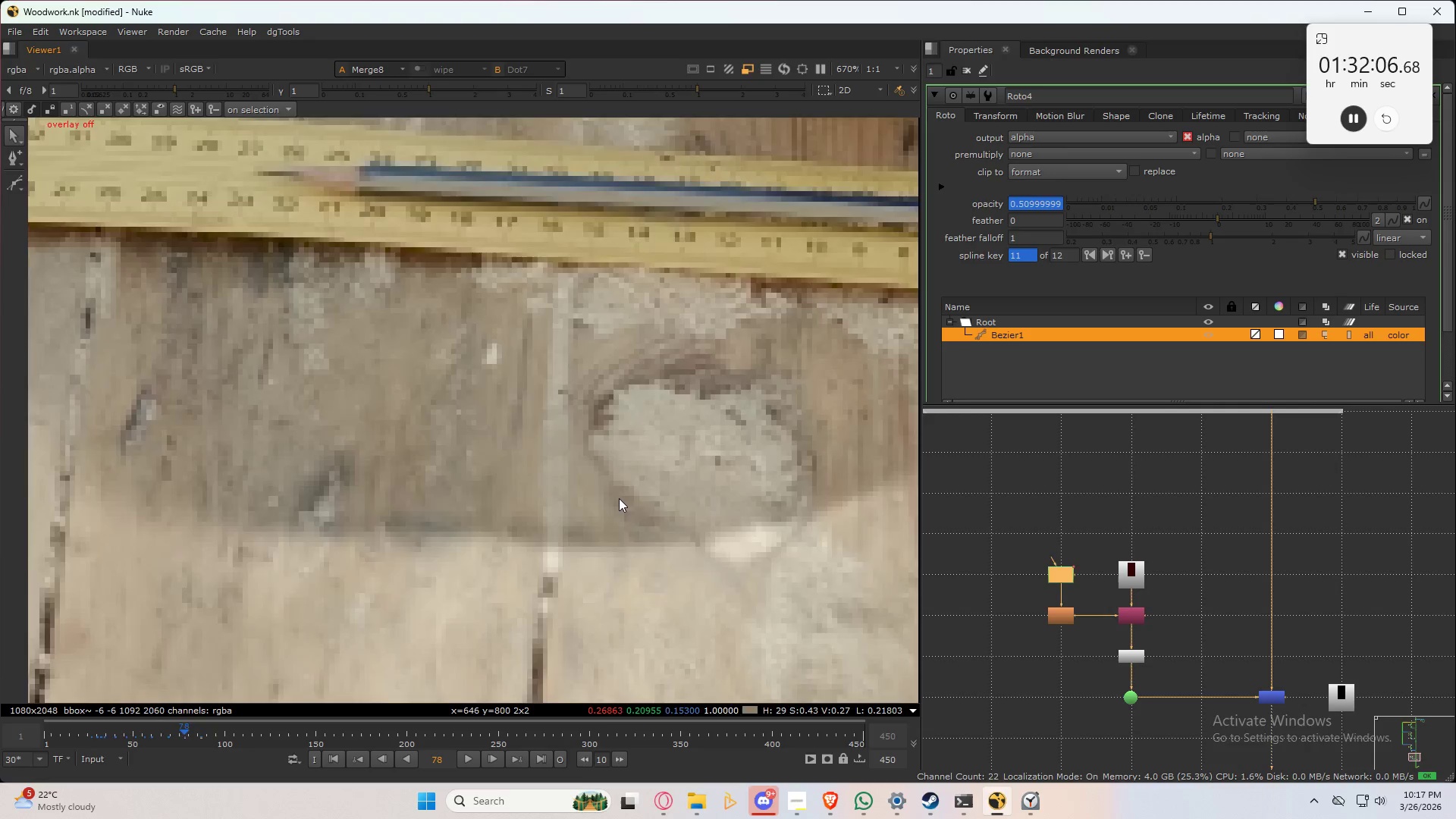 
key(Alt+ArrowLeft)
 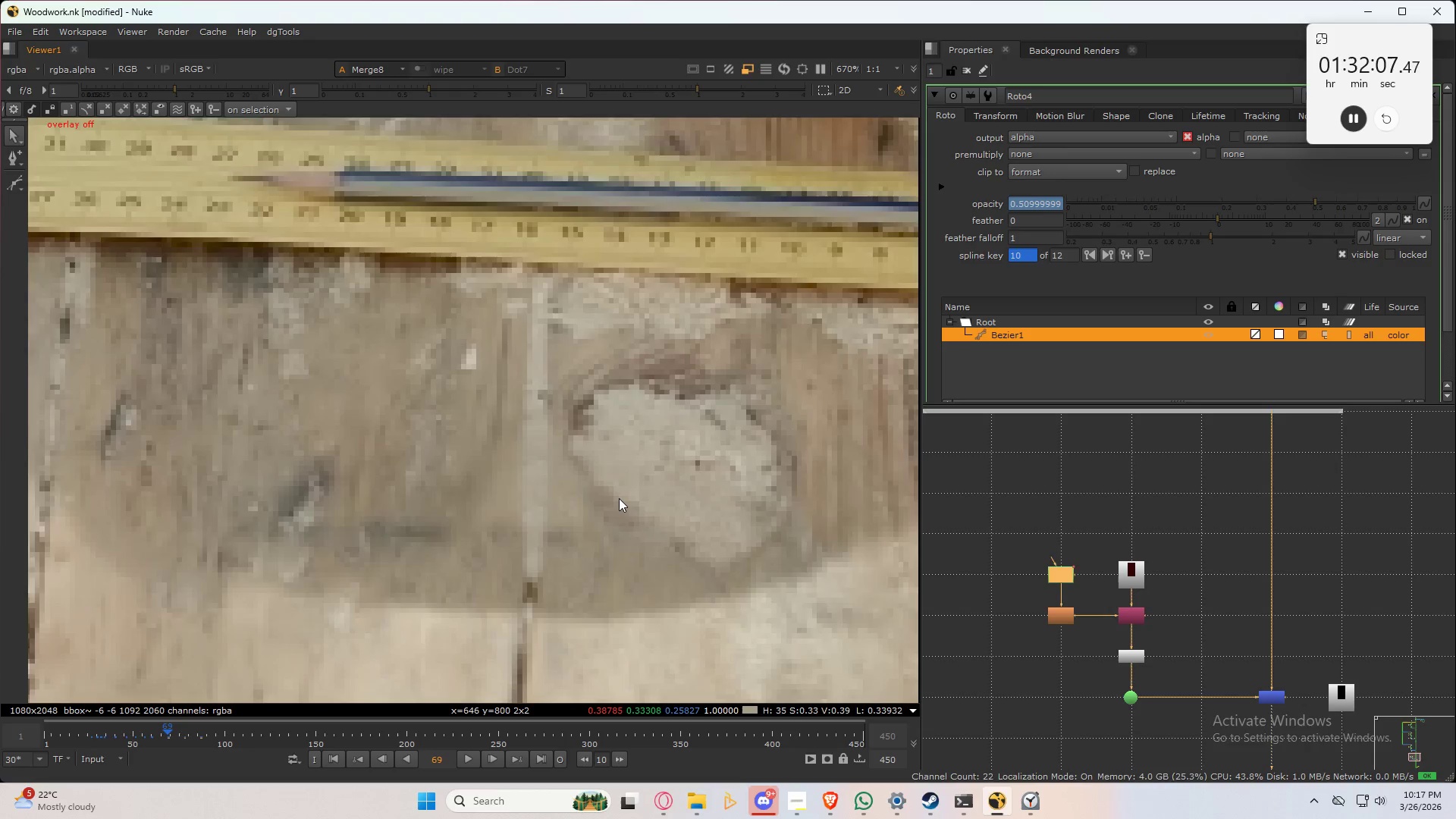 
key(Alt+ArrowLeft)
 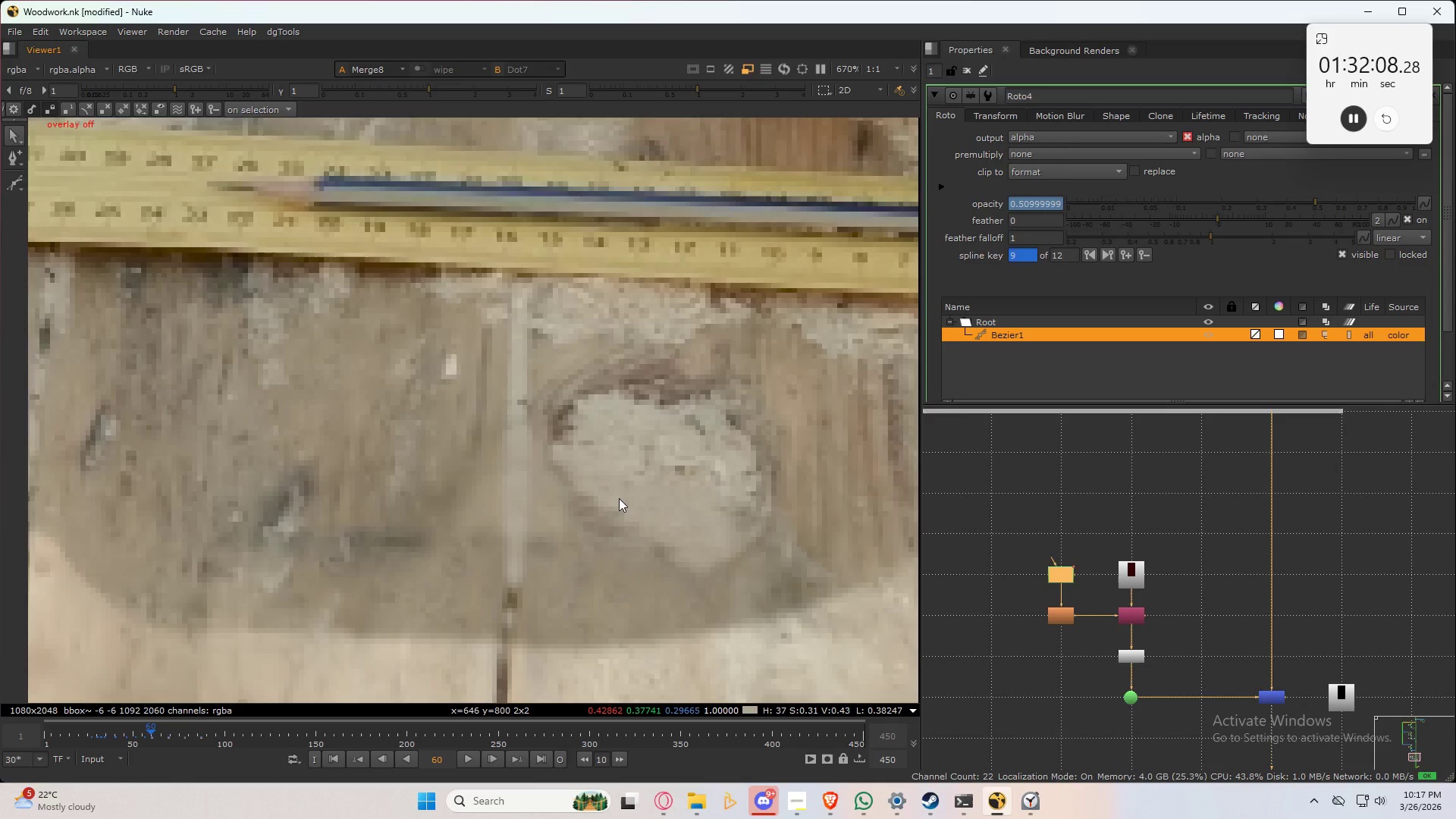 
key(Alt+ArrowLeft)
 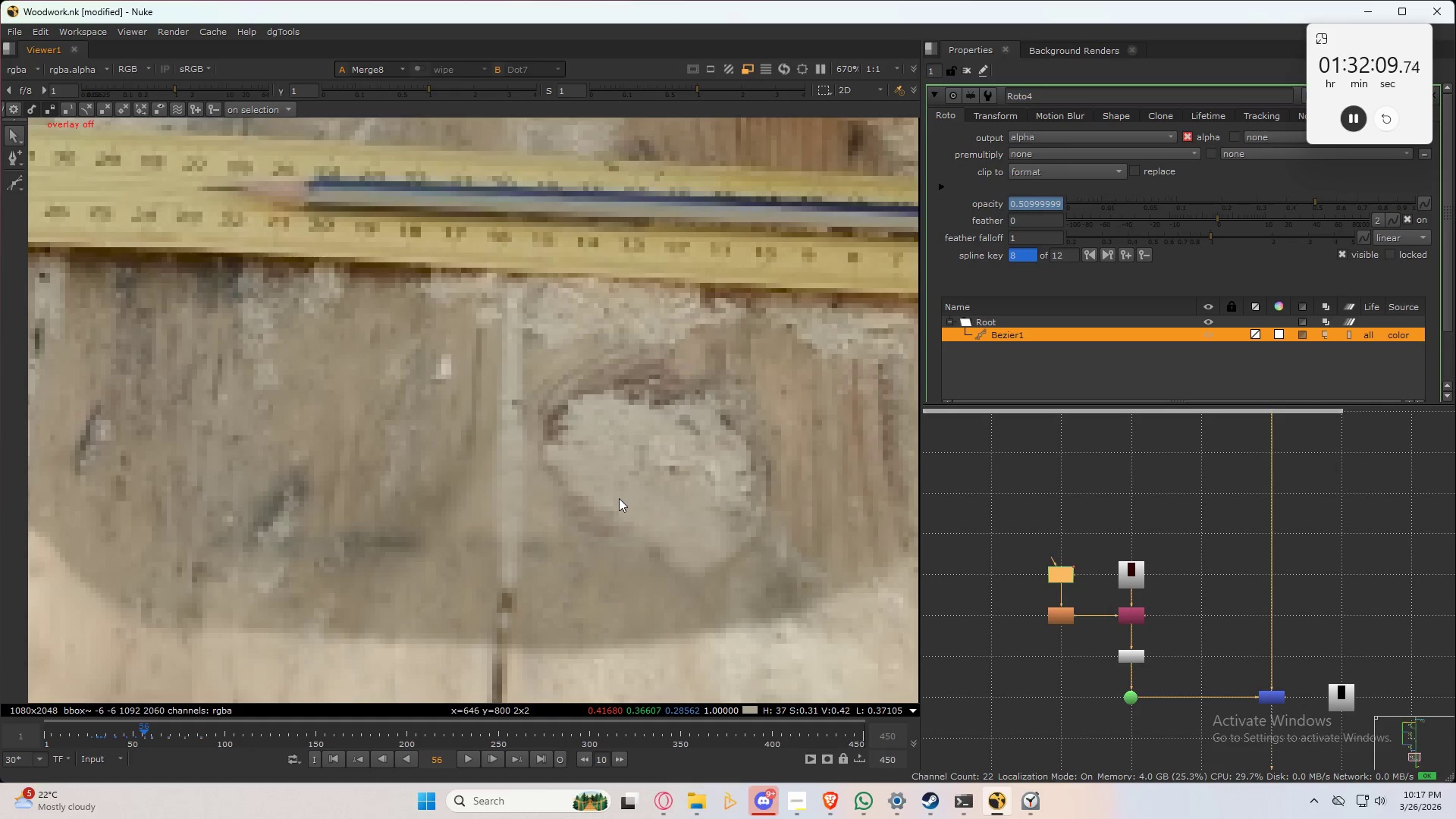 
key(Alt+ArrowRight)
 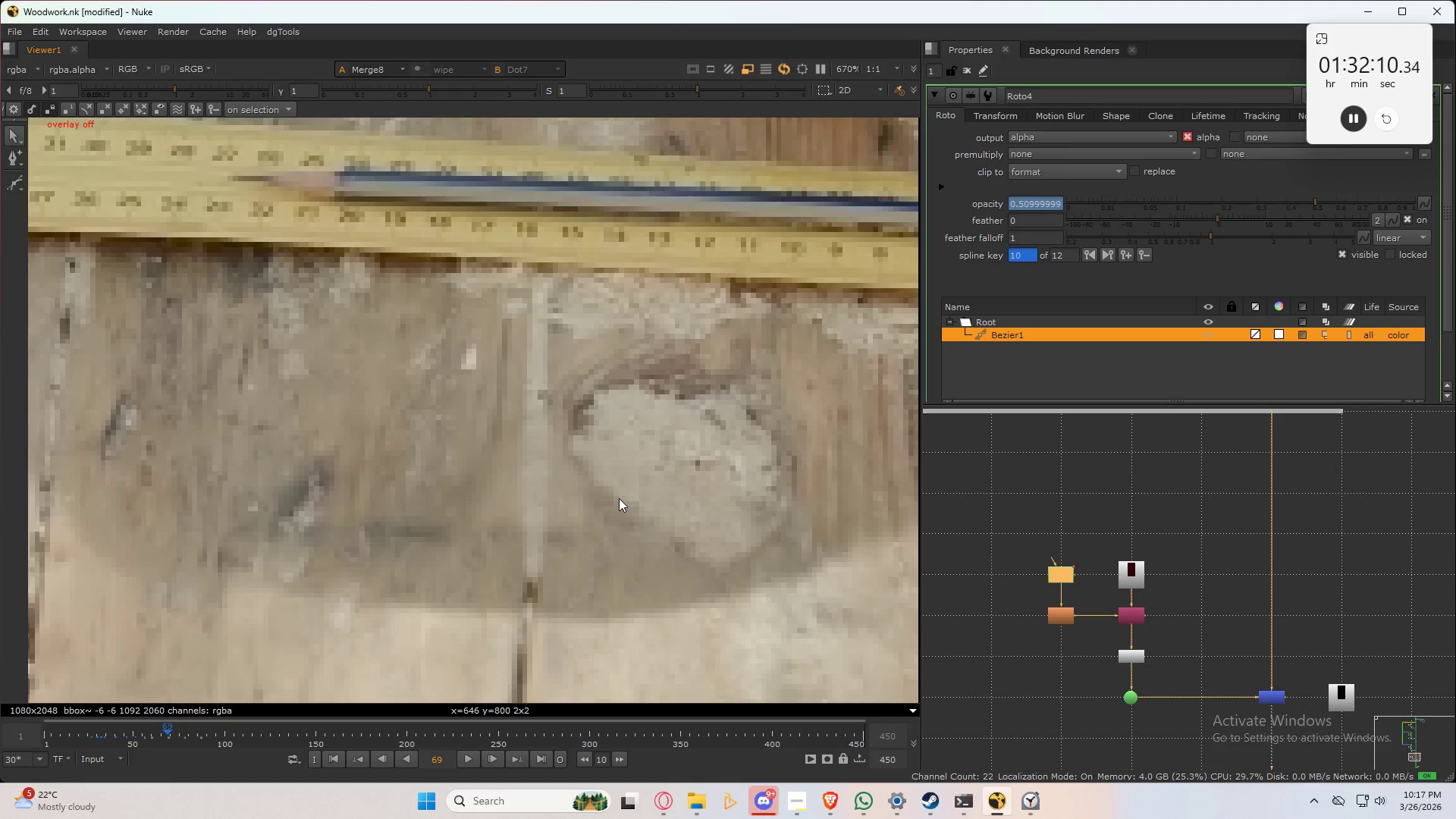 
key(Alt+ArrowRight)
 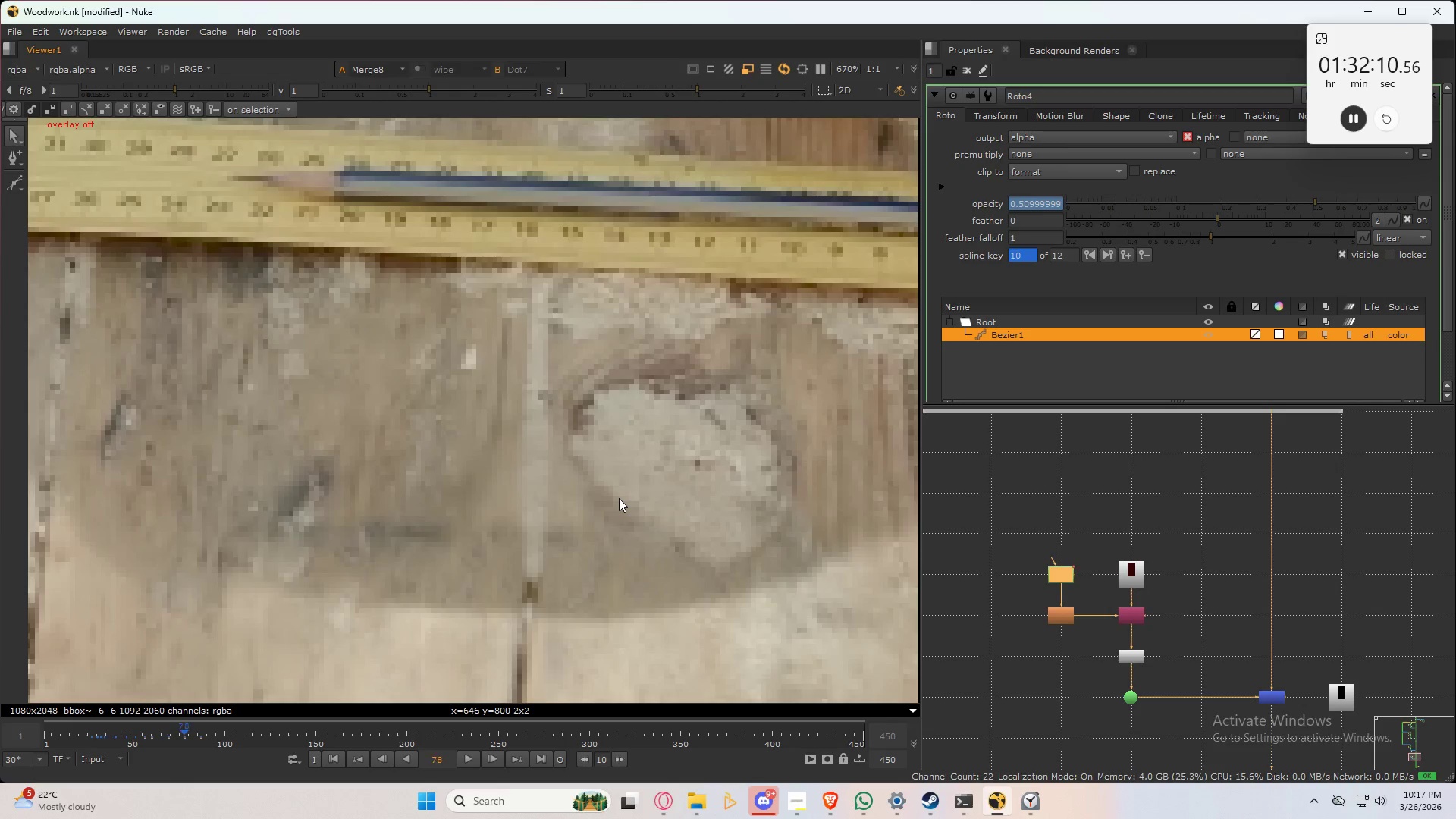 
key(Alt+ArrowRight)
 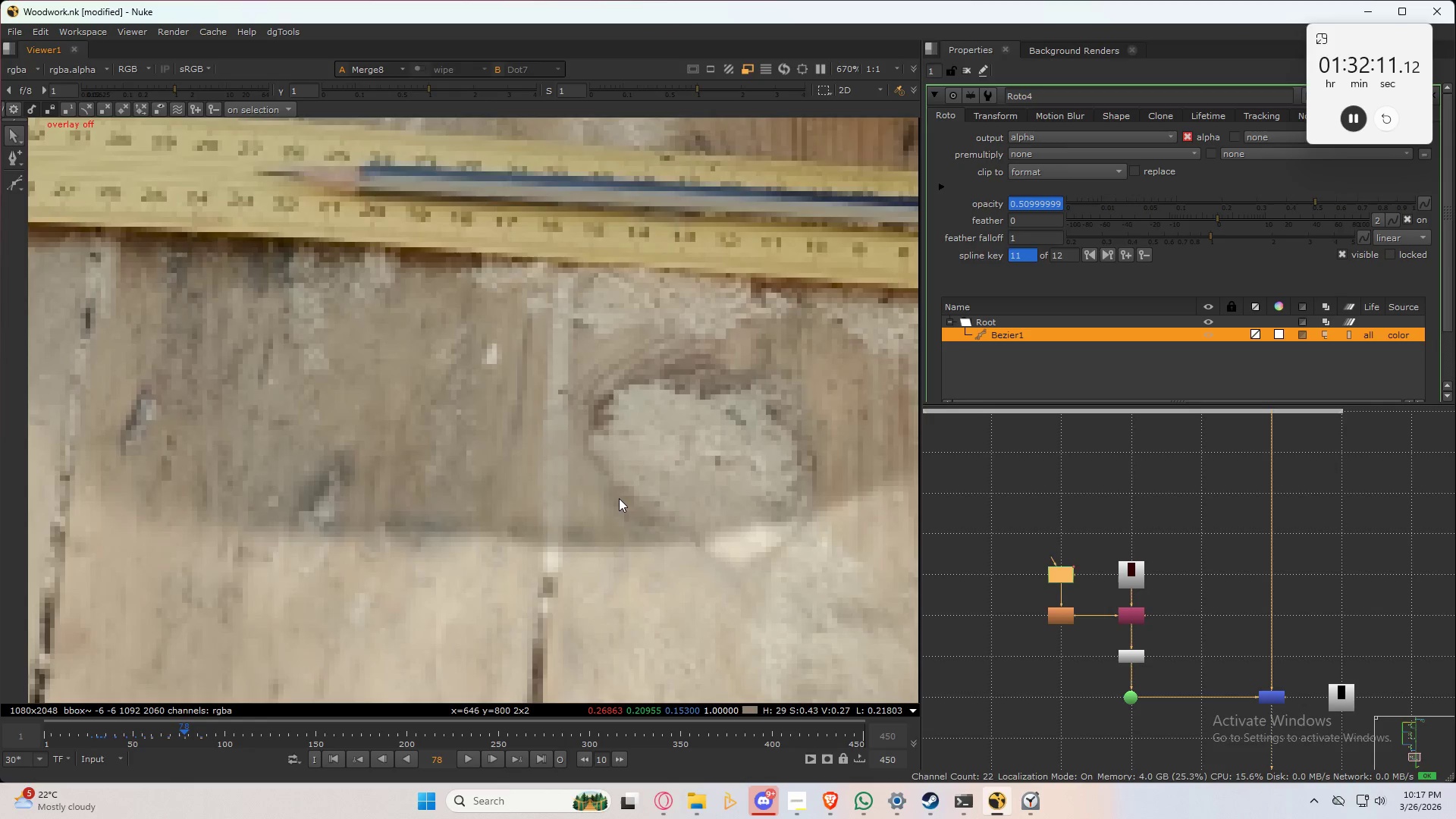 
key(Alt+ArrowRight)
 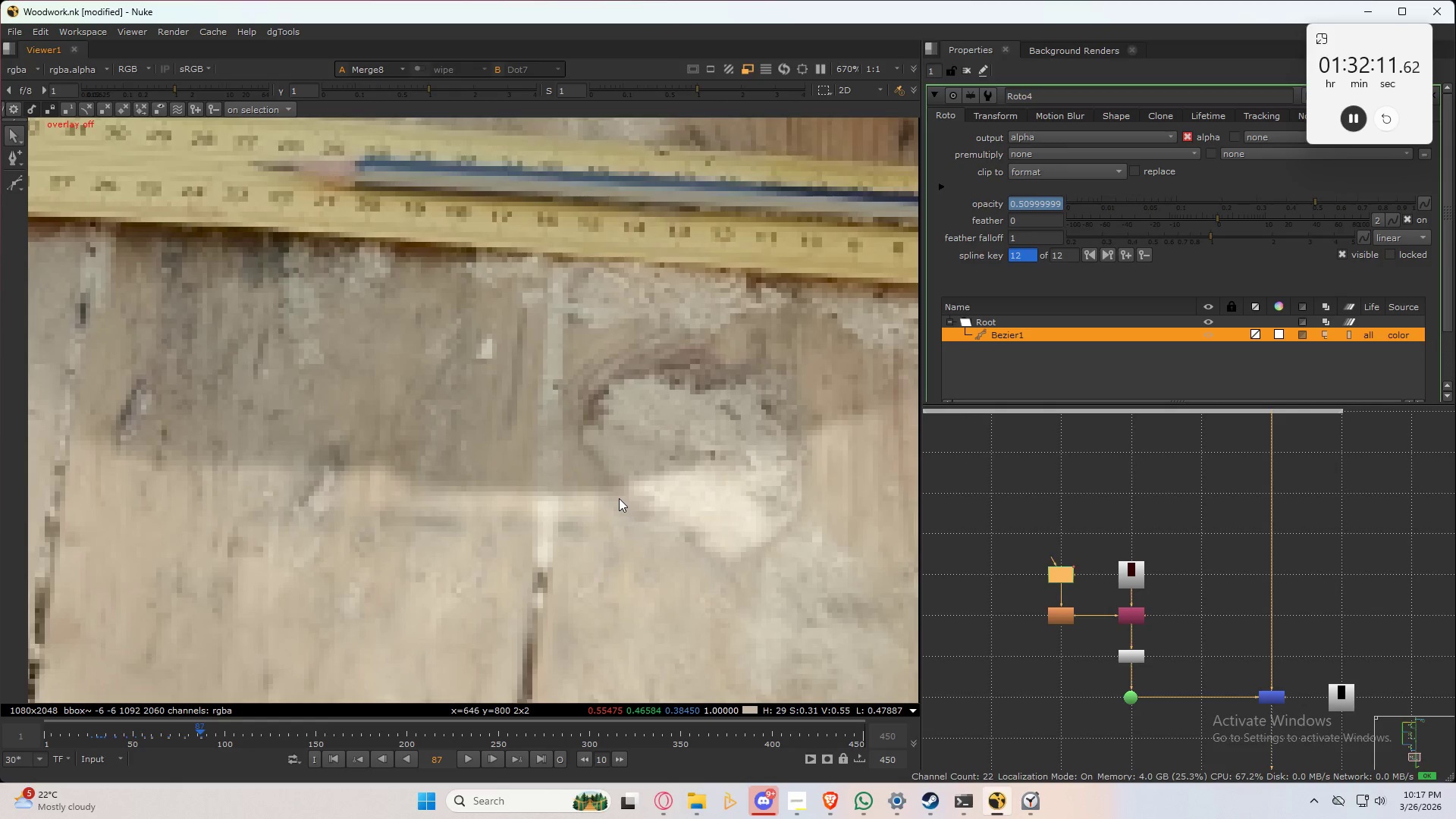 
key(Alt+ArrowLeft)
 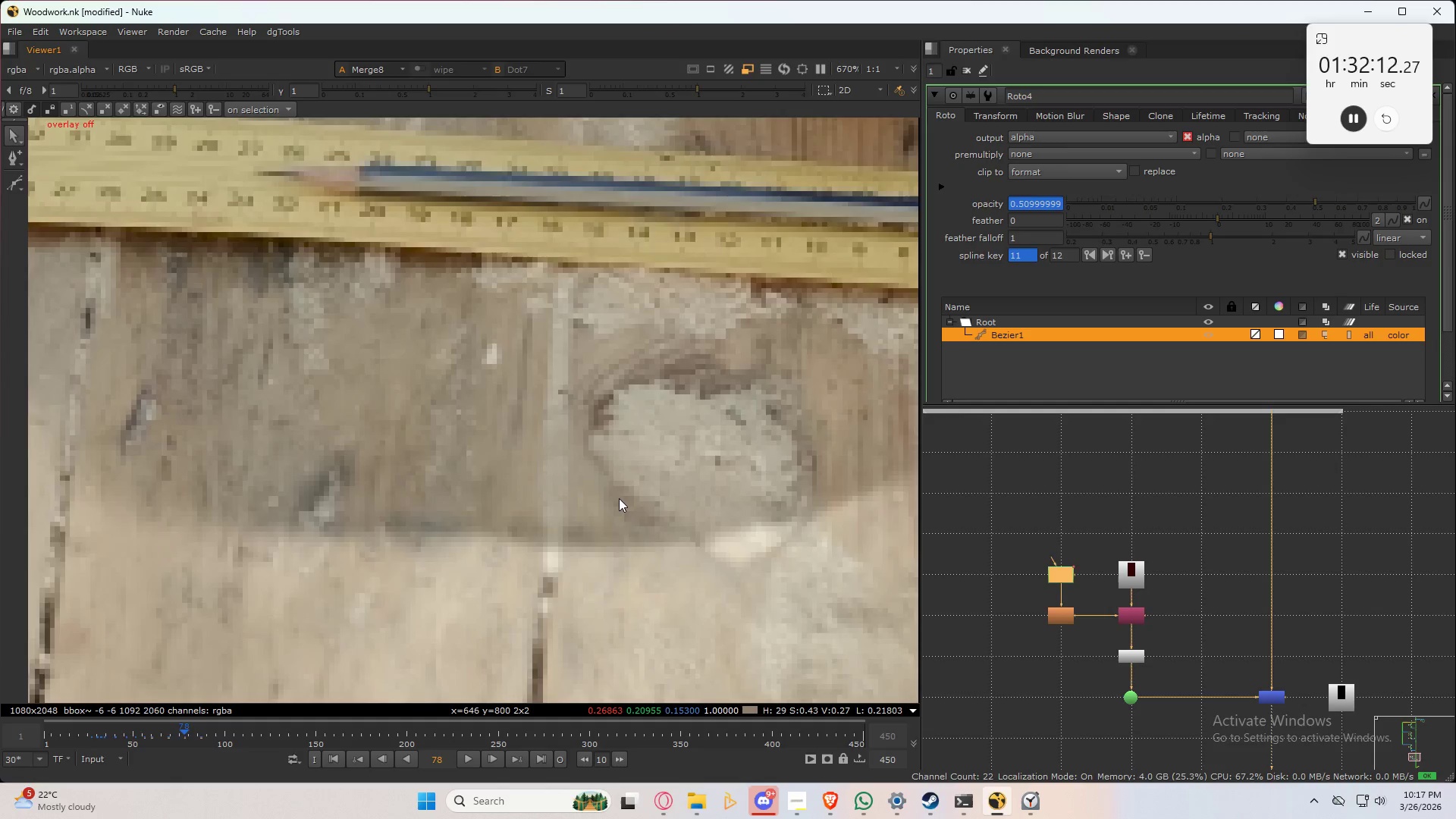 
key(Alt+ArrowLeft)
 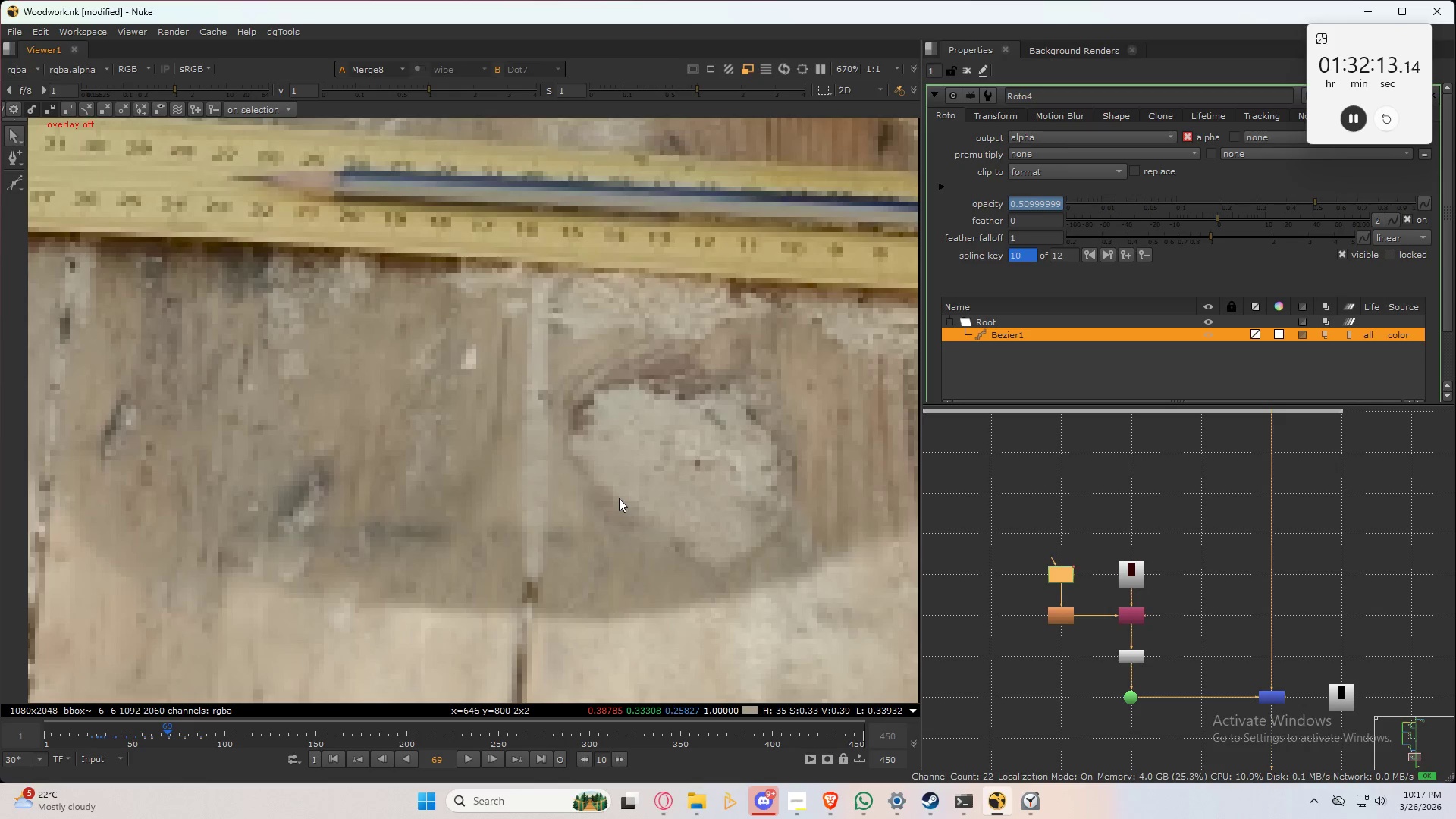 
key(Alt+ArrowLeft)
 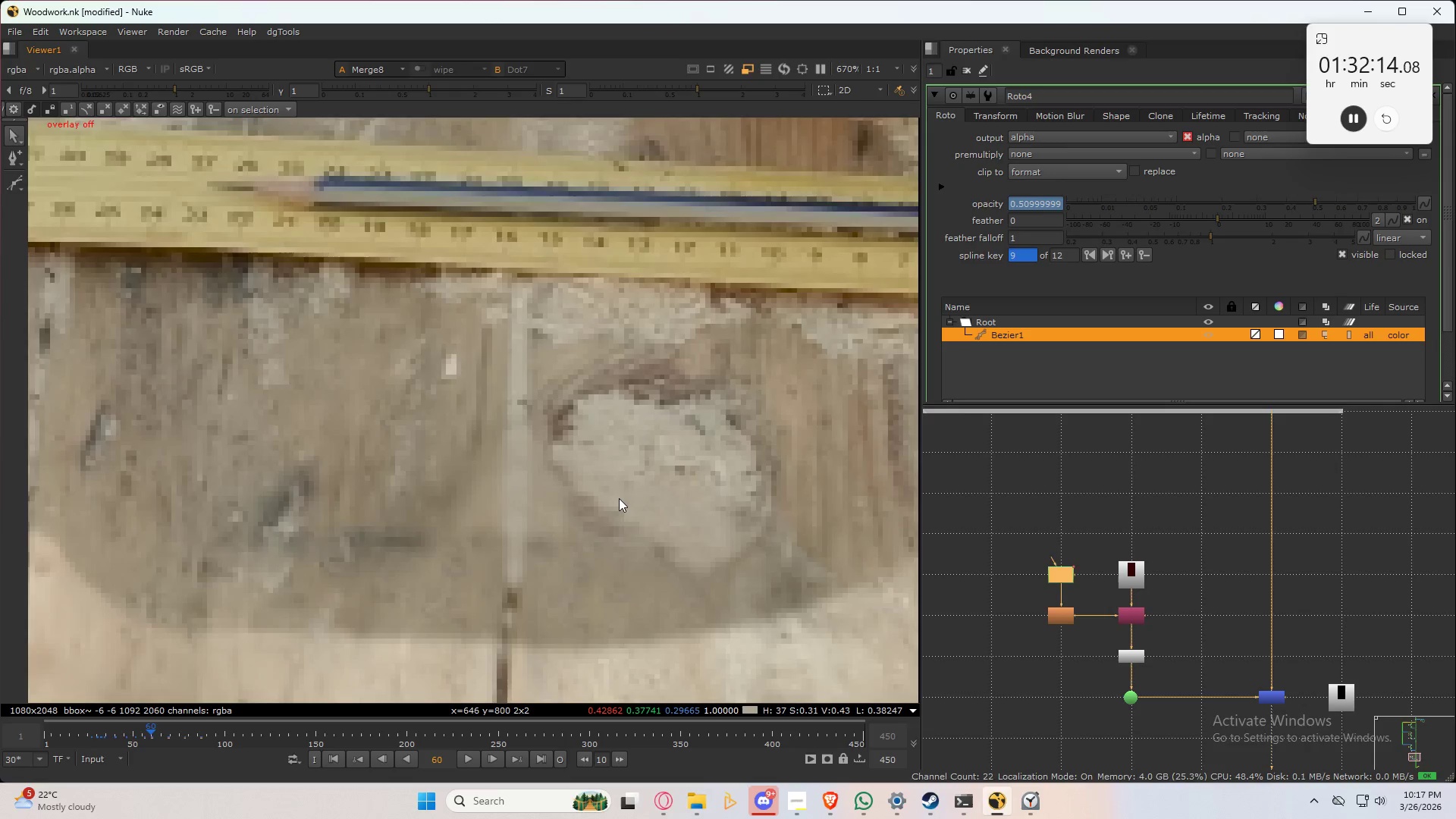 
key(Alt+ArrowLeft)
 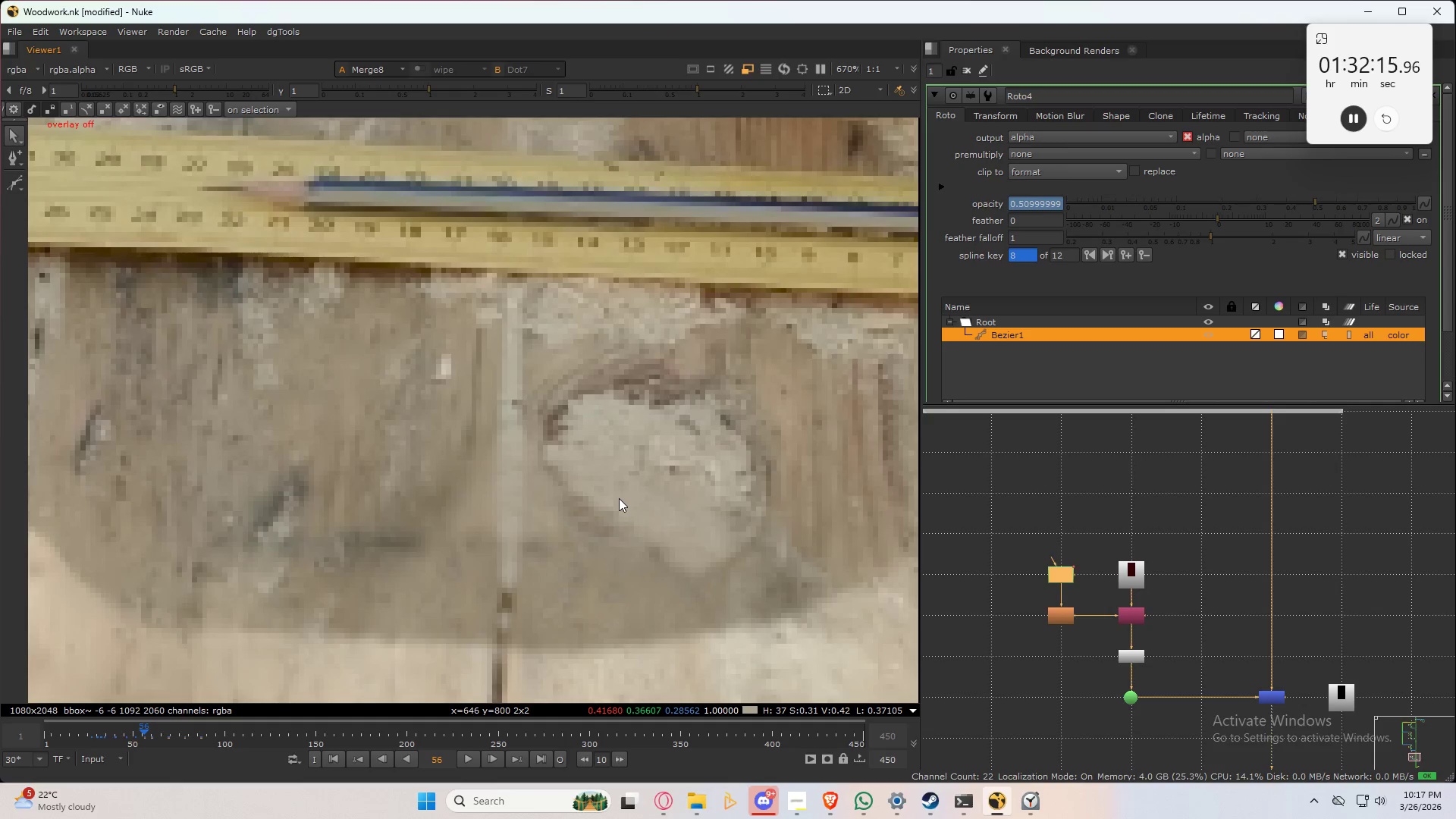 
key(Q)
 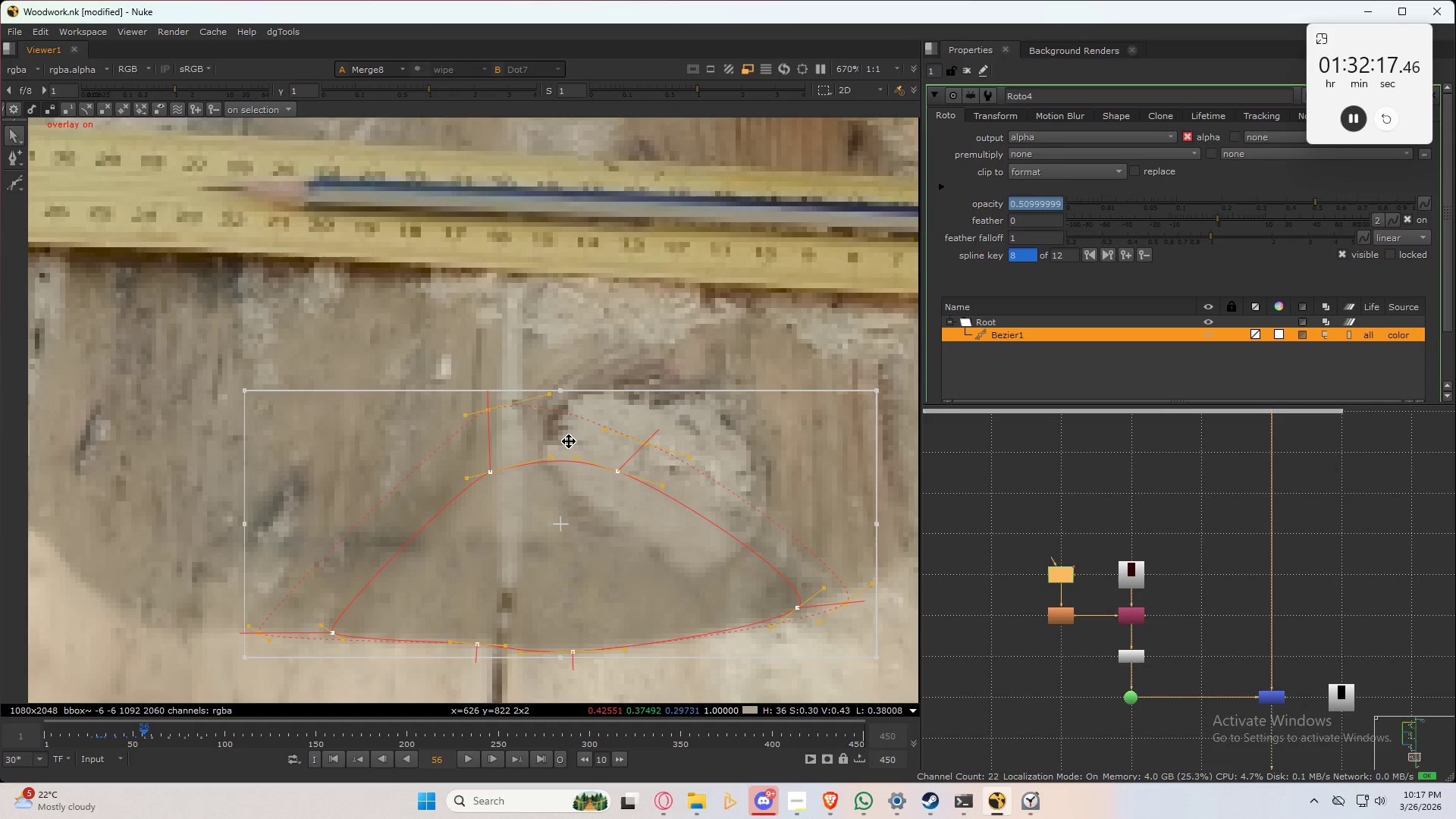 
key(Alt+ArrowRight)
 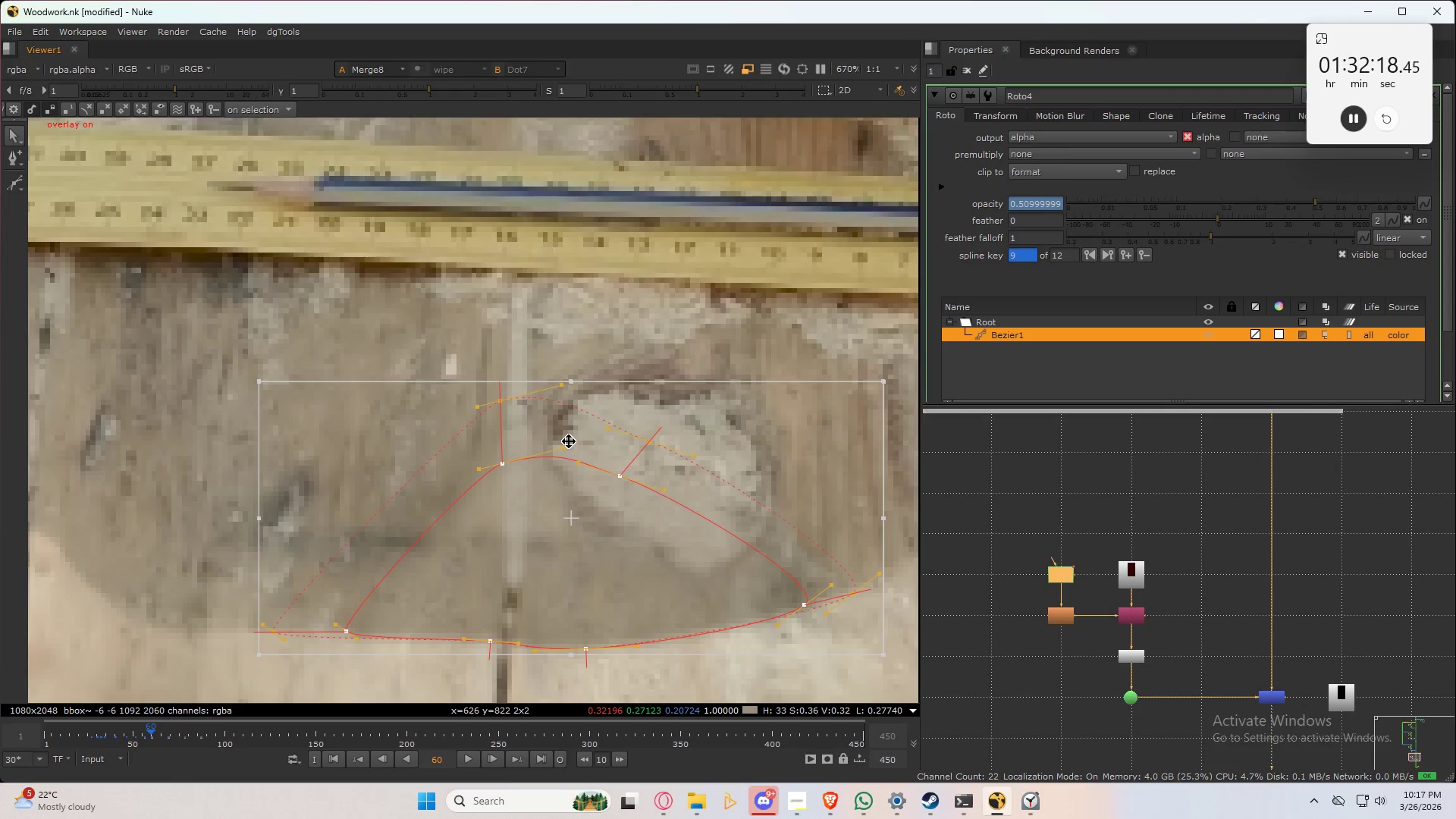 
key(Alt+ArrowRight)
 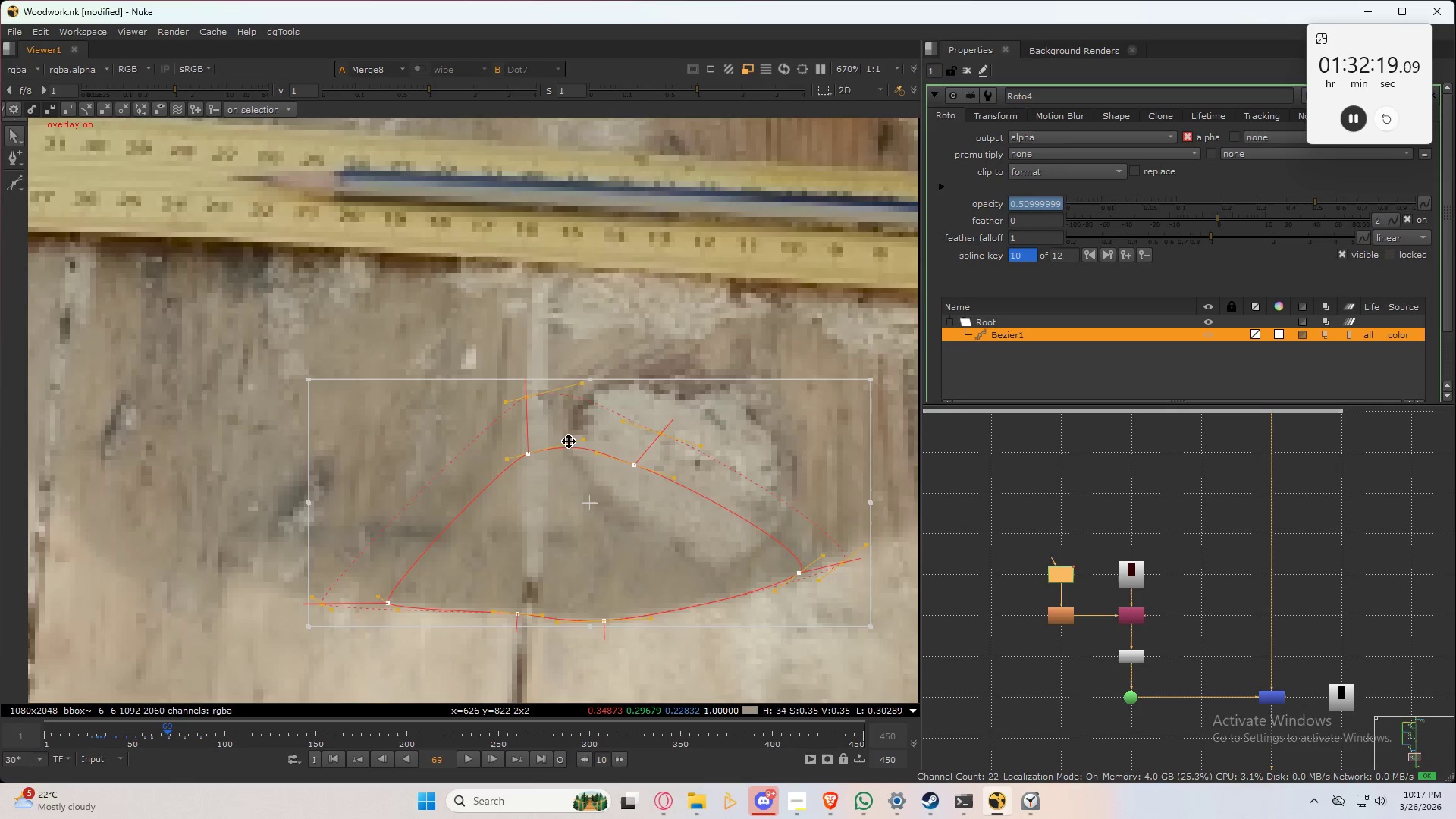 
key(Alt+ArrowRight)
 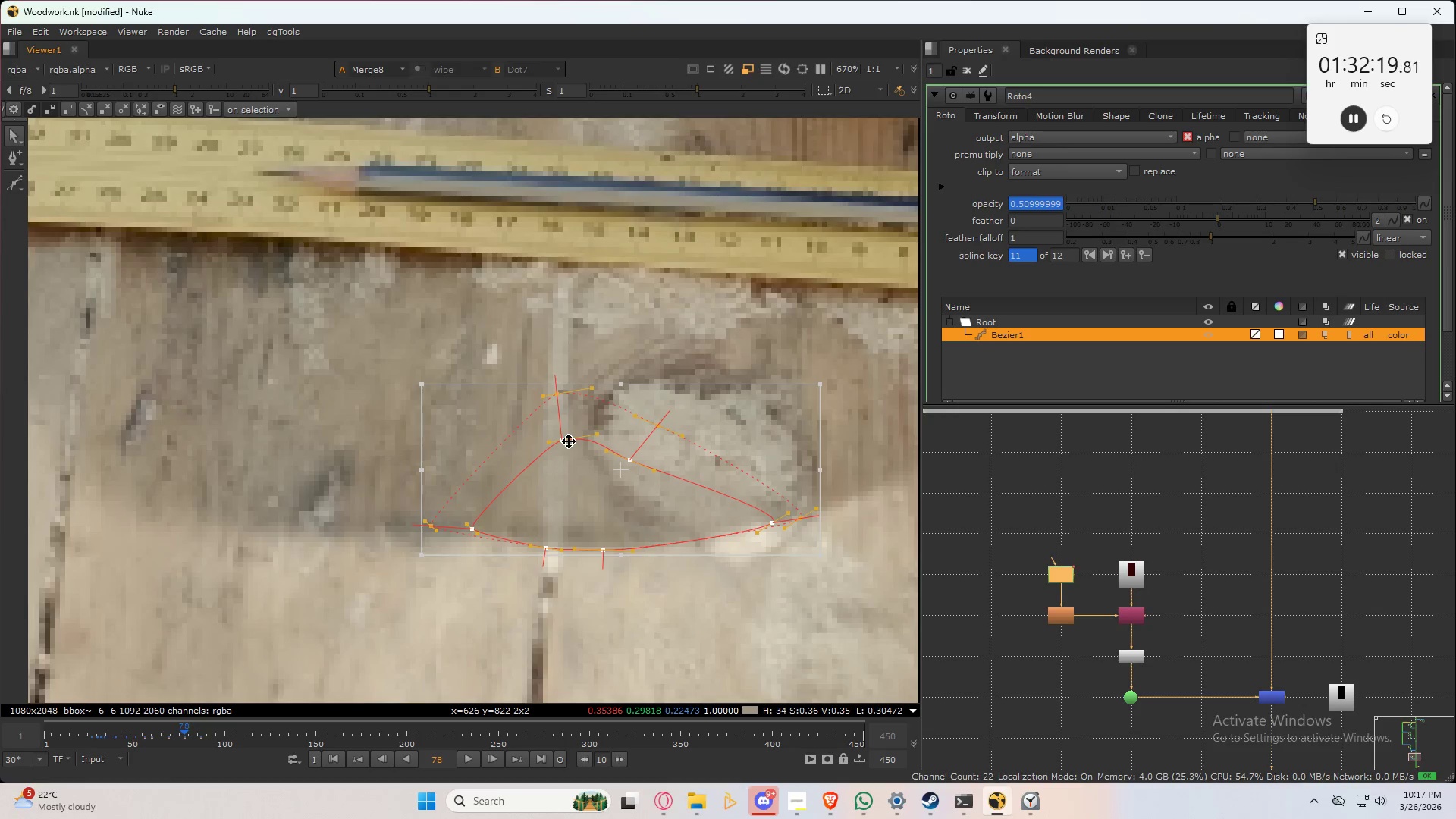 
key(Alt+ArrowLeft)
 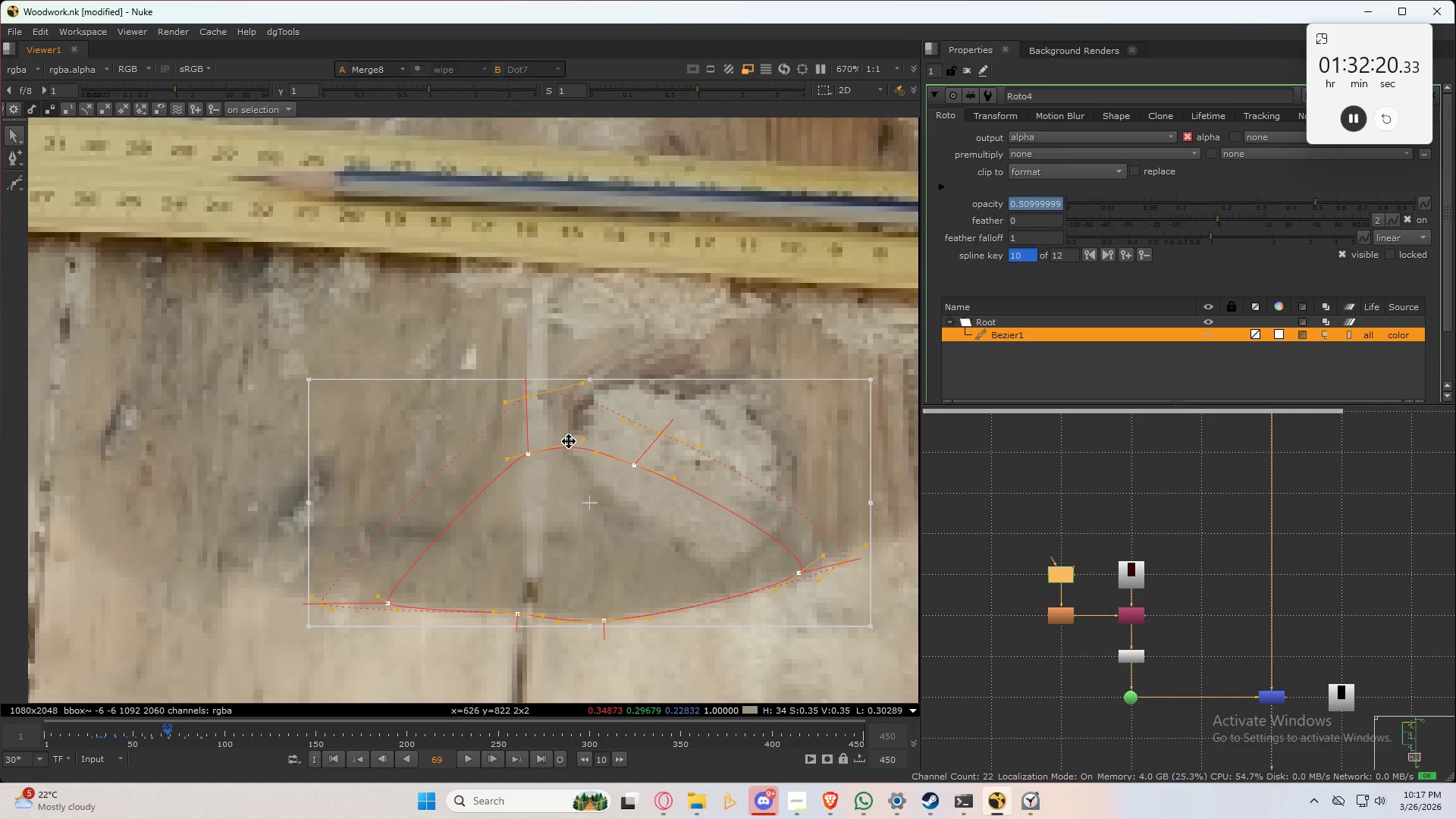 
key(Alt+ArrowLeft)
 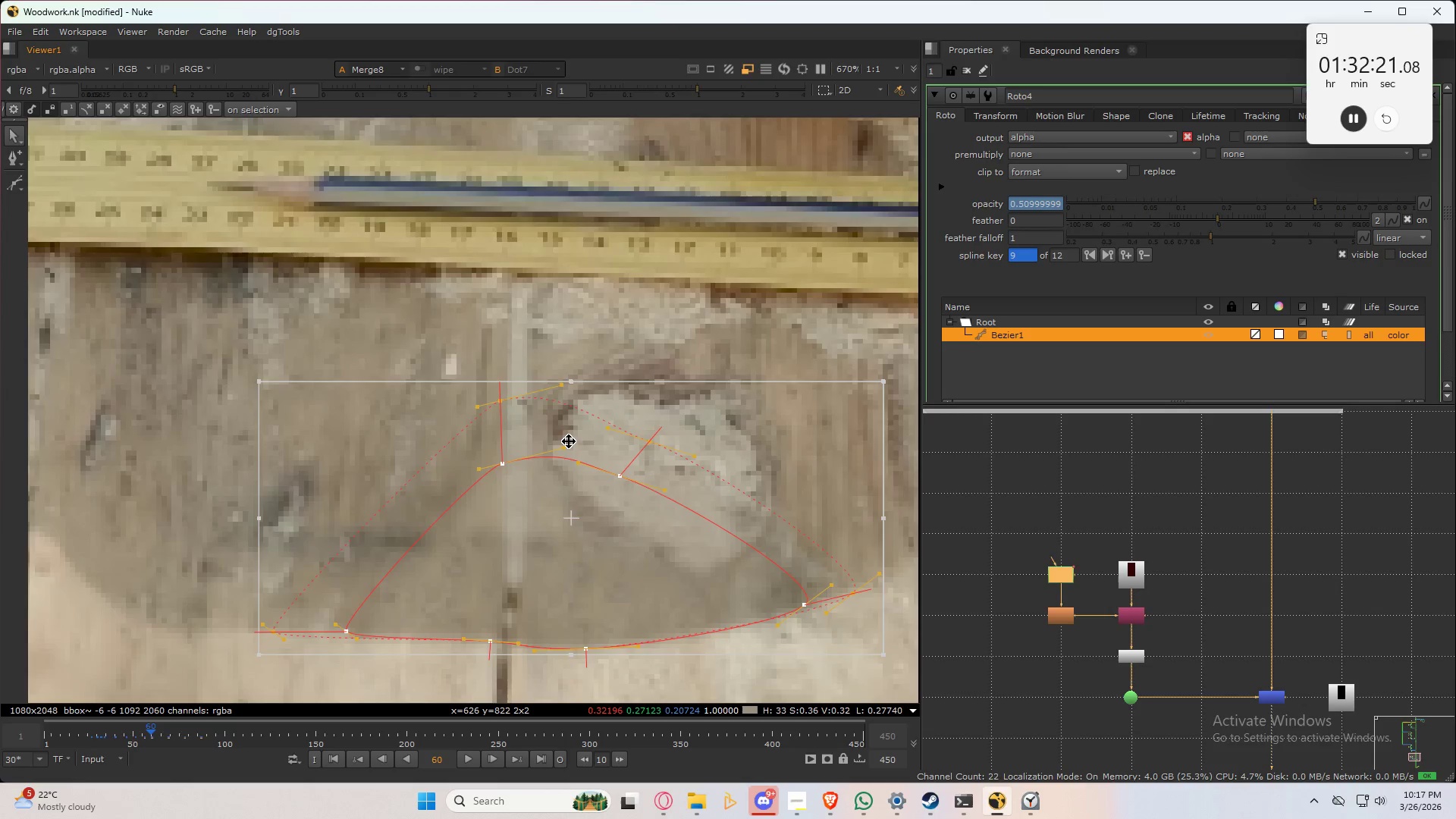 
key(Alt+ArrowLeft)
 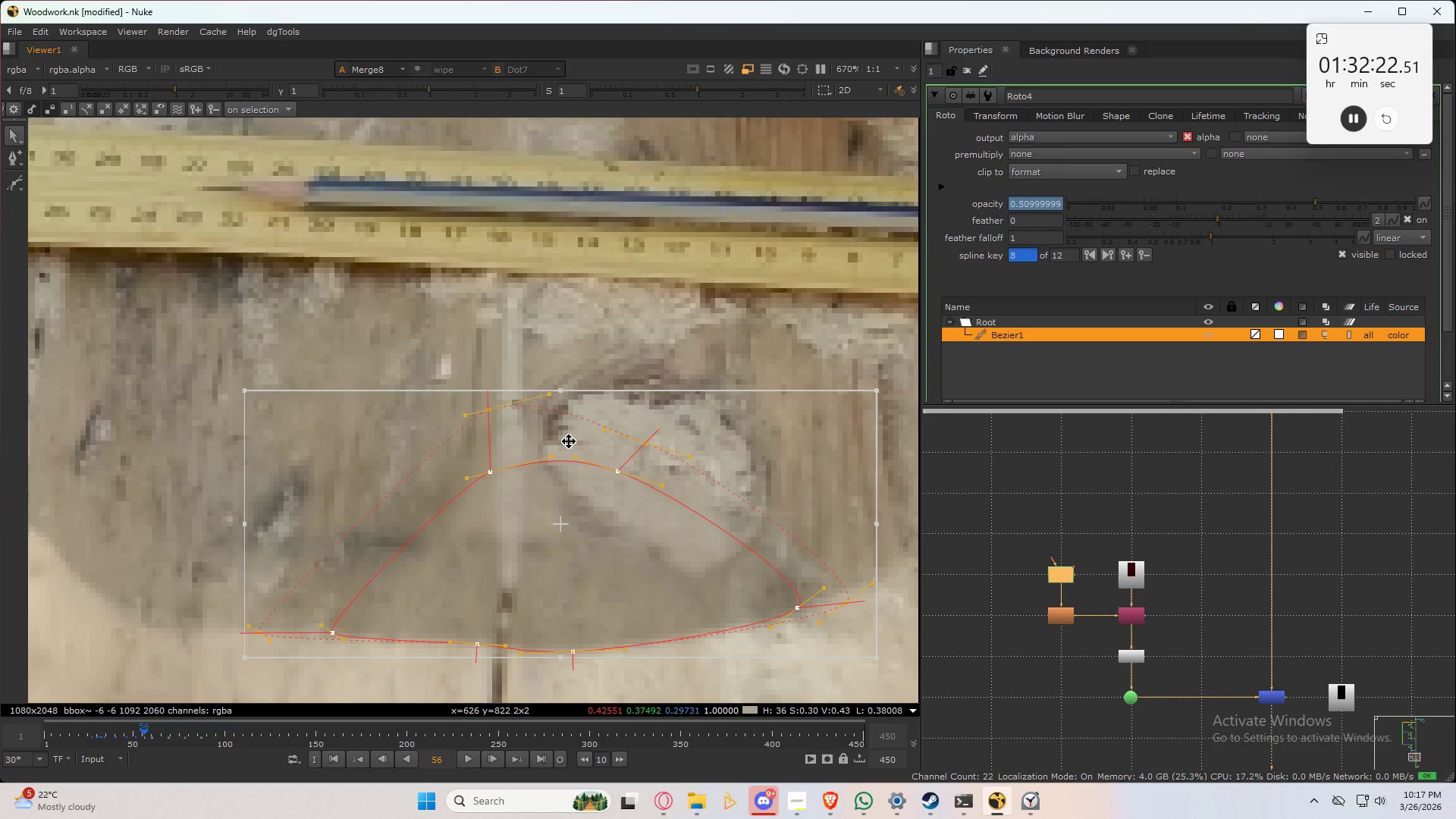 
key(Alt+ArrowRight)
 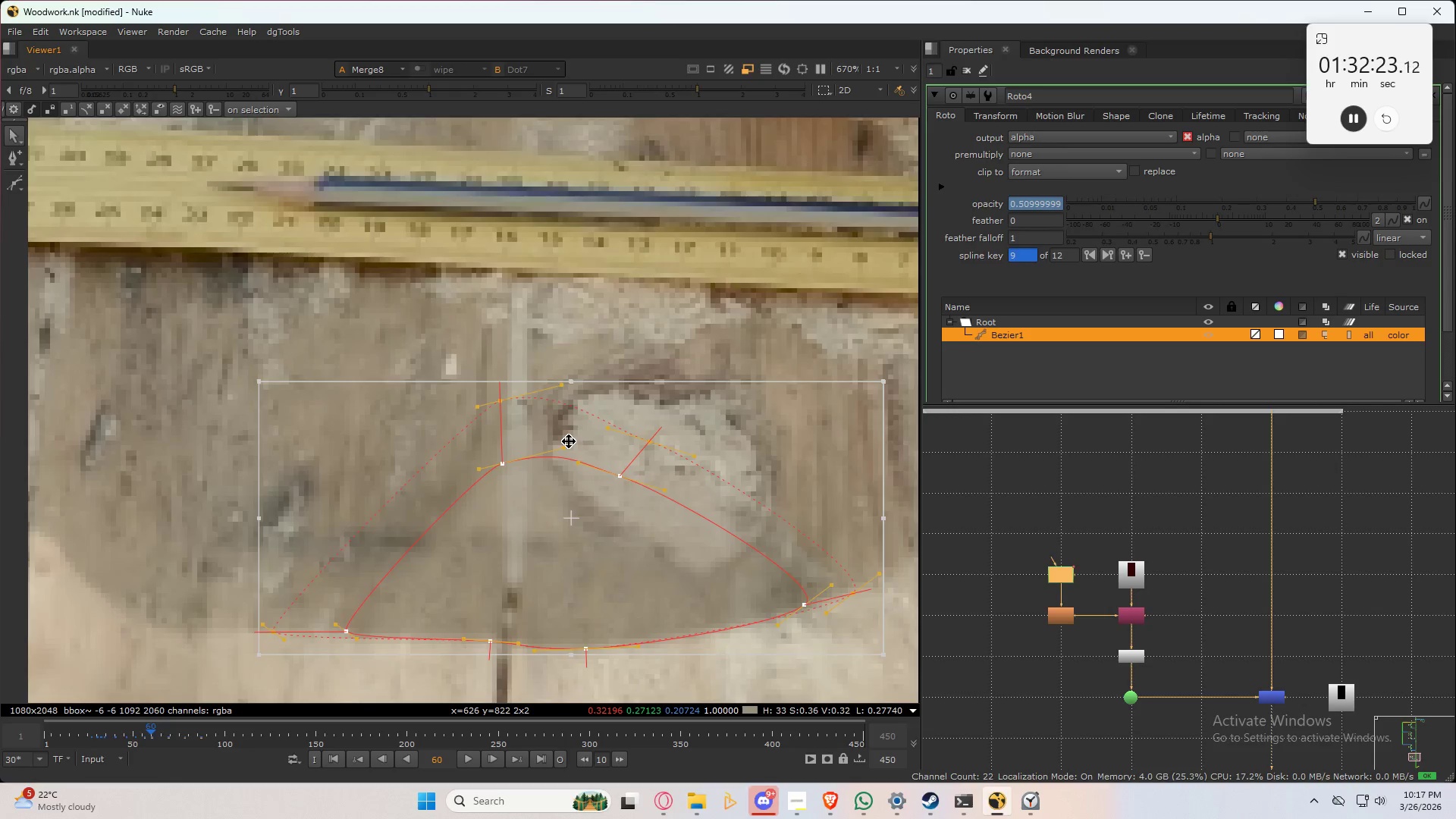 
key(Alt+ArrowRight)
 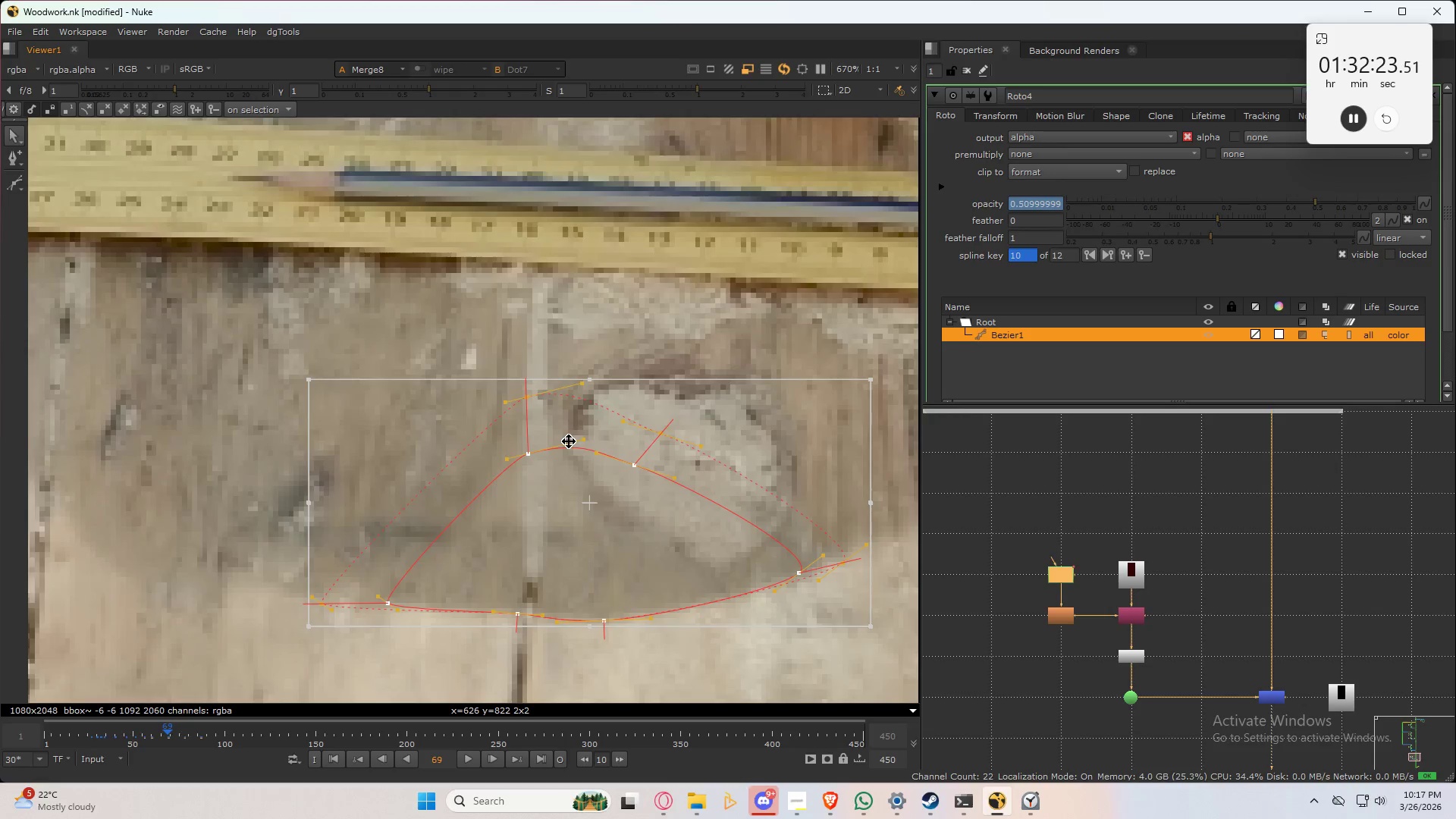 
key(Alt+ArrowRight)
 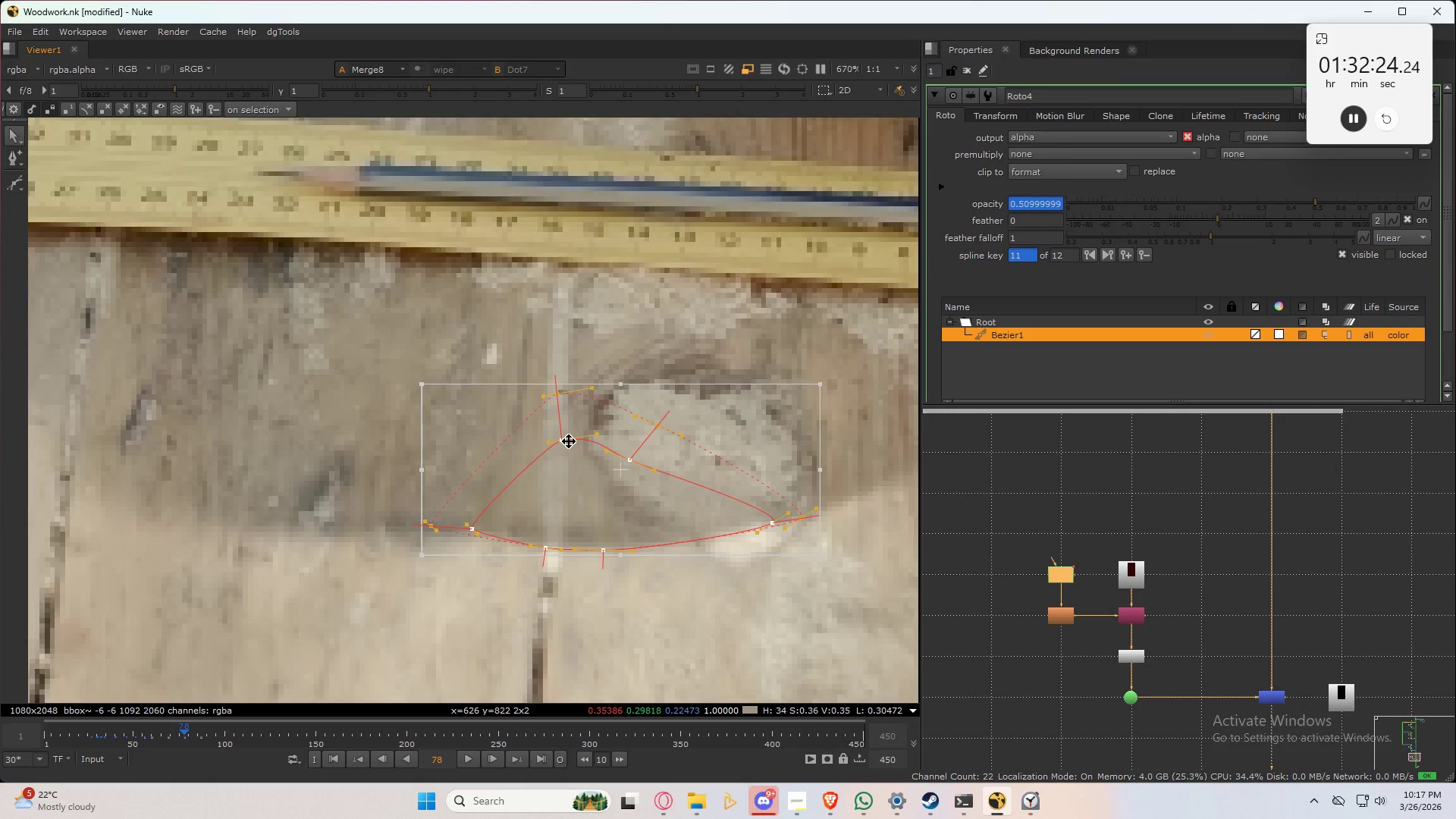 
key(Alt+ArrowLeft)
 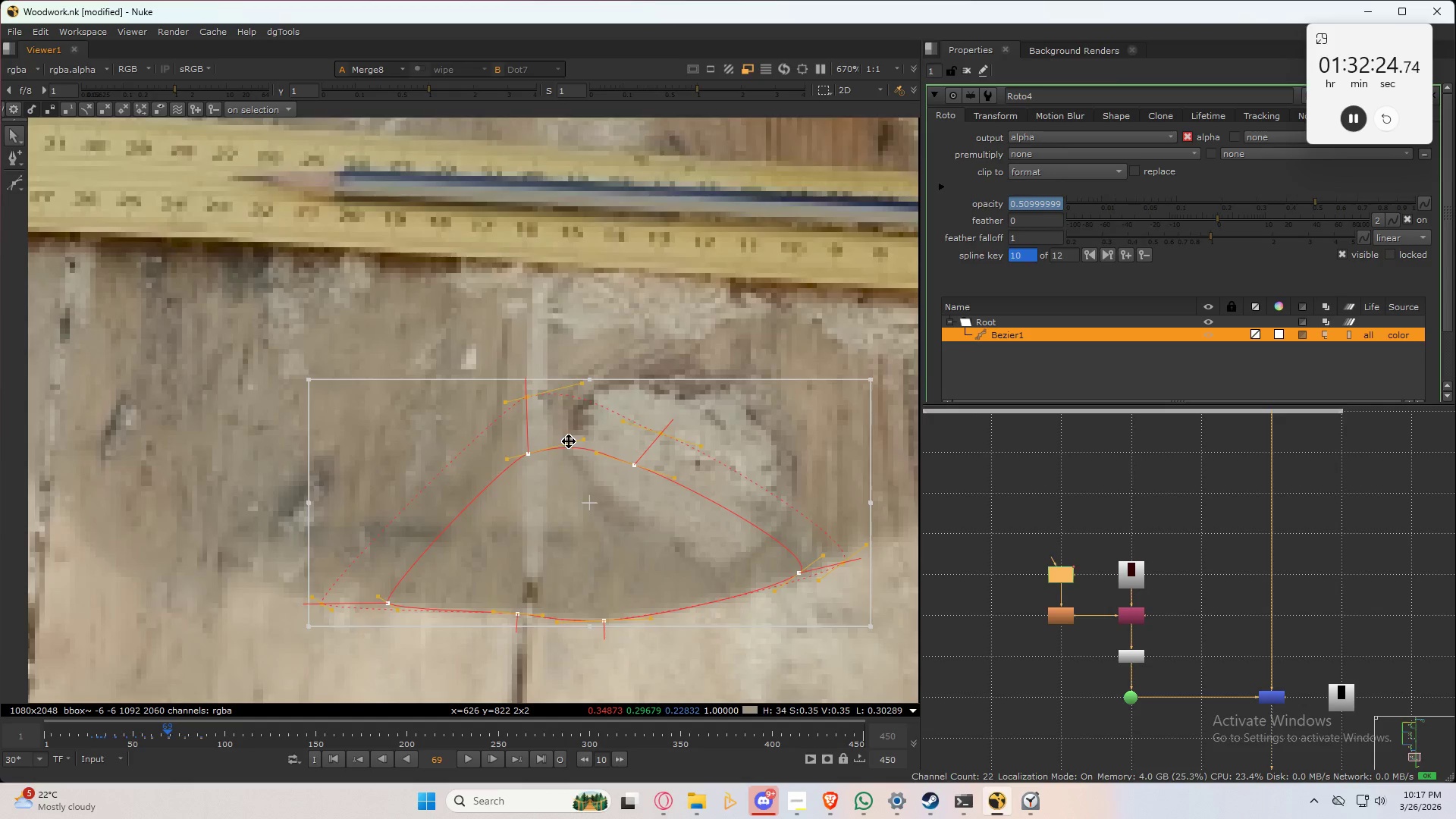 
key(Alt+ArrowLeft)
 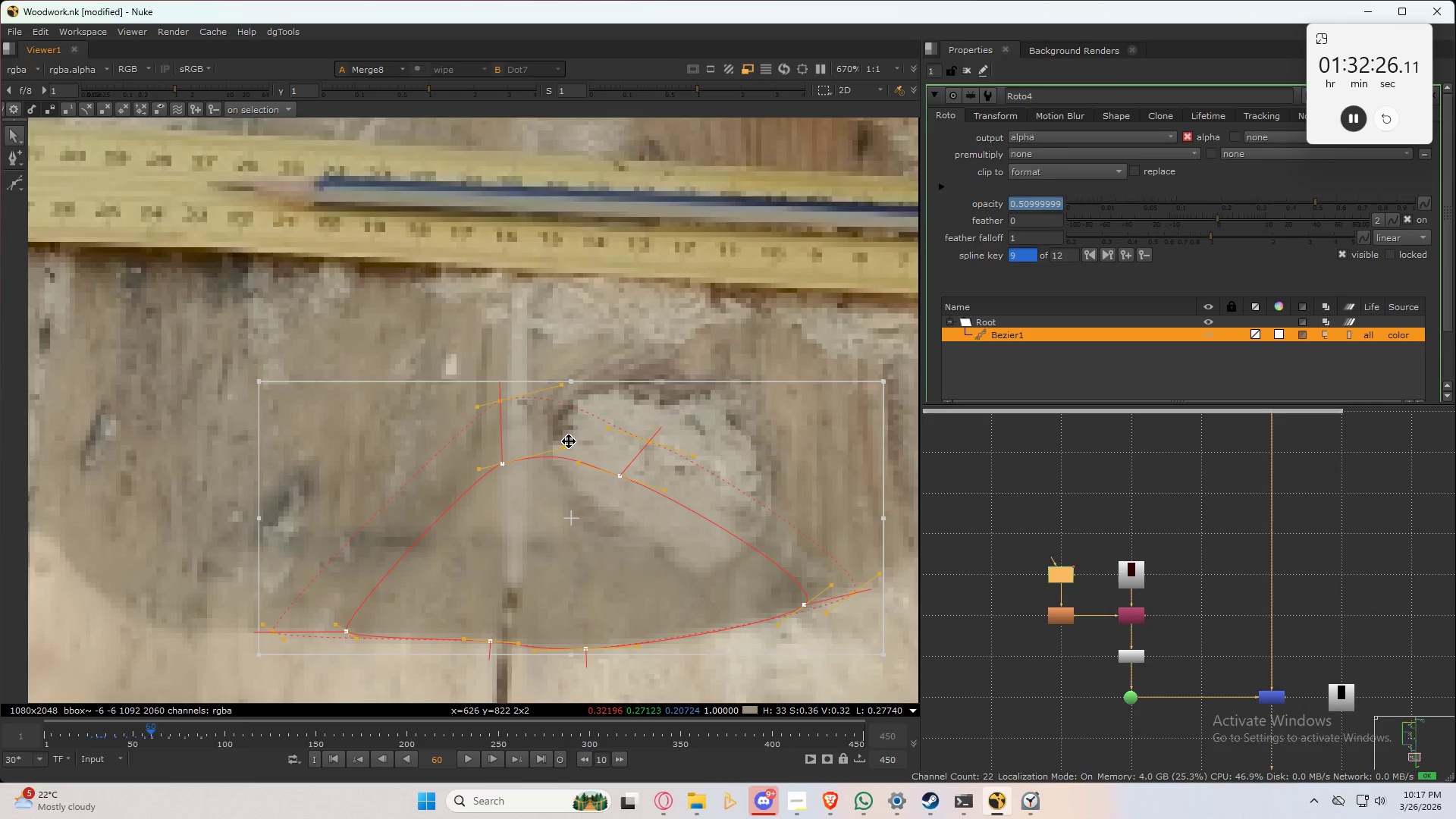 
key(Alt+ArrowRight)
 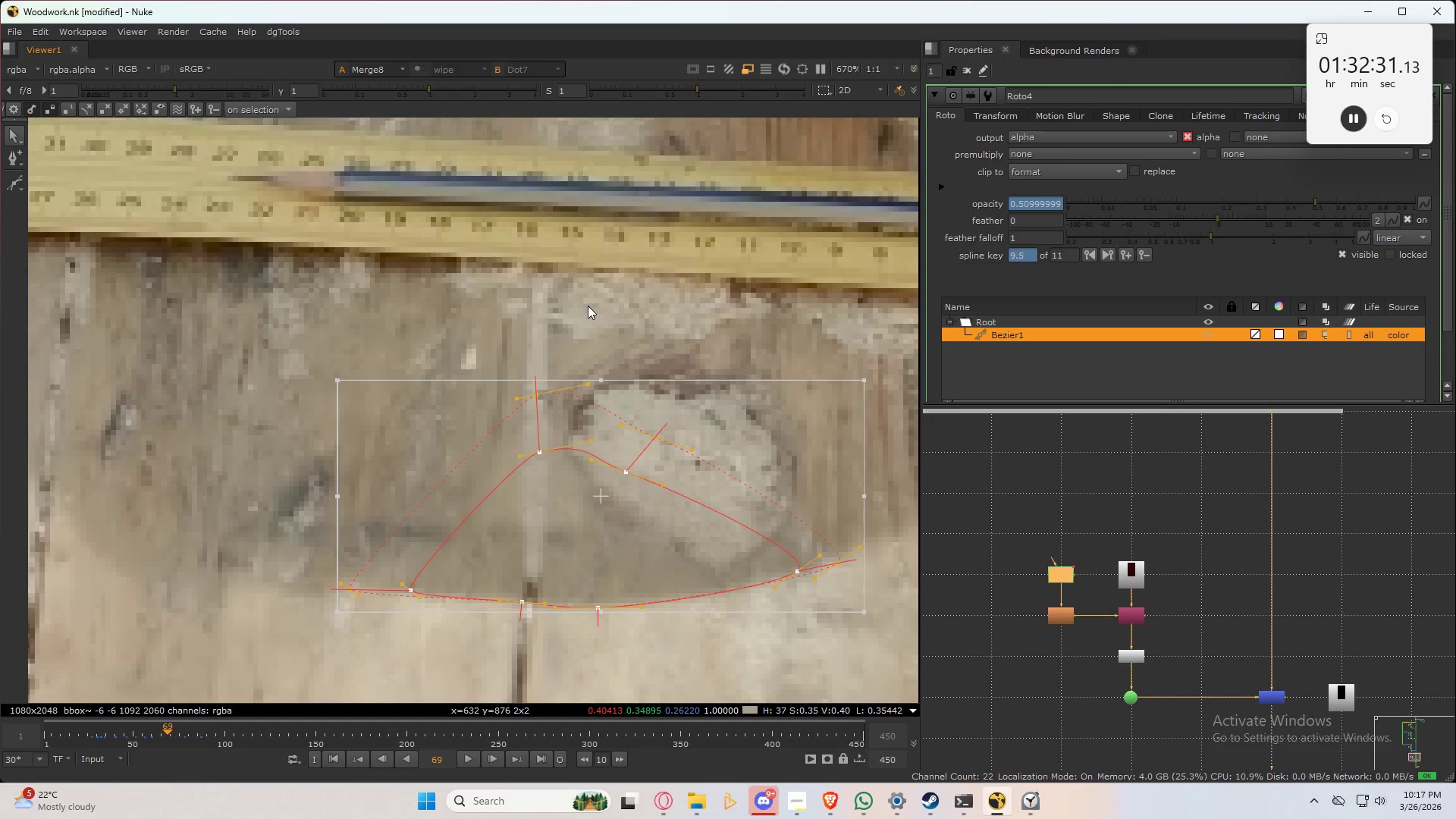 
wait(6.2)
 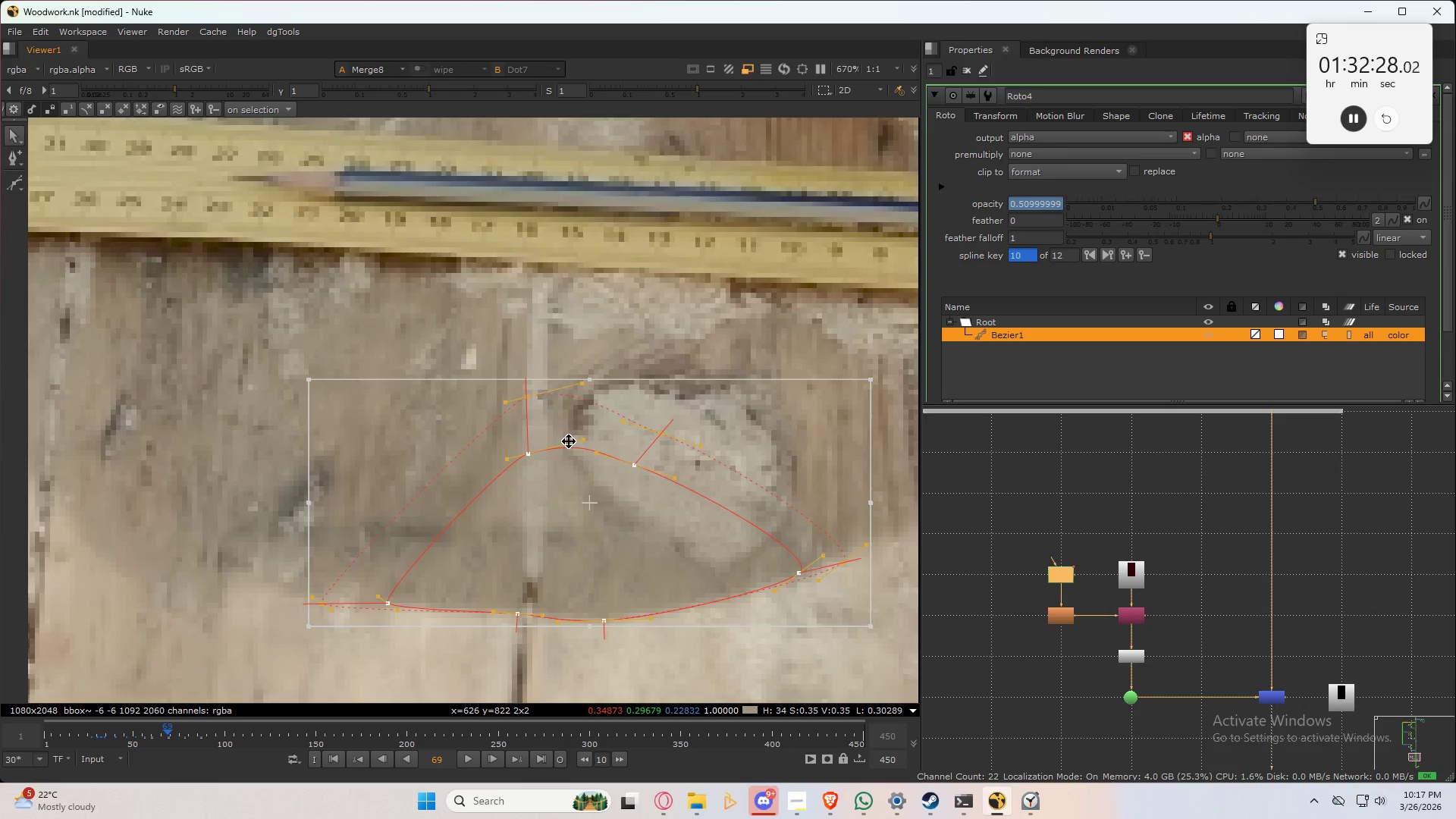 
key(Q)
 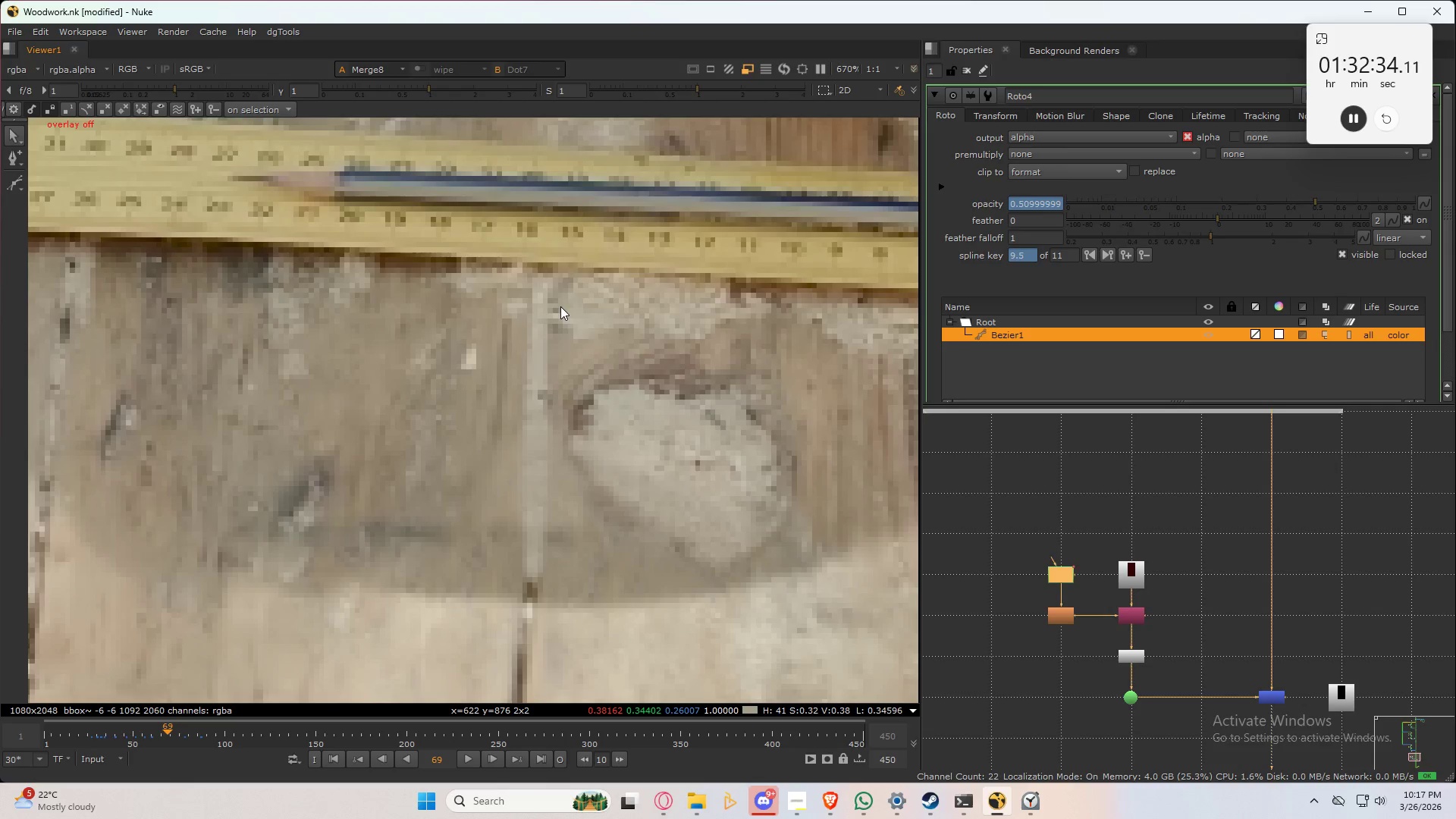 
key(Control+Z)
 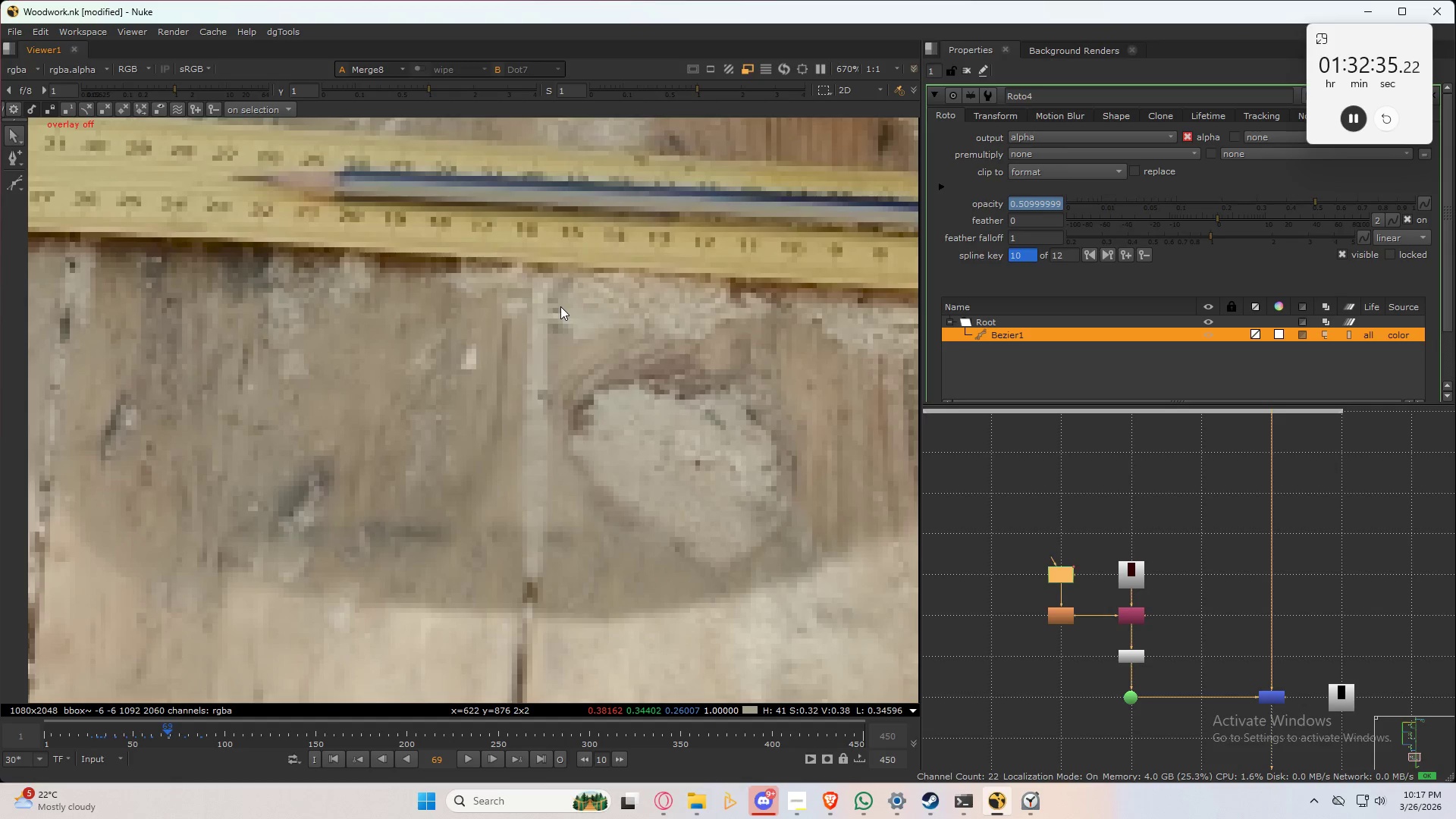 
key(Control+Shift+ShiftLeft)
 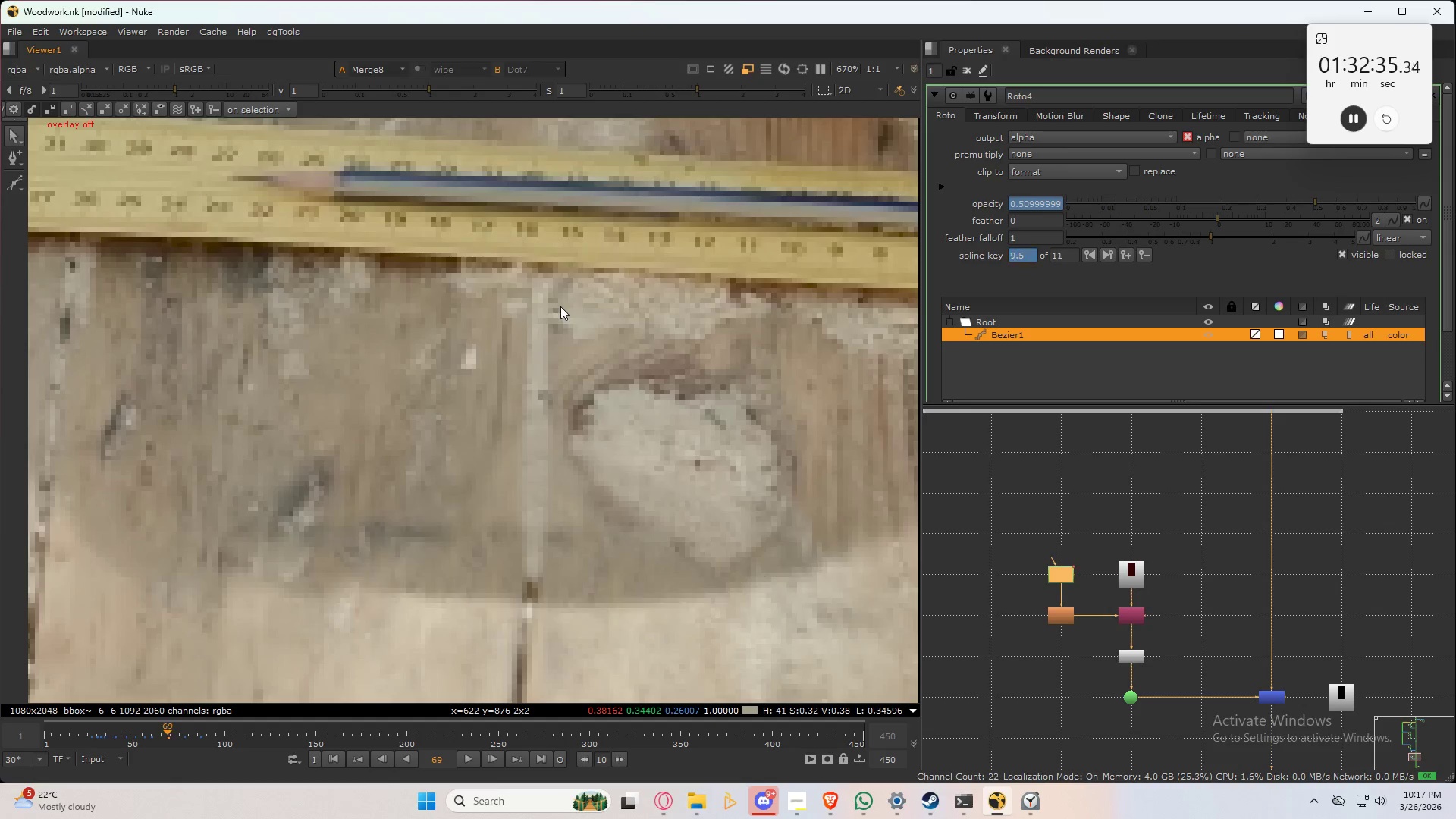 
key(Control+Shift+Z)
 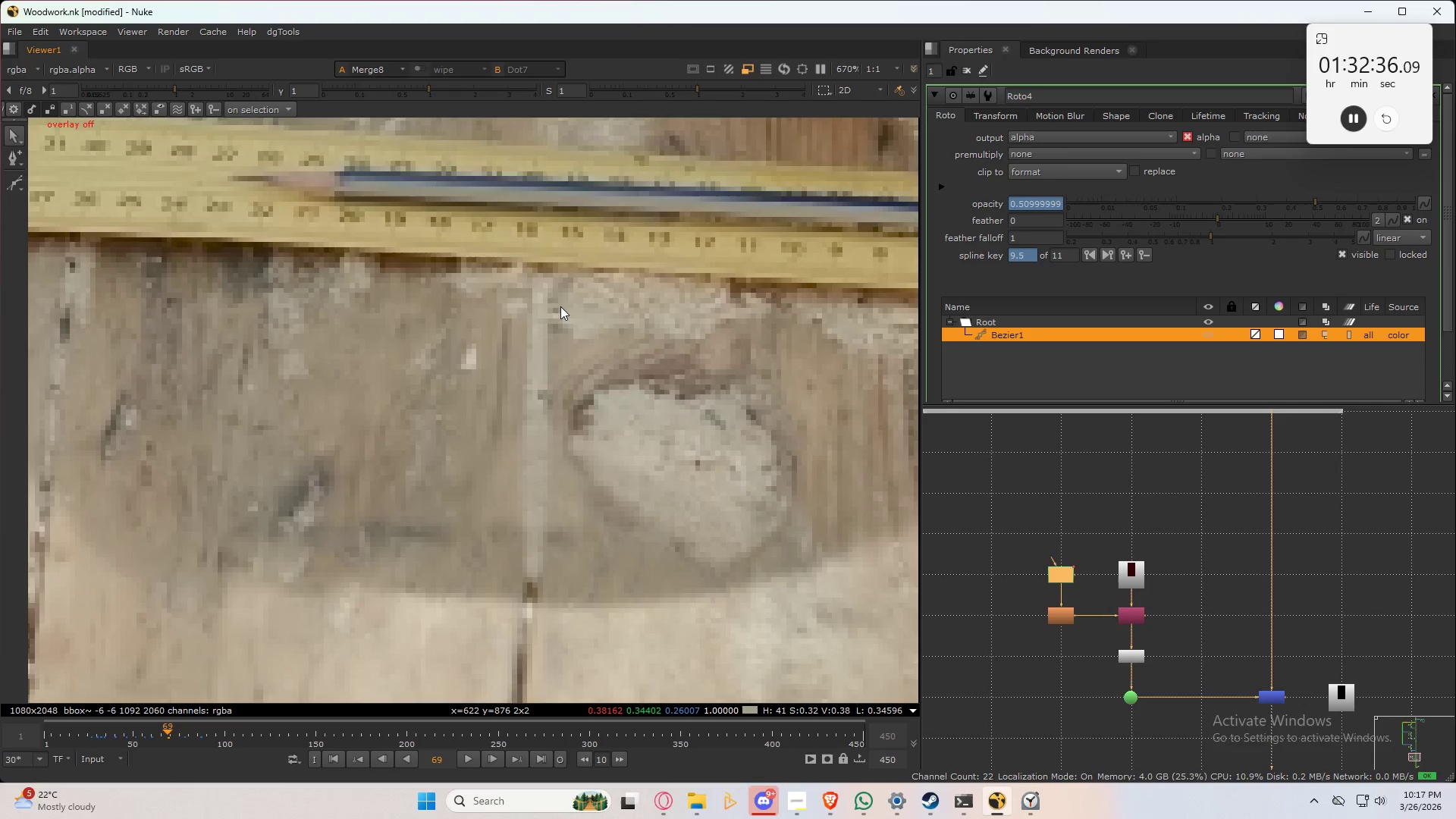 
key(Alt+ArrowLeft)
 